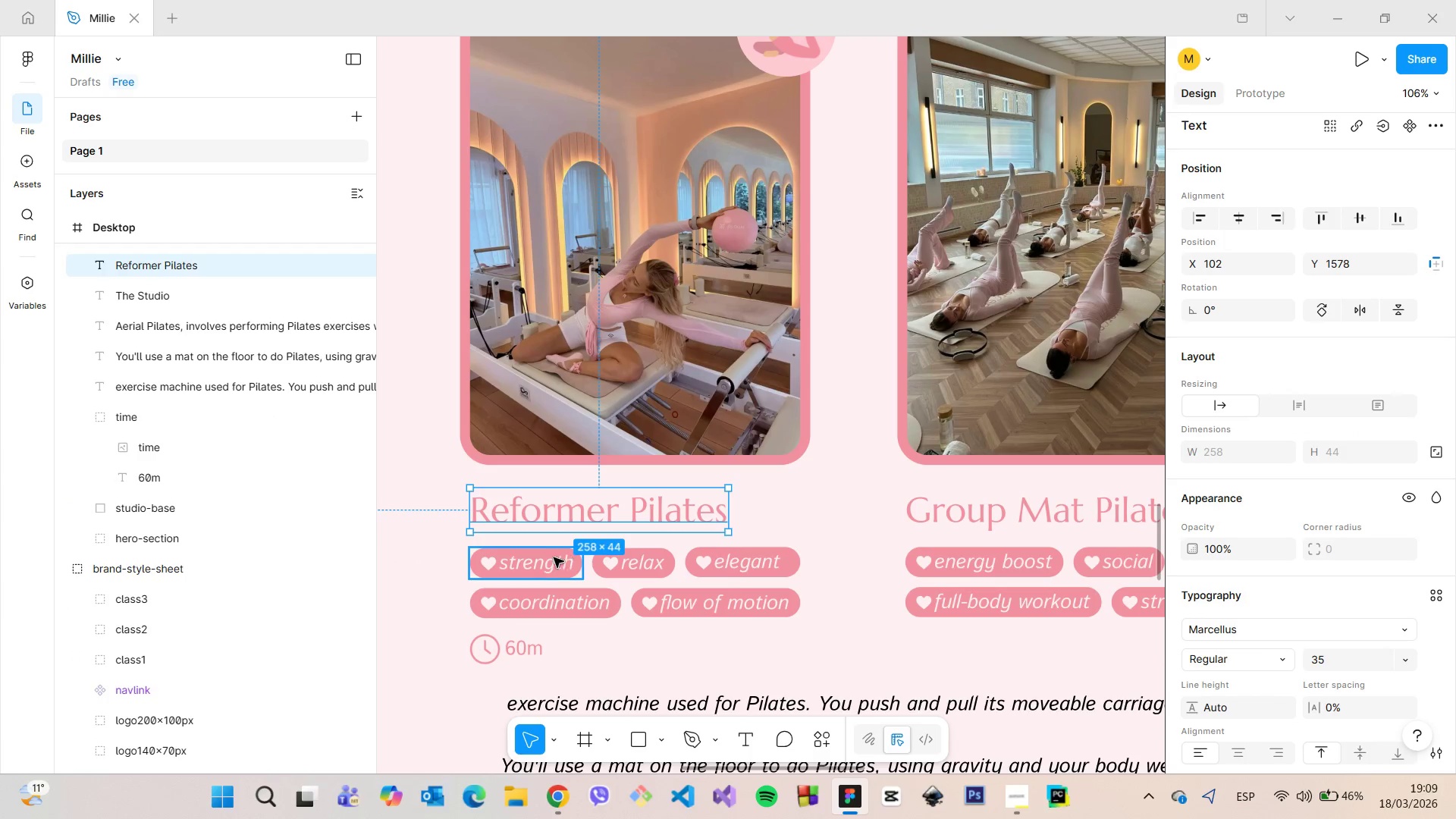 
left_click([545, 560])
 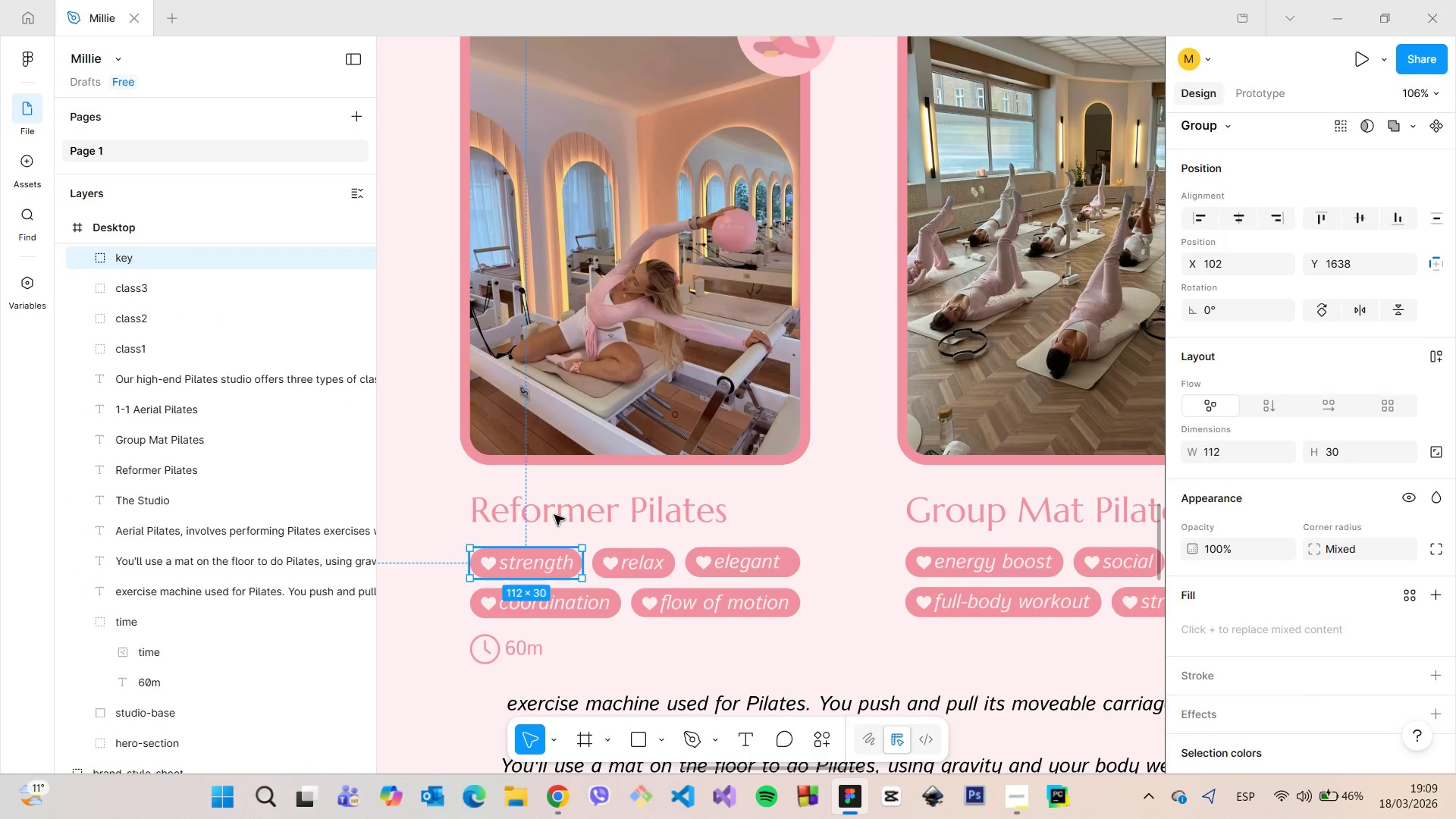 
hold_key(key=AltLeft, duration=0.73)
 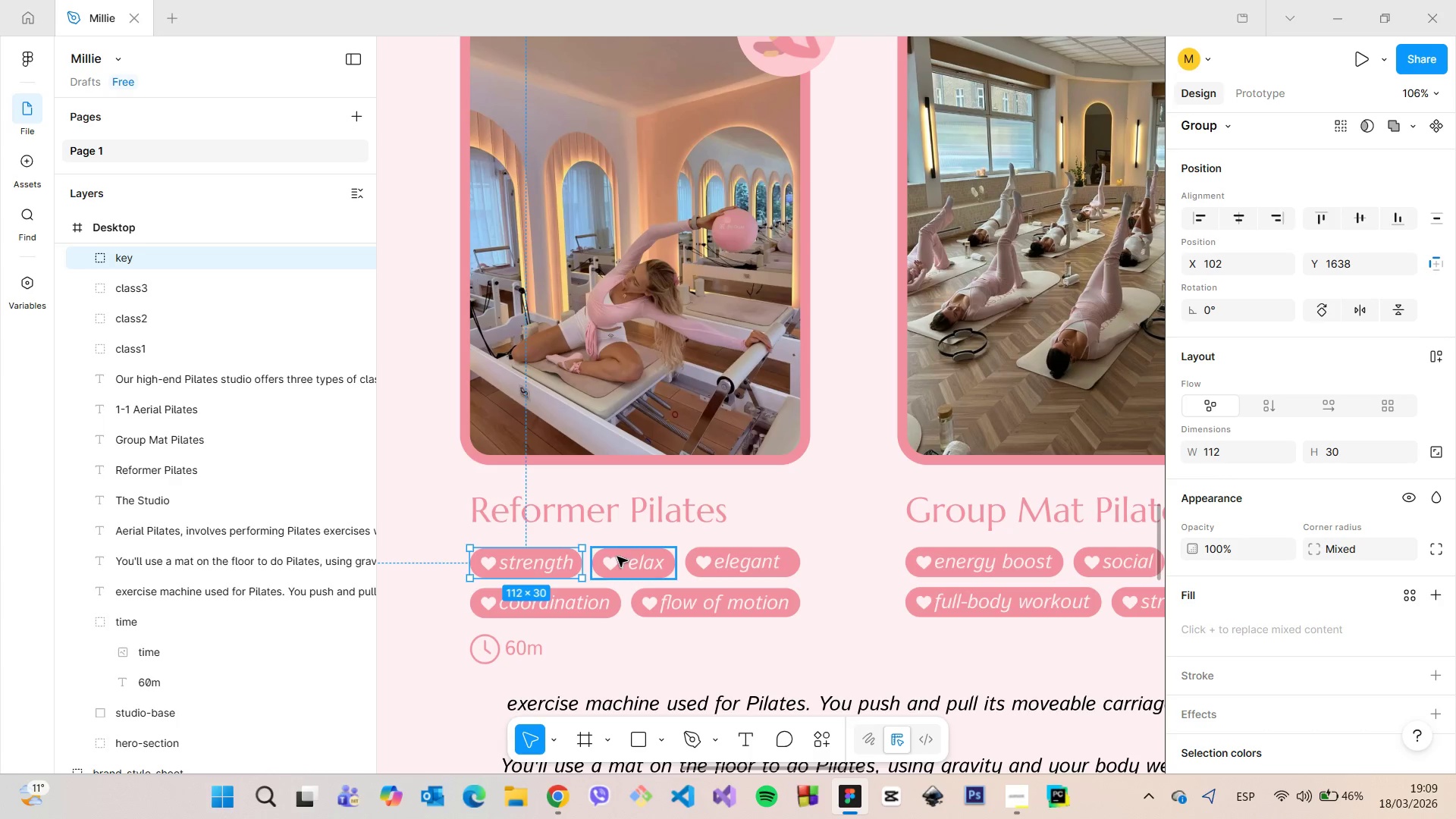 
left_click([617, 557])
 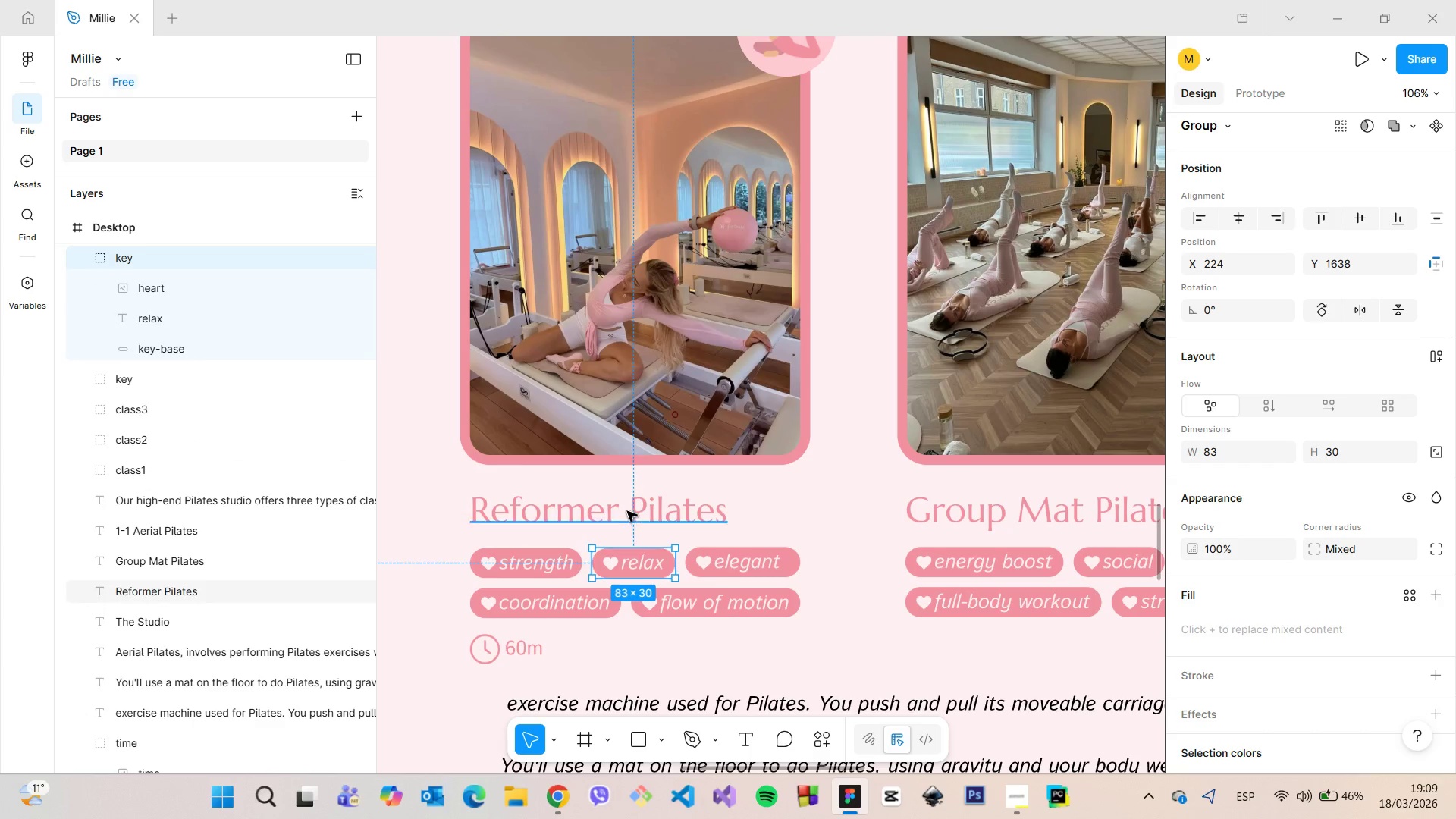 
hold_key(key=AltLeft, duration=0.42)
 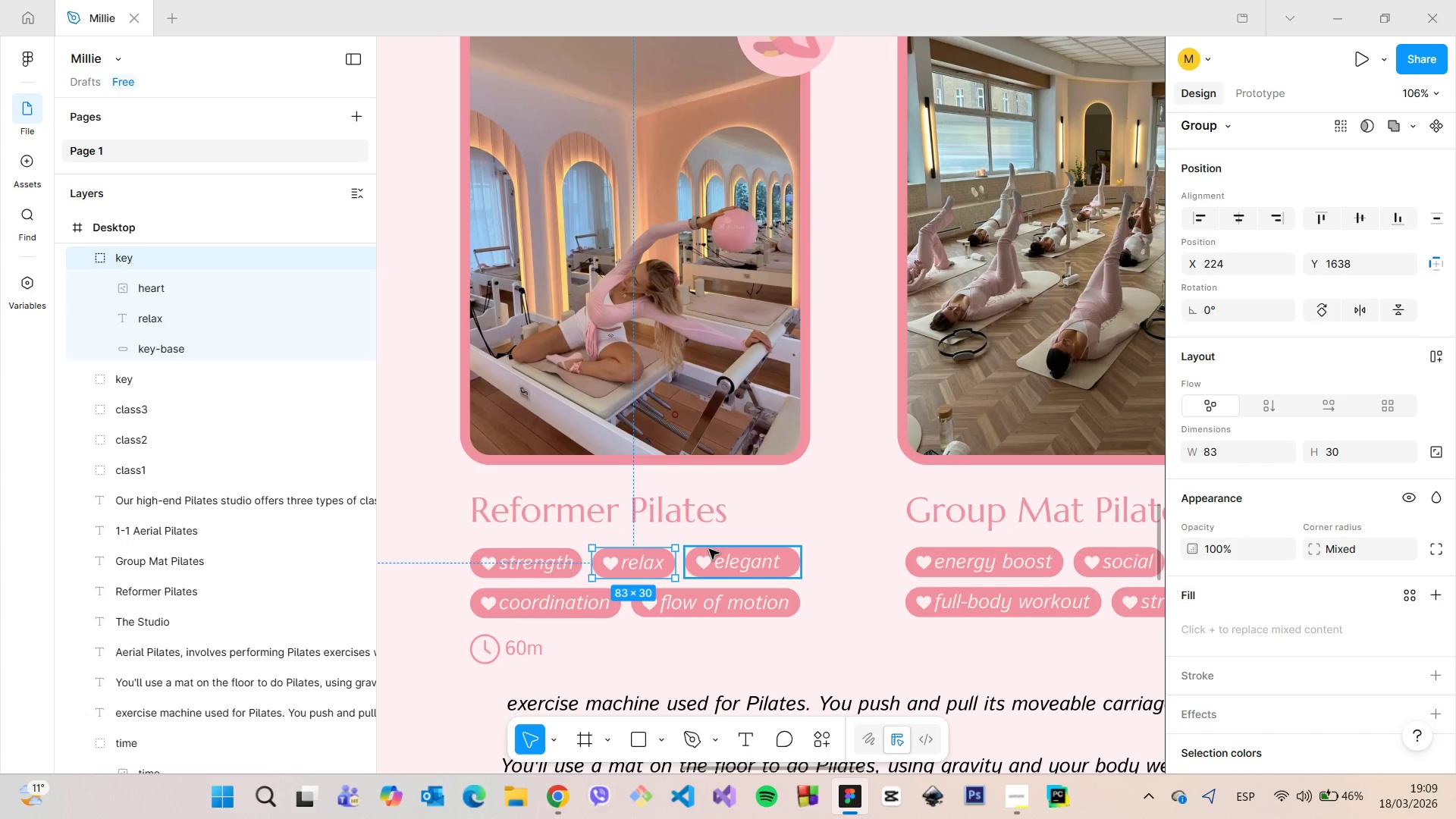 
left_click([709, 549])
 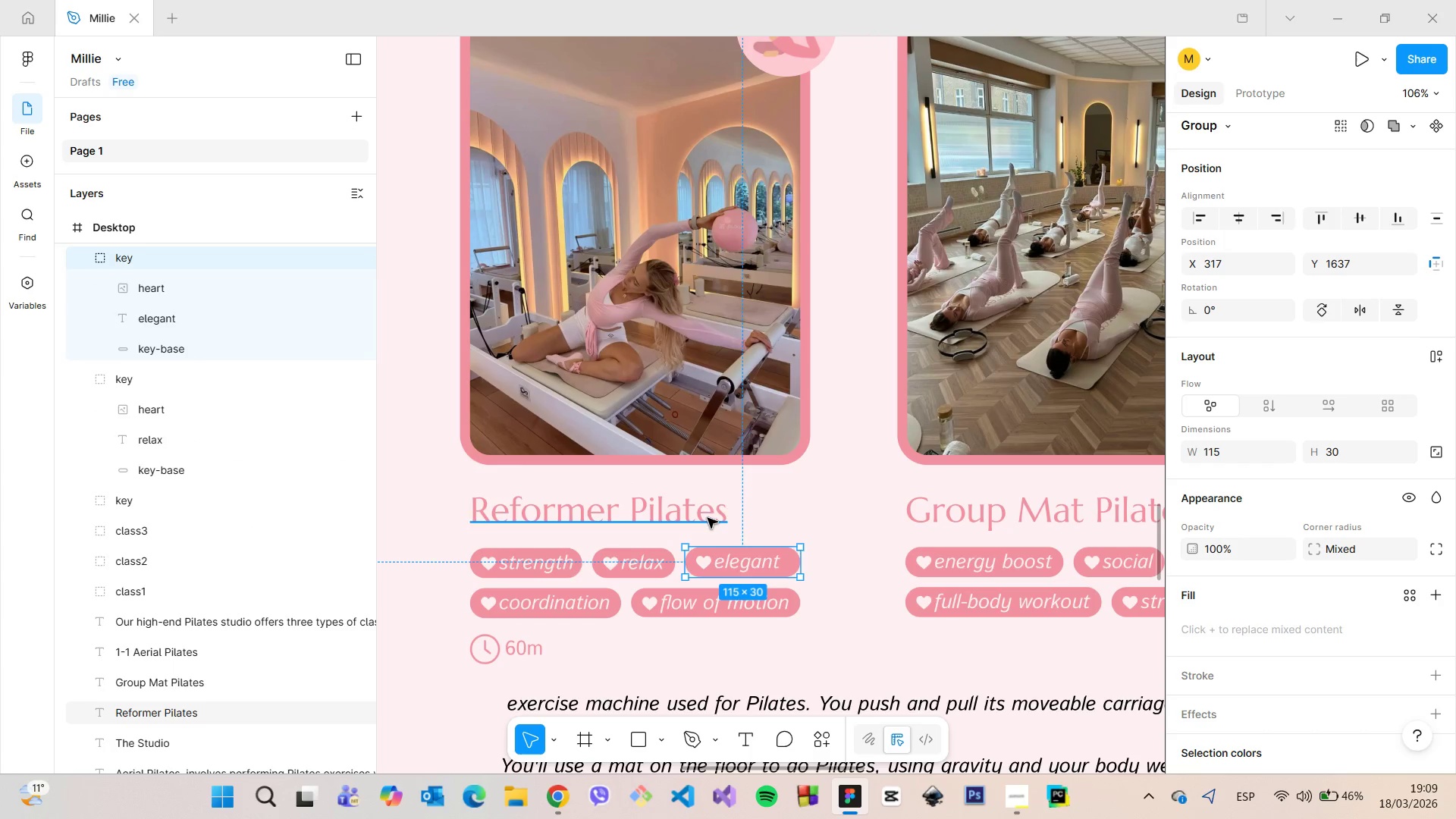 
hold_key(key=AltLeft, duration=0.86)
 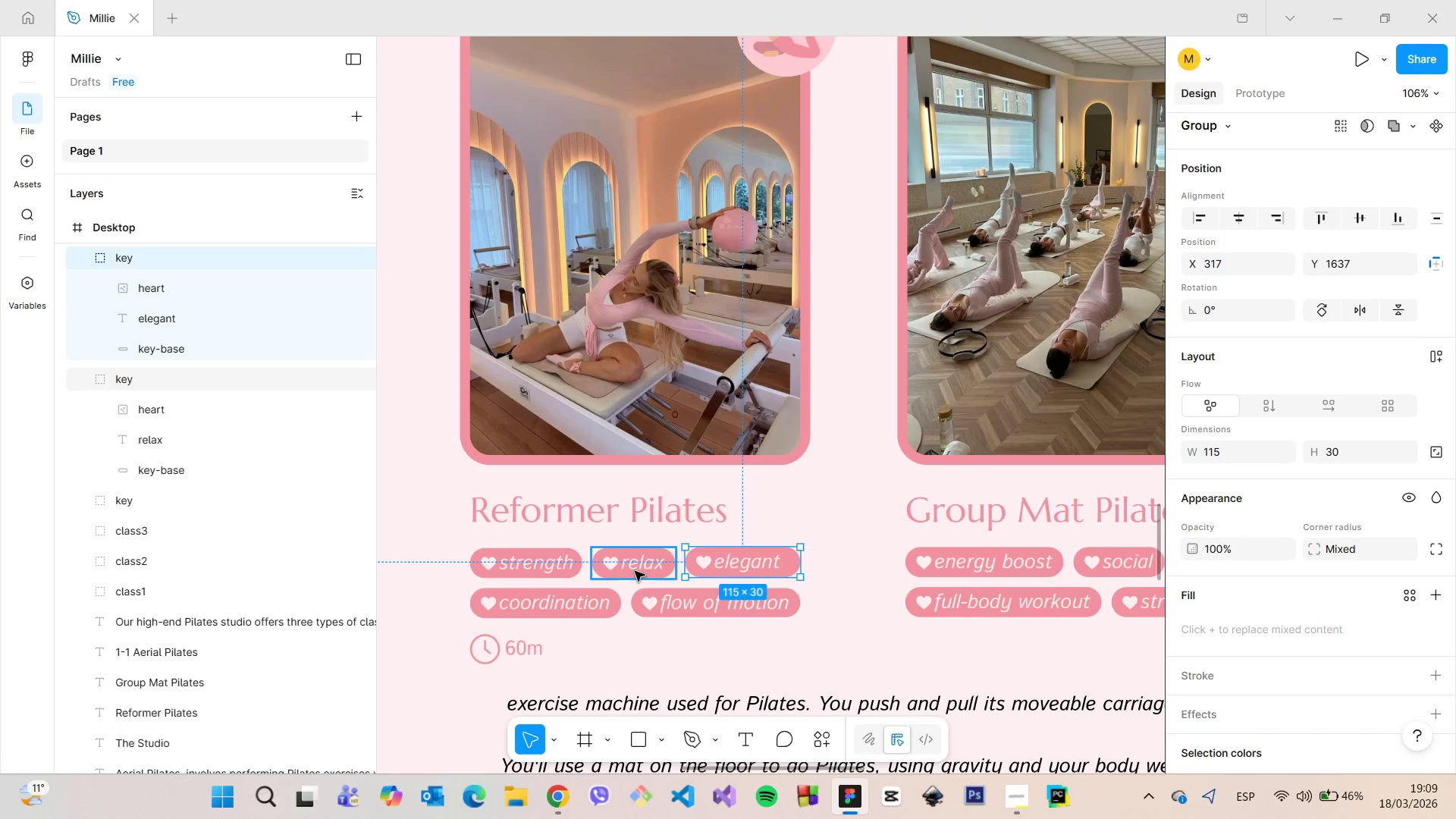 
left_click([635, 566])
 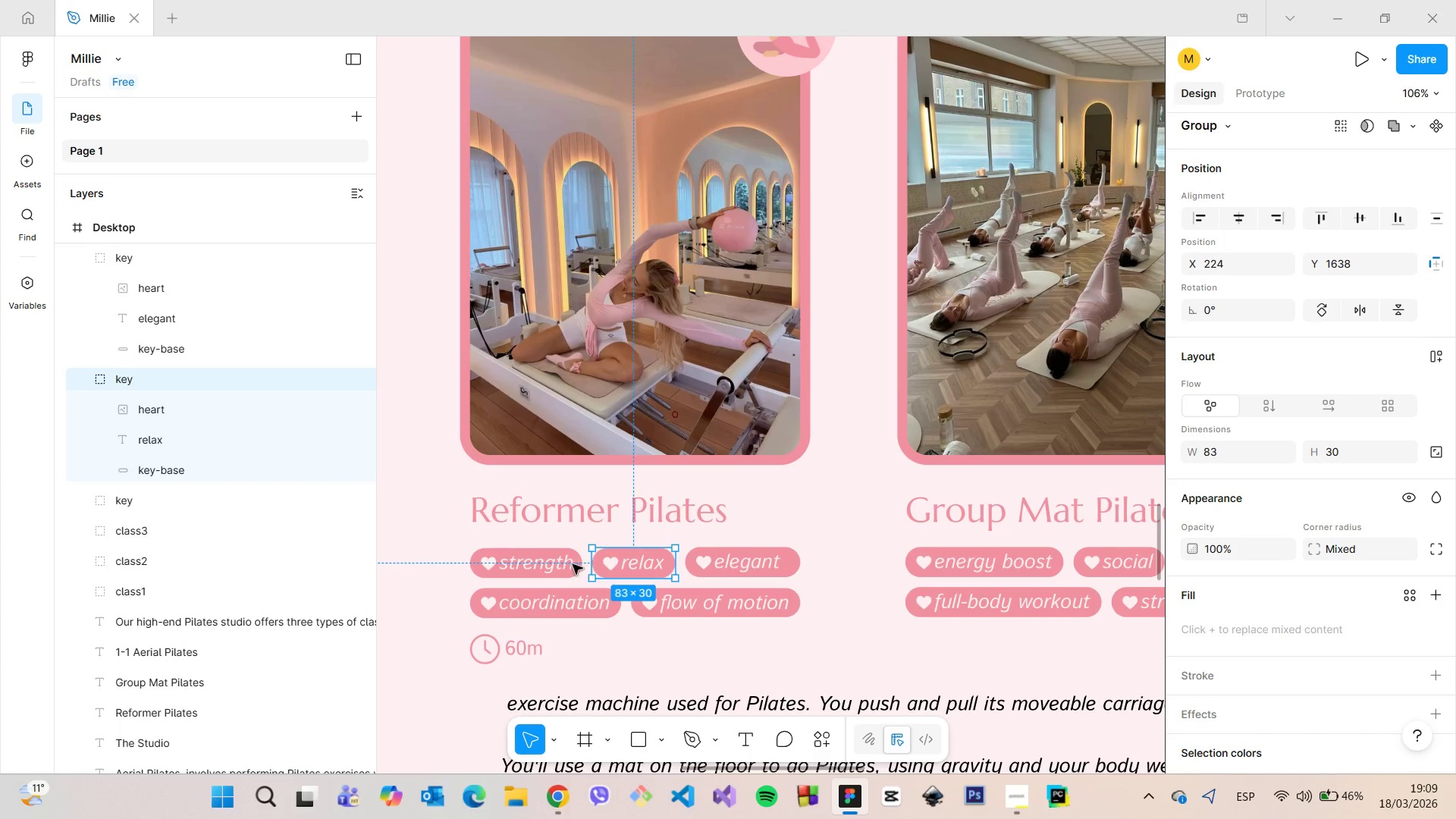 
hold_key(key=ShiftLeft, duration=0.55)
left_click([557, 559])
 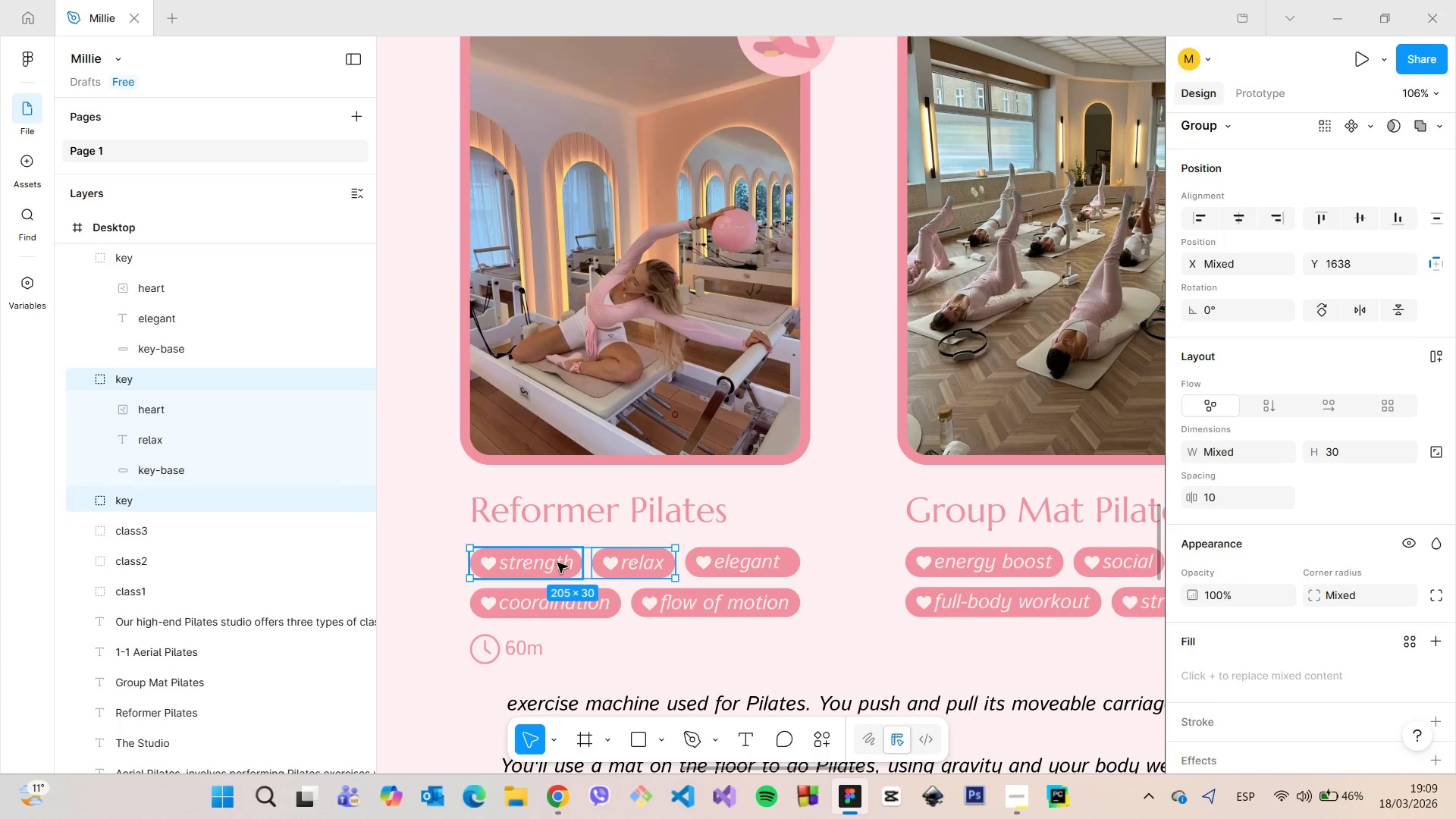 
hold_key(key=ShiftLeft, duration=14.3)
 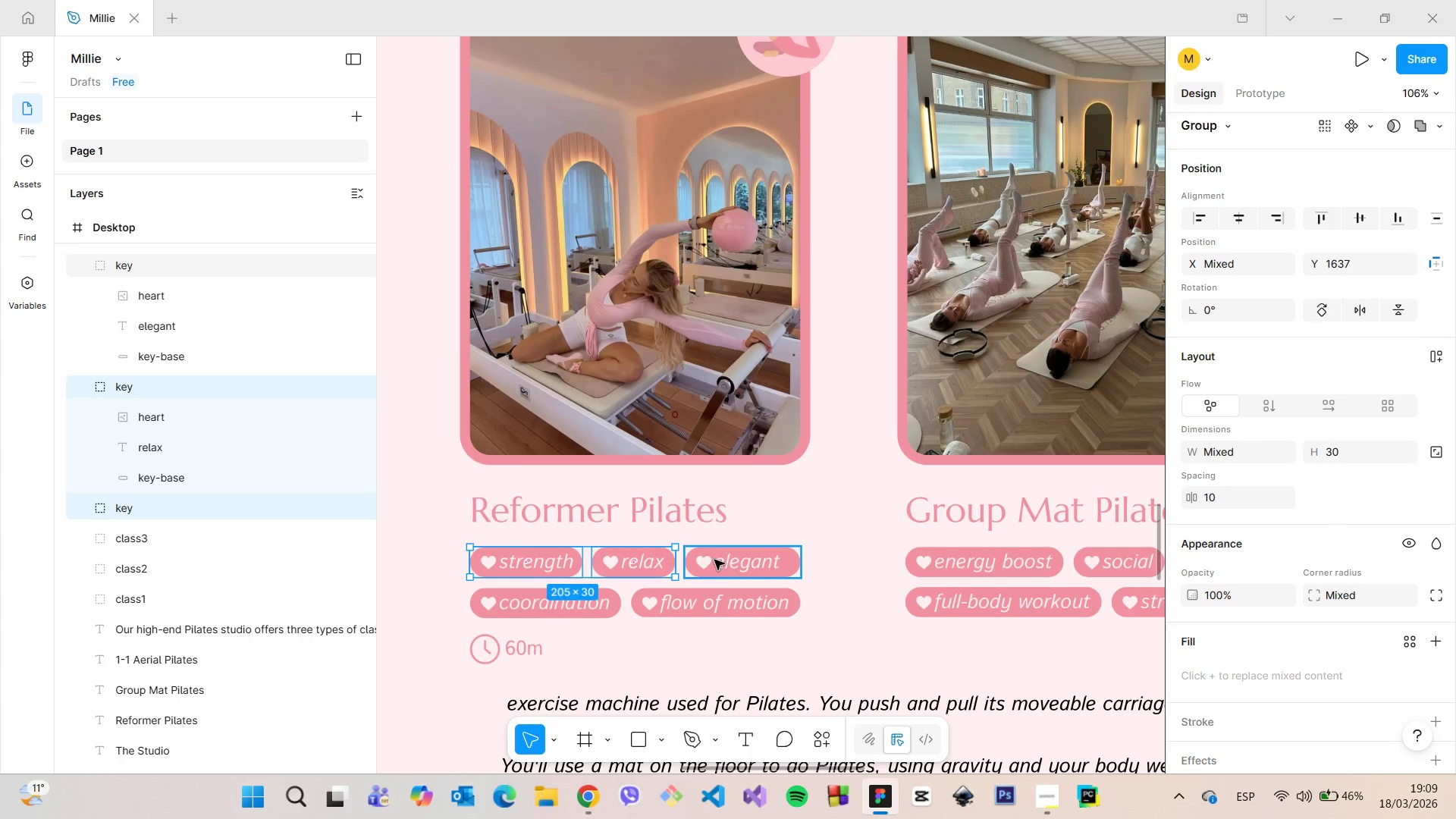 
hold_key(key=AltLeft, duration=0.97)
 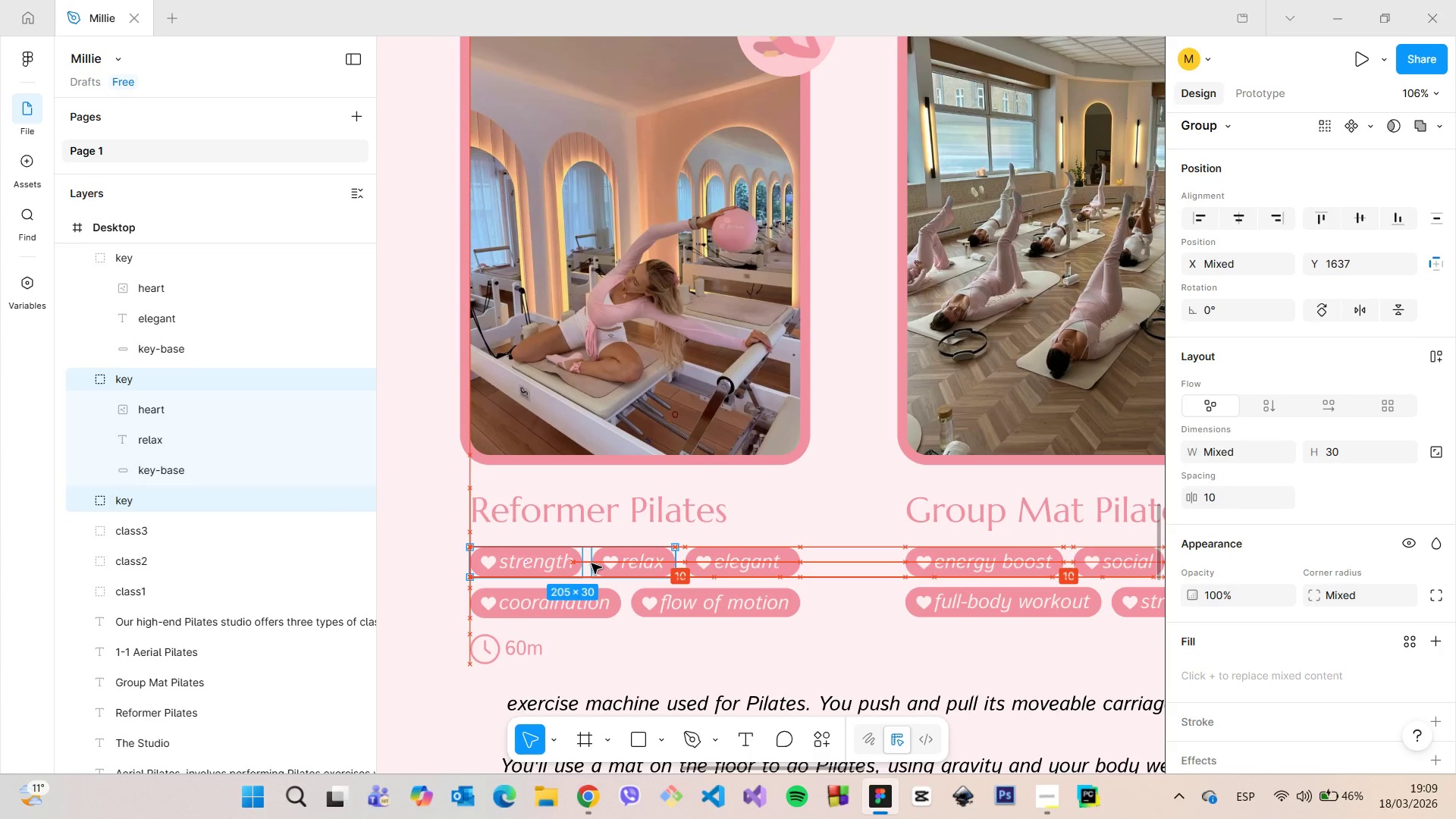 
hold_key(key=AltLeft, duration=0.62)
 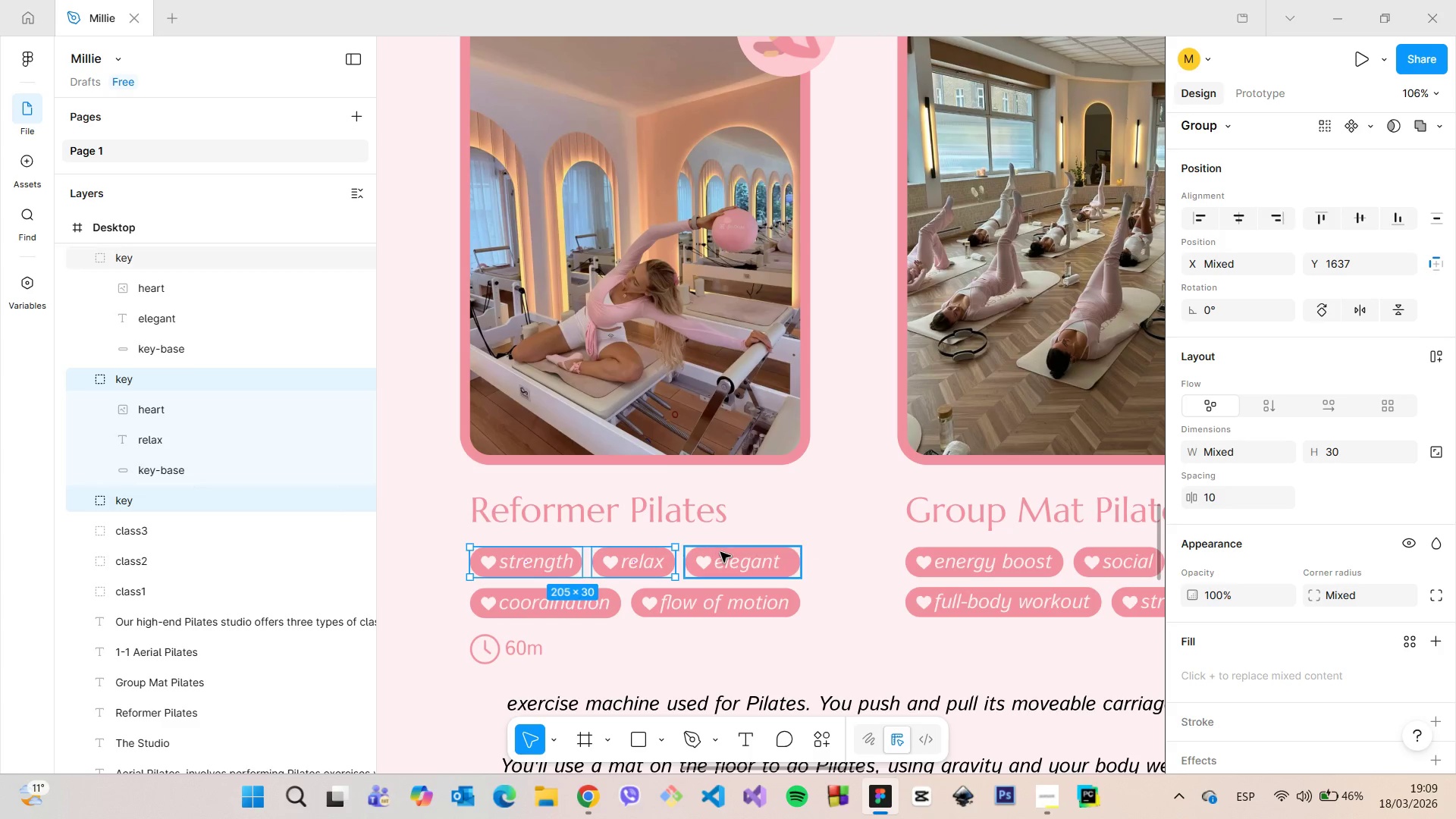 
left_click([721, 552])
 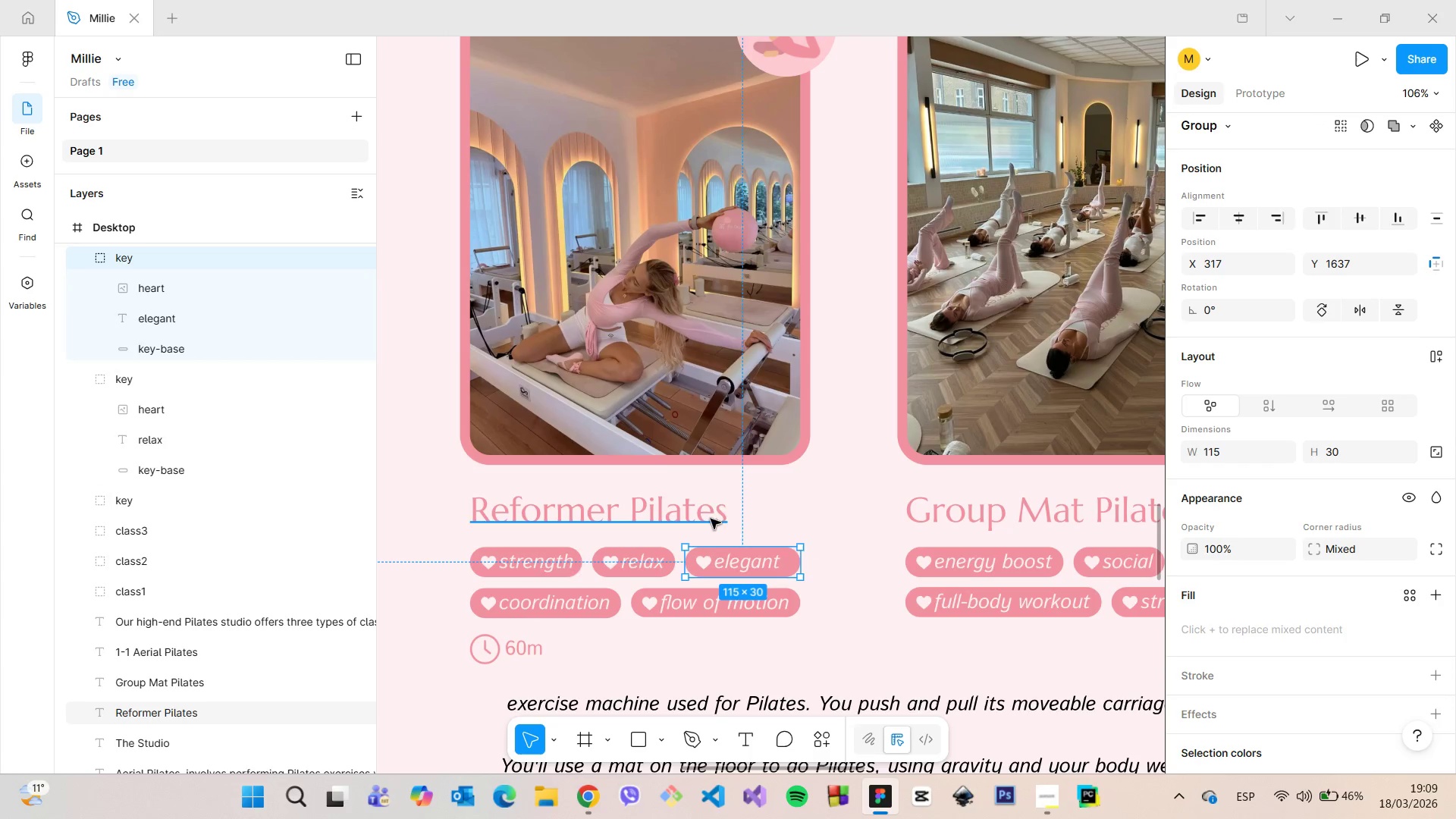 
hold_key(key=AltLeft, duration=1.5)
 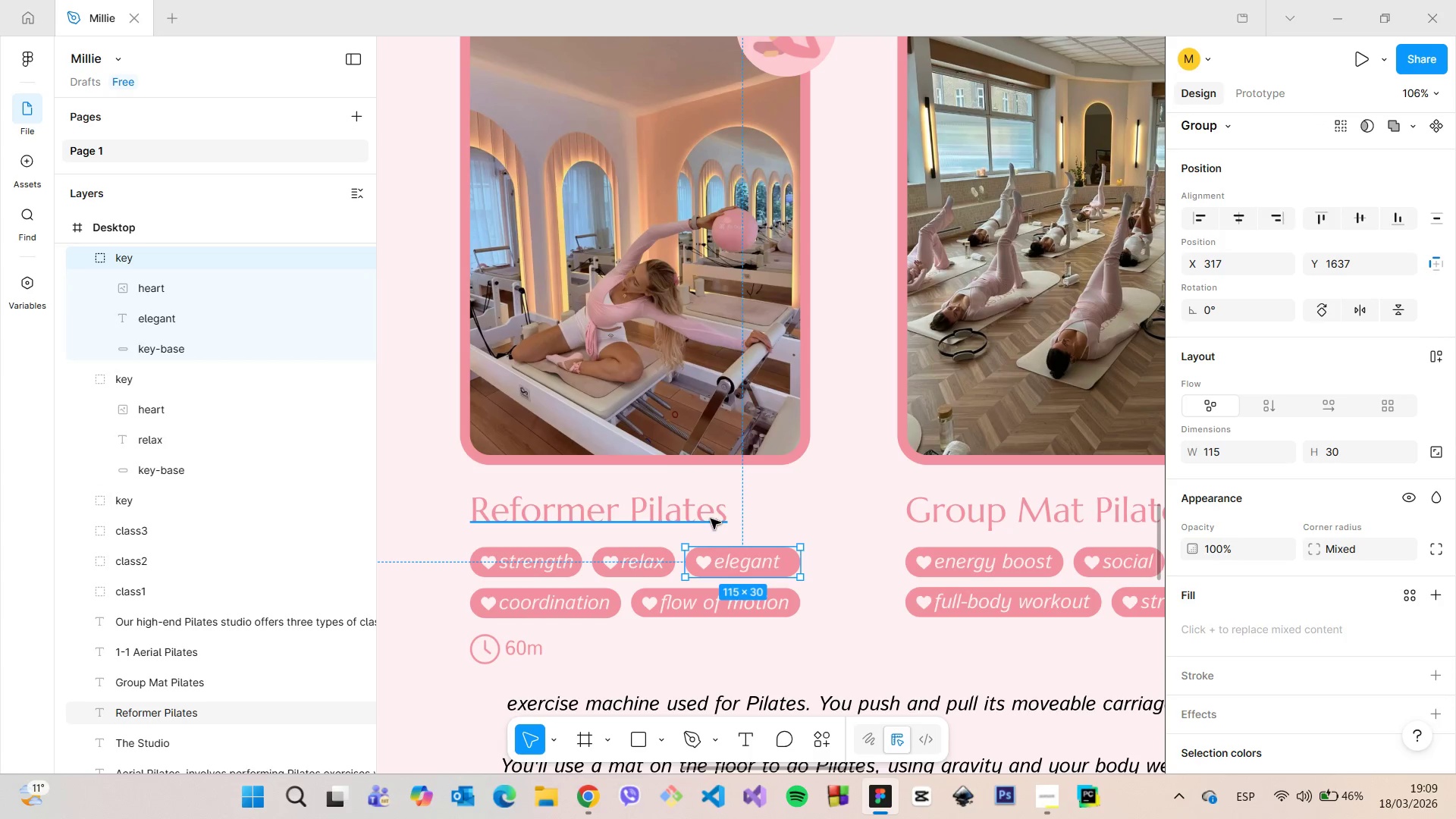 
hold_key(key=AltLeft, duration=0.45)
 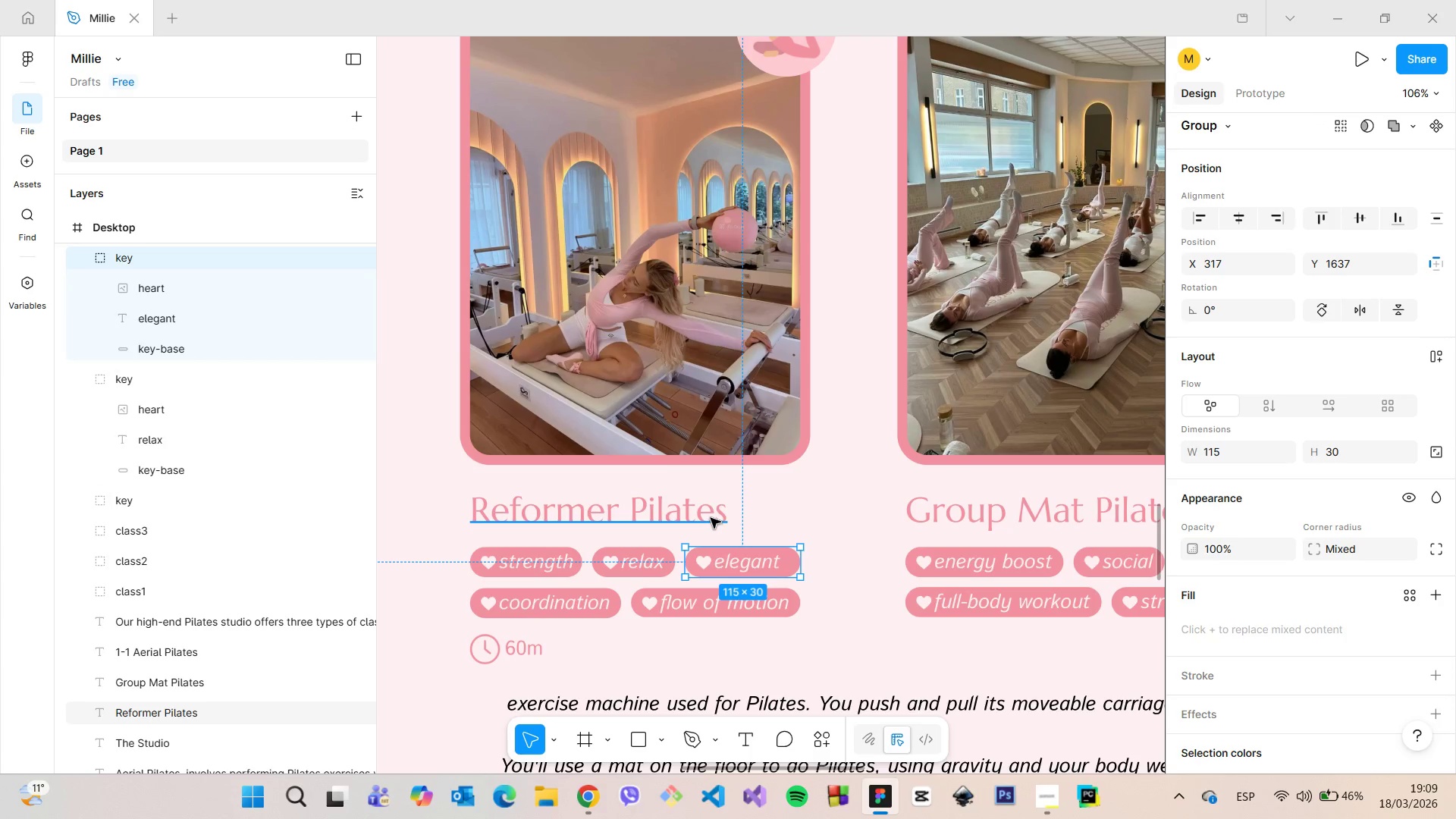 
hold_key(key=AltLeft, duration=1.62)
 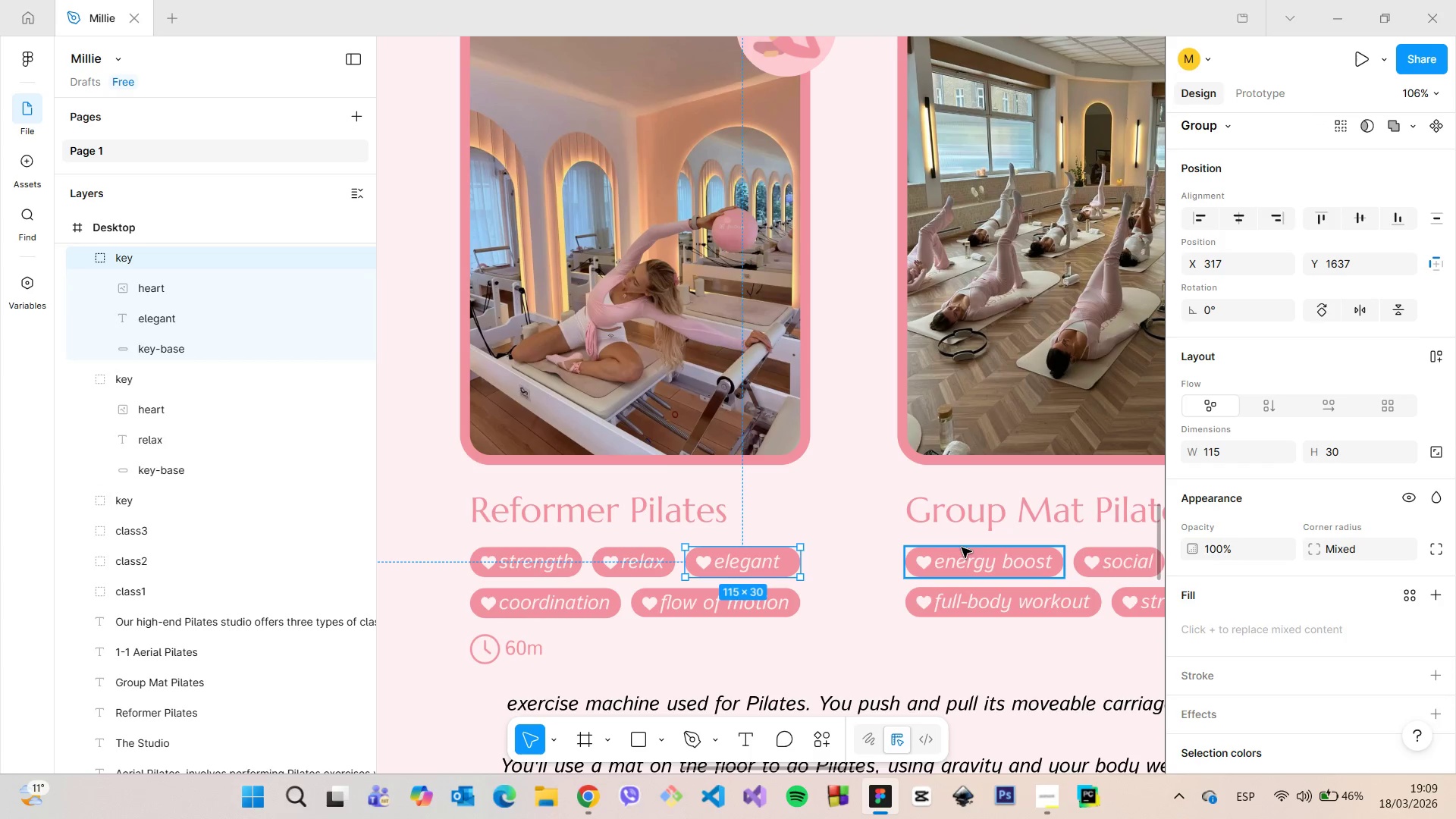 
left_click([959, 551])
 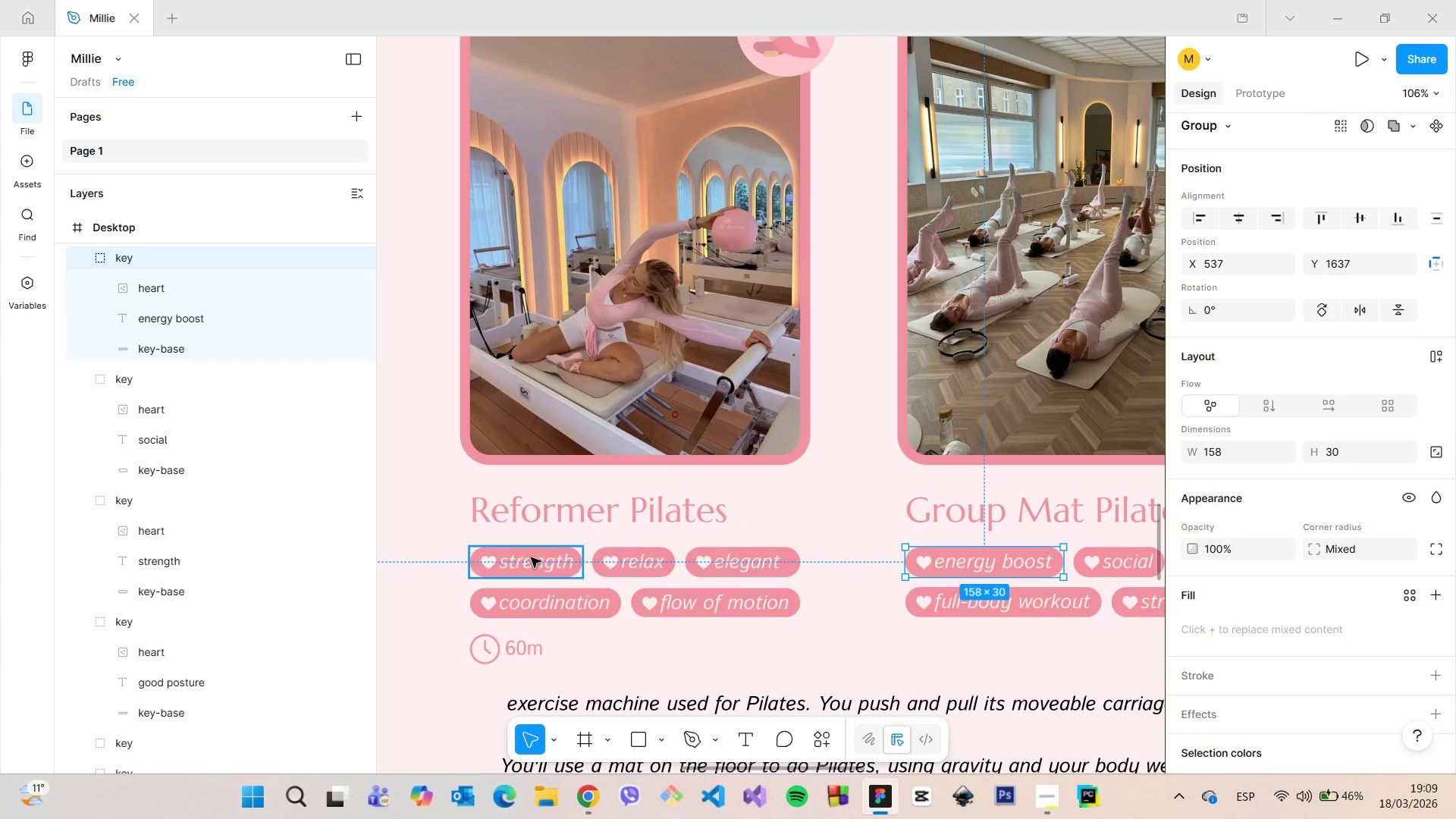 
left_click([532, 558])
 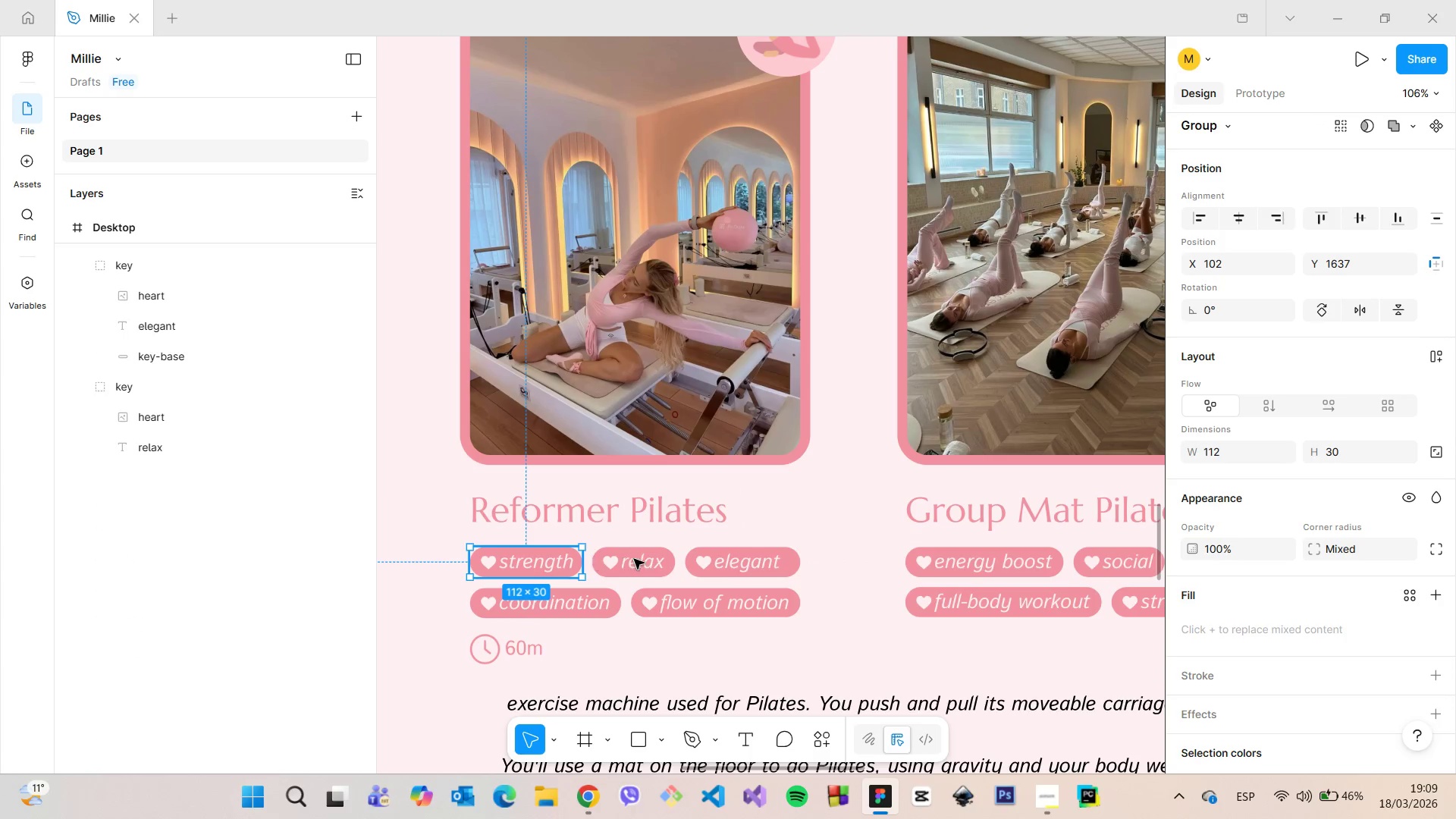 
hold_key(key=ShiftLeft, duration=1.23)
double_click([634, 559])
 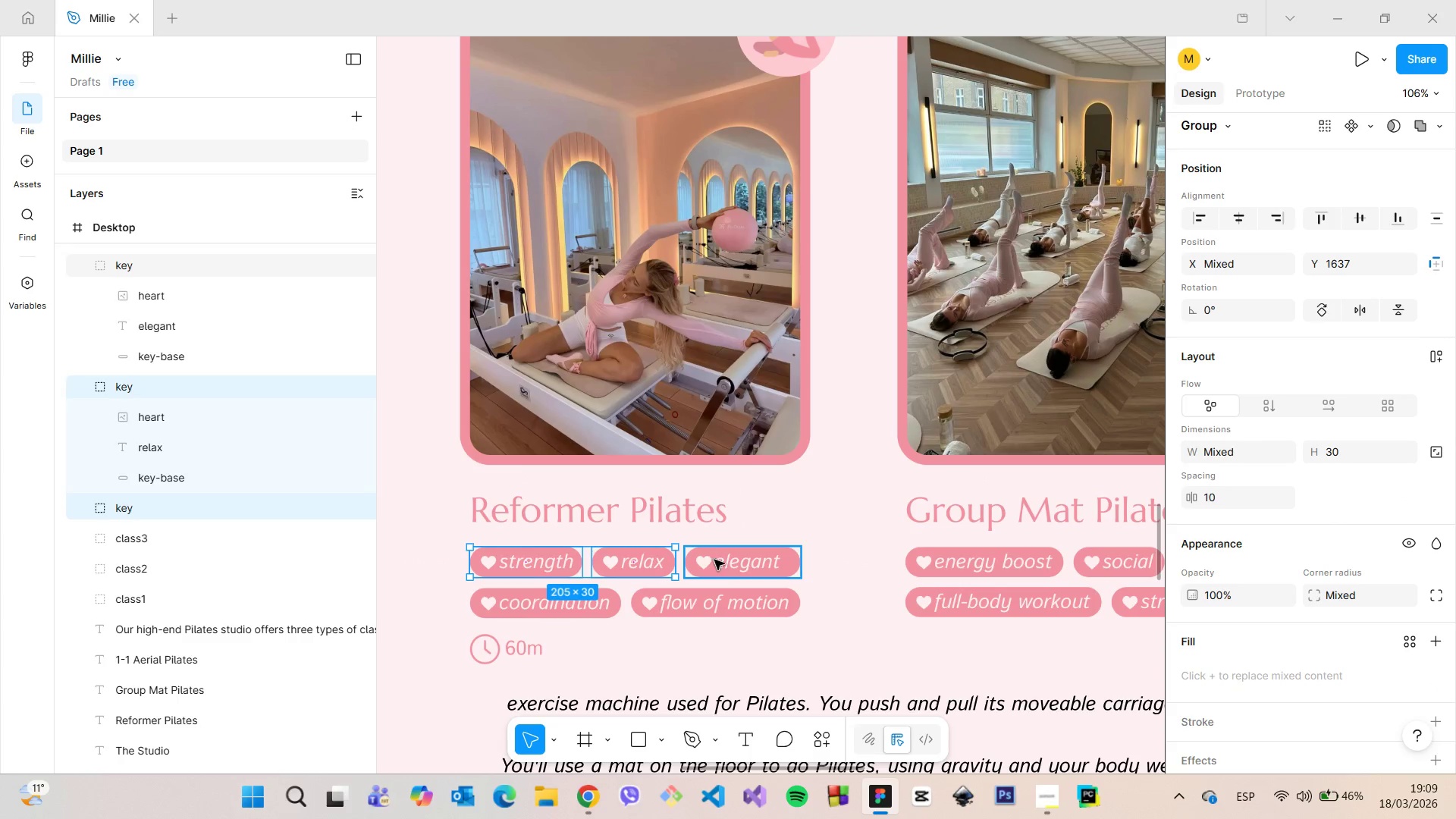 
left_click([714, 560])
 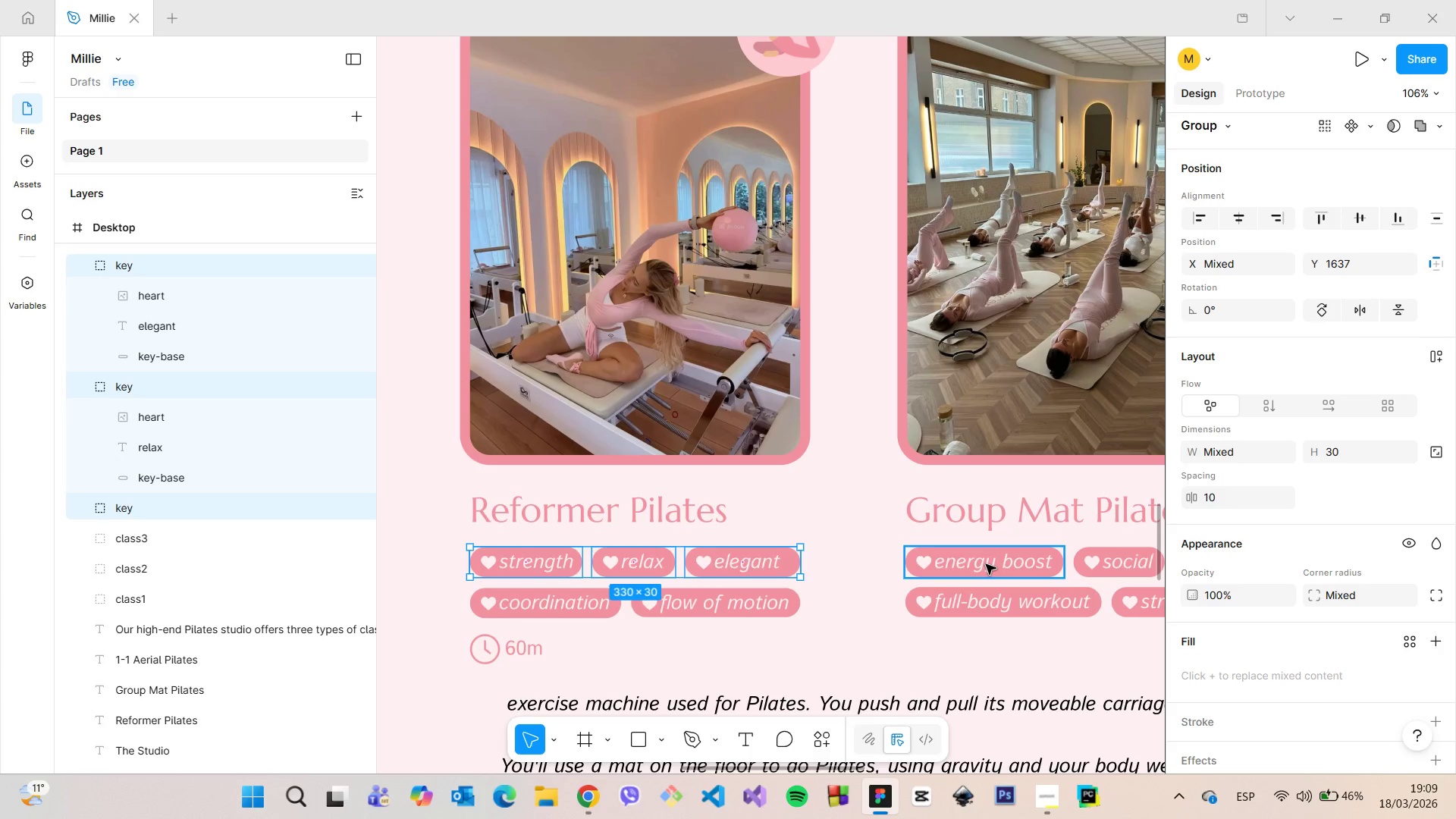 
hold_key(key=AltLeft, duration=0.47)
 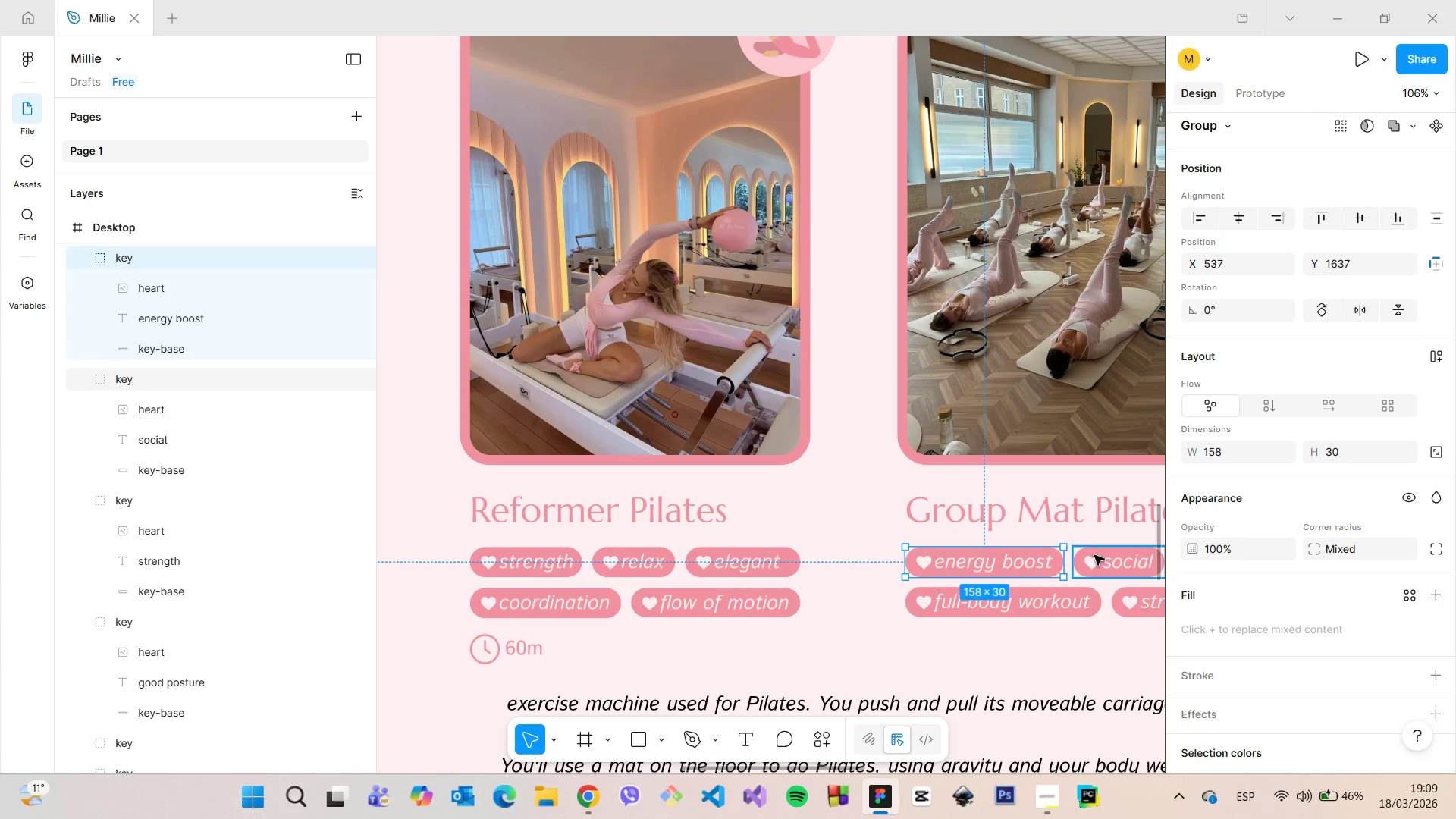 
left_click([1094, 555])
 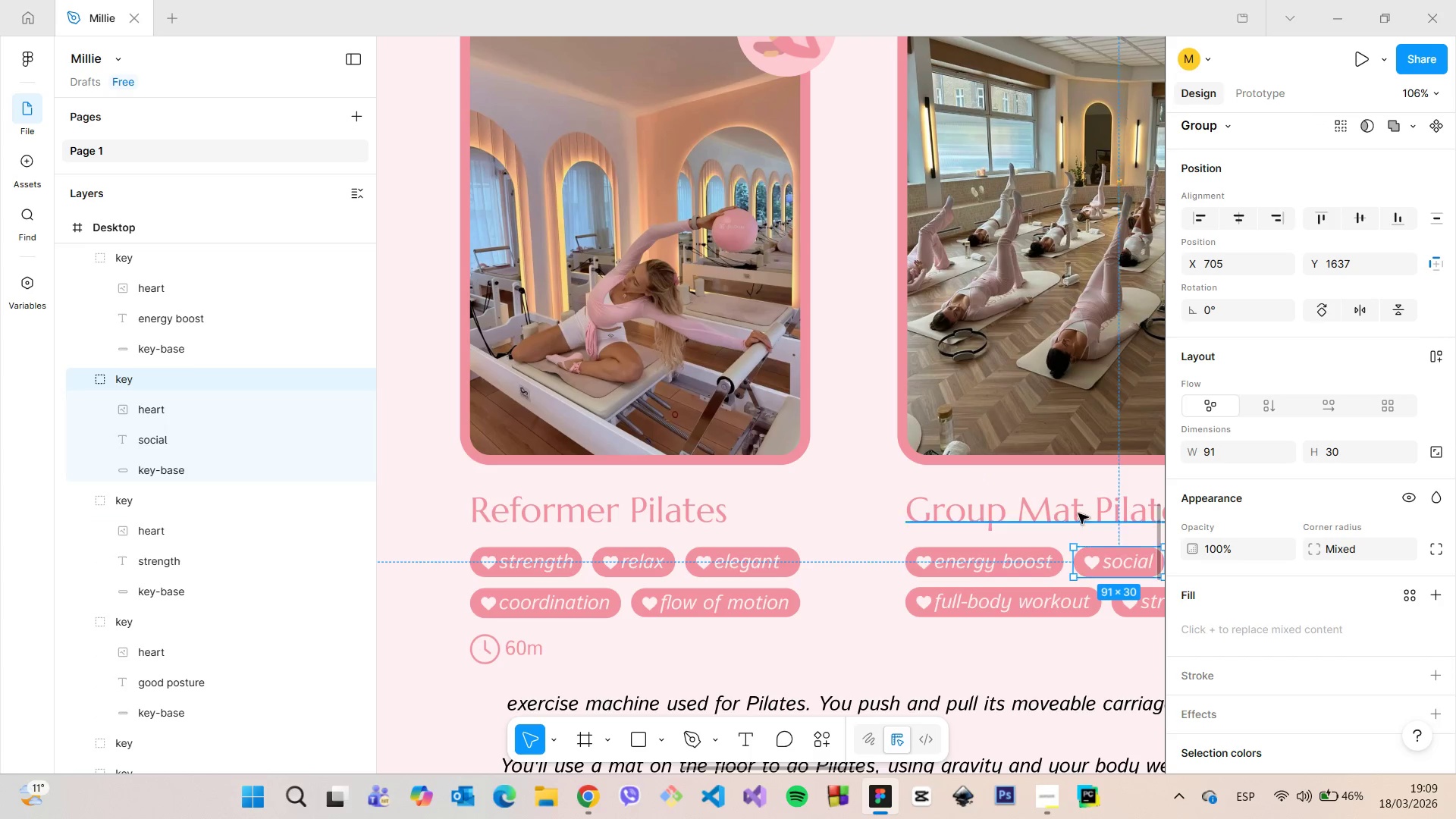 
hold_key(key=AltLeft, duration=0.59)
 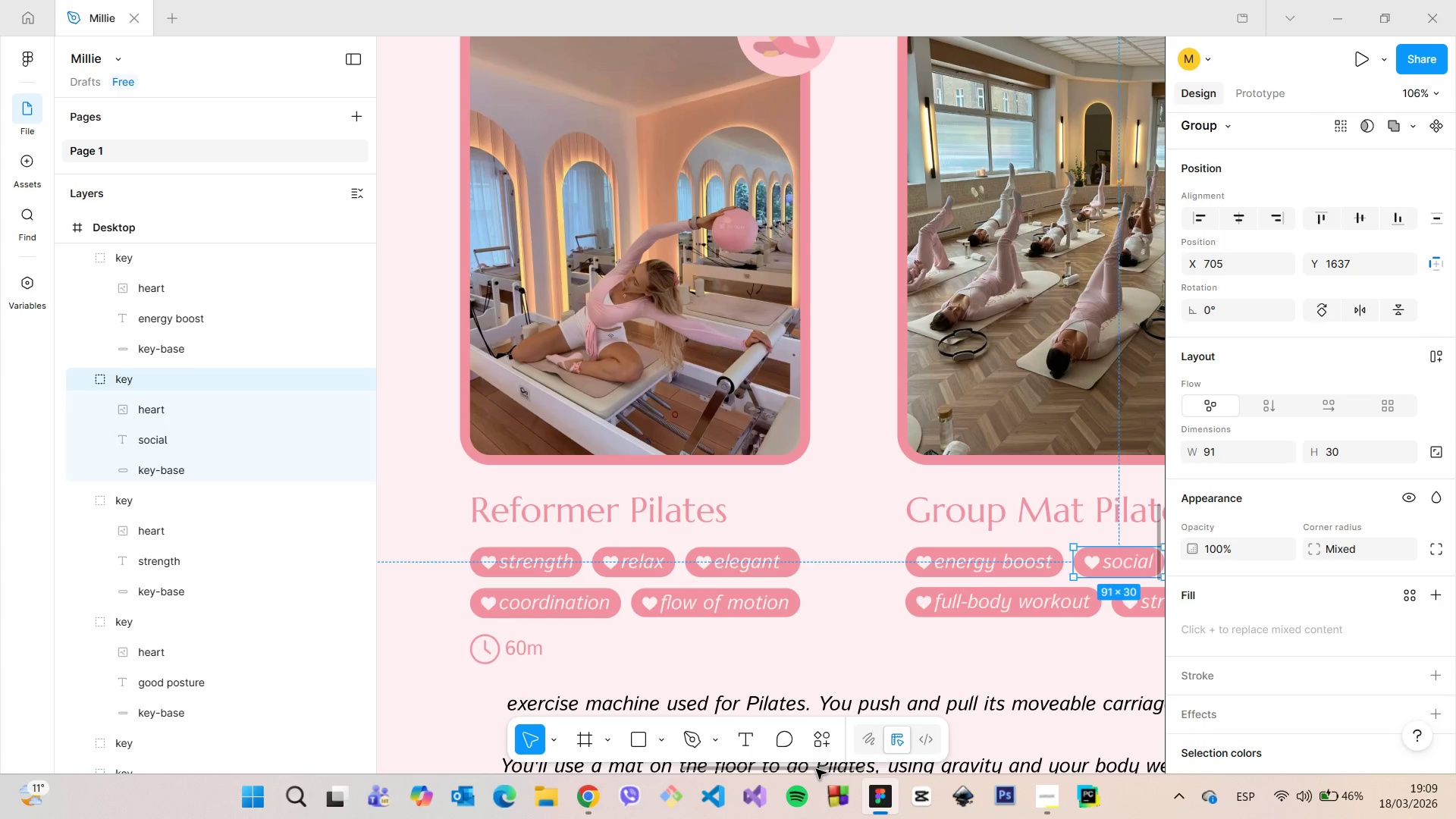 
left_click_drag(start_coordinate=[816, 768], to_coordinate=[847, 761])
 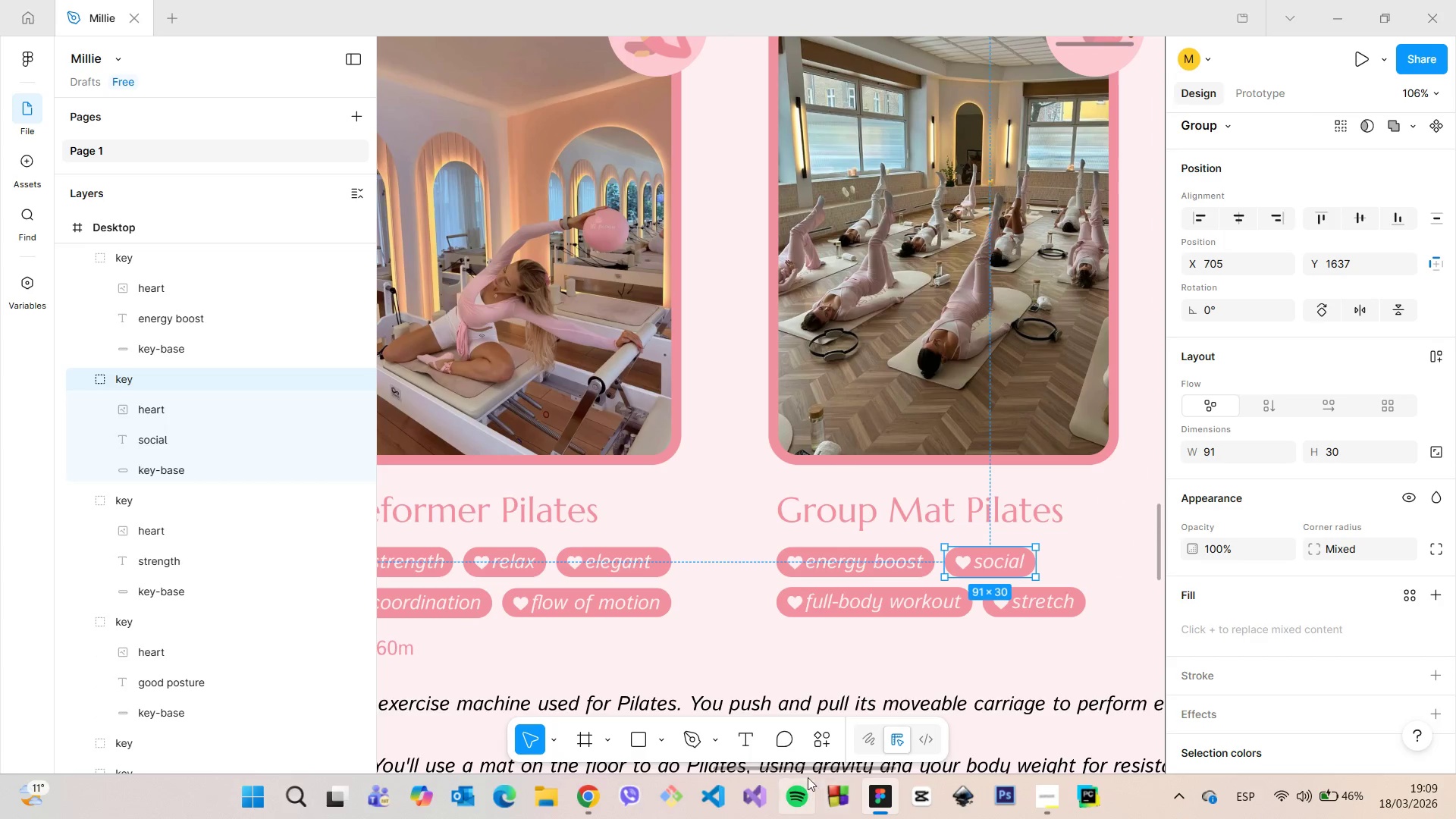 
hold_key(key=AltLeft, duration=0.34)
 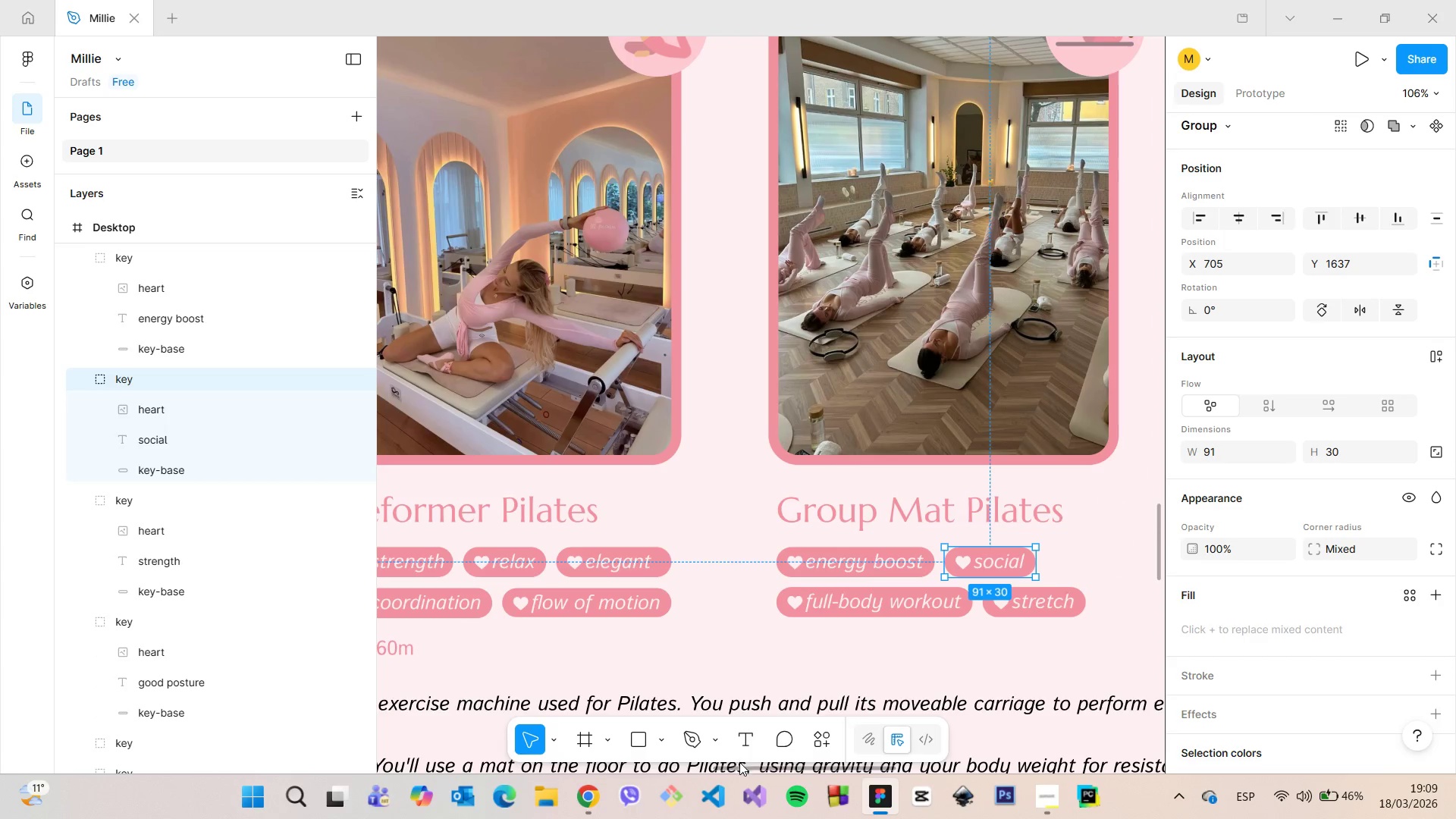 
left_click_drag(start_coordinate=[739, 764], to_coordinate=[814, 757])
 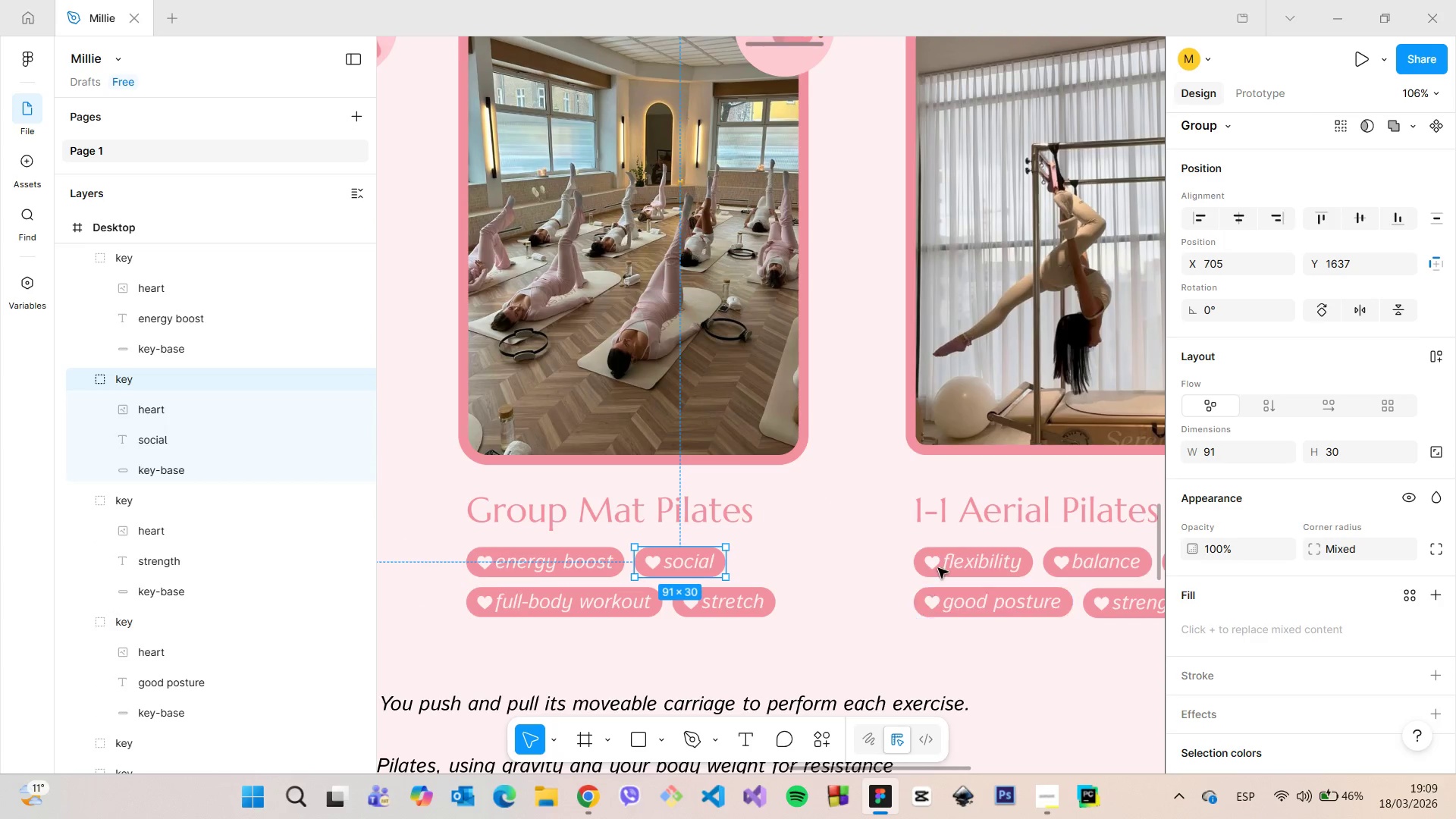 
left_click([940, 566])
 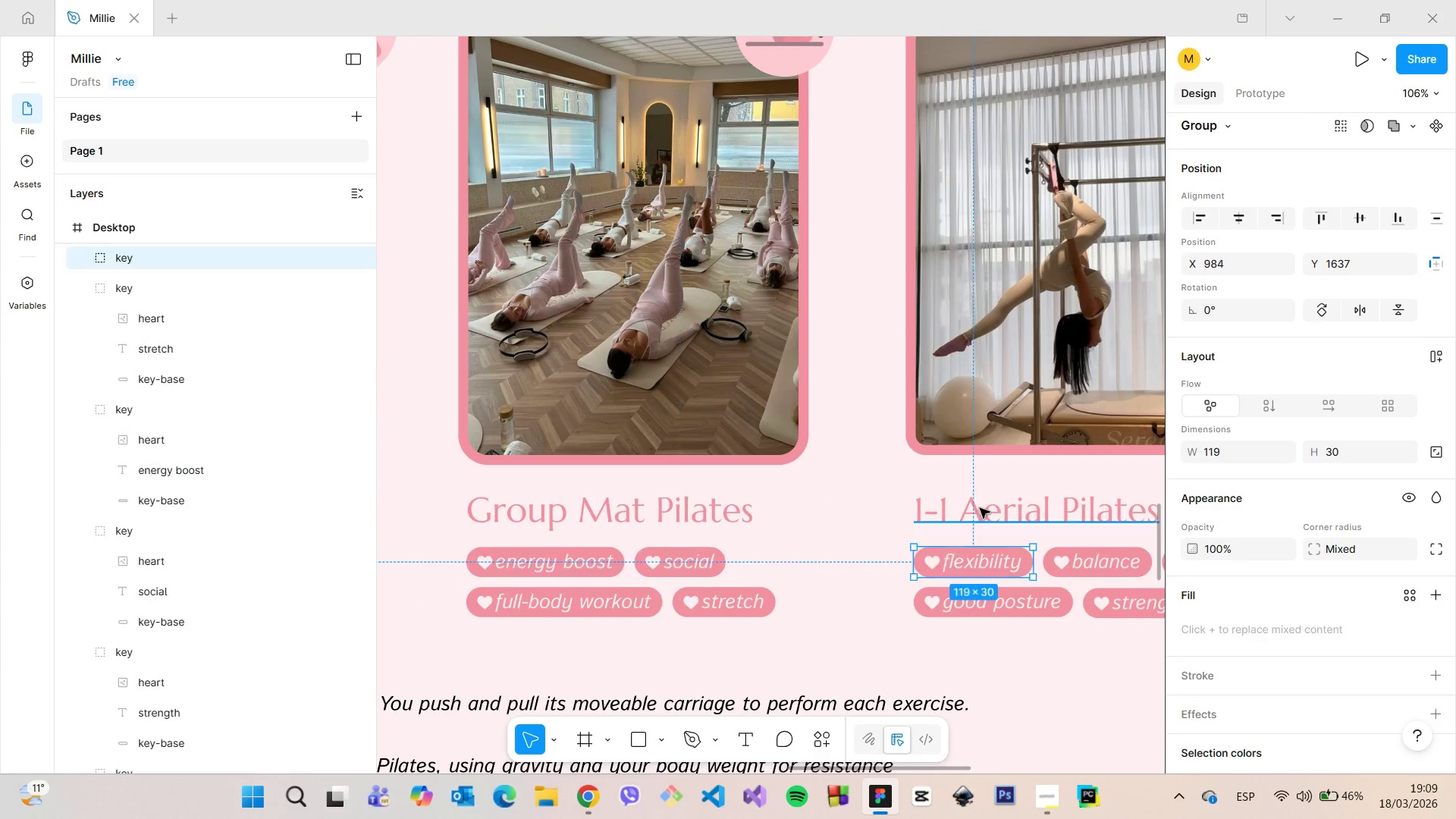 
hold_key(key=AltLeft, duration=0.41)
 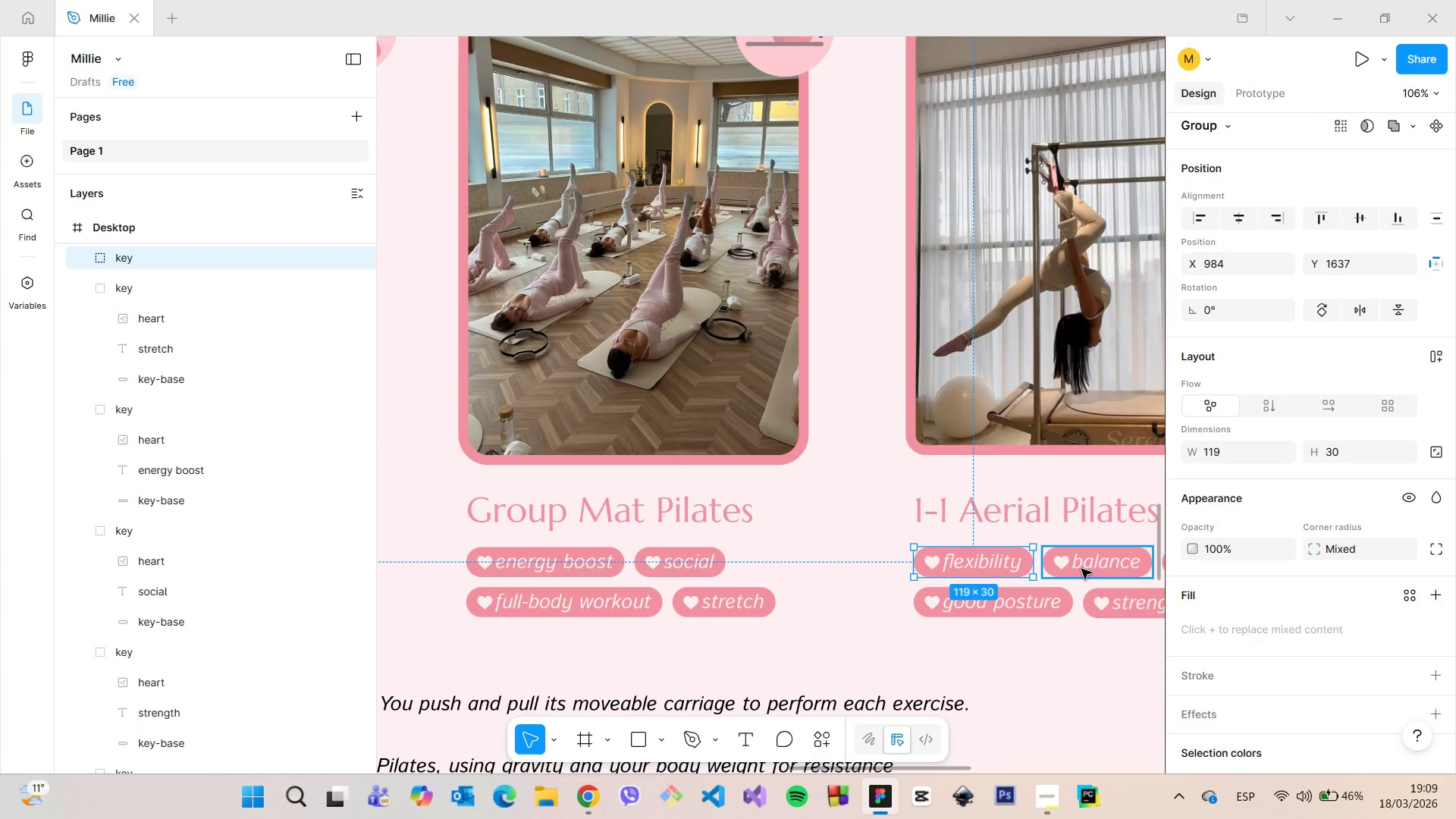 
left_click([1081, 569])
 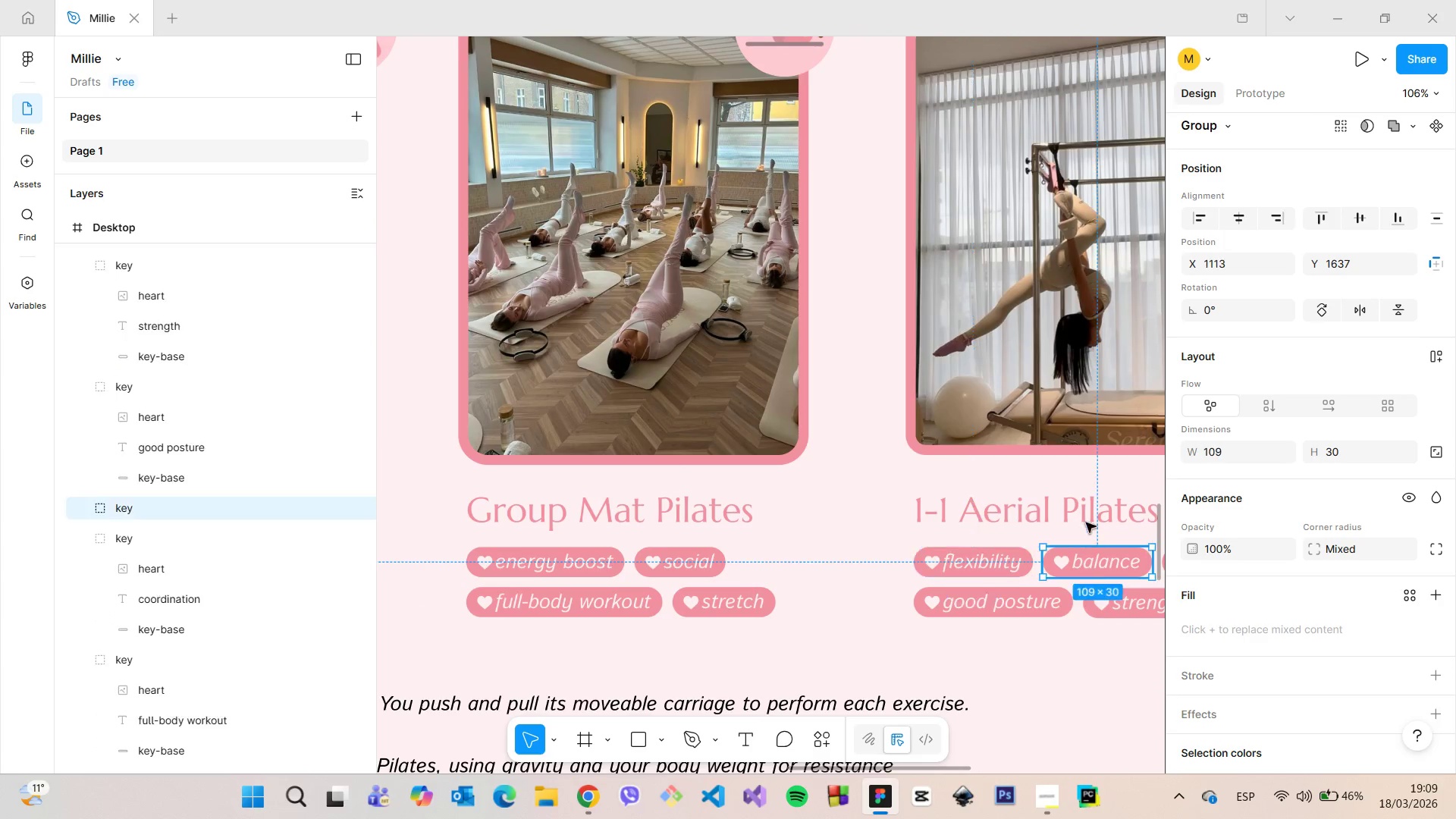 
hold_key(key=AltLeft, duration=0.42)
 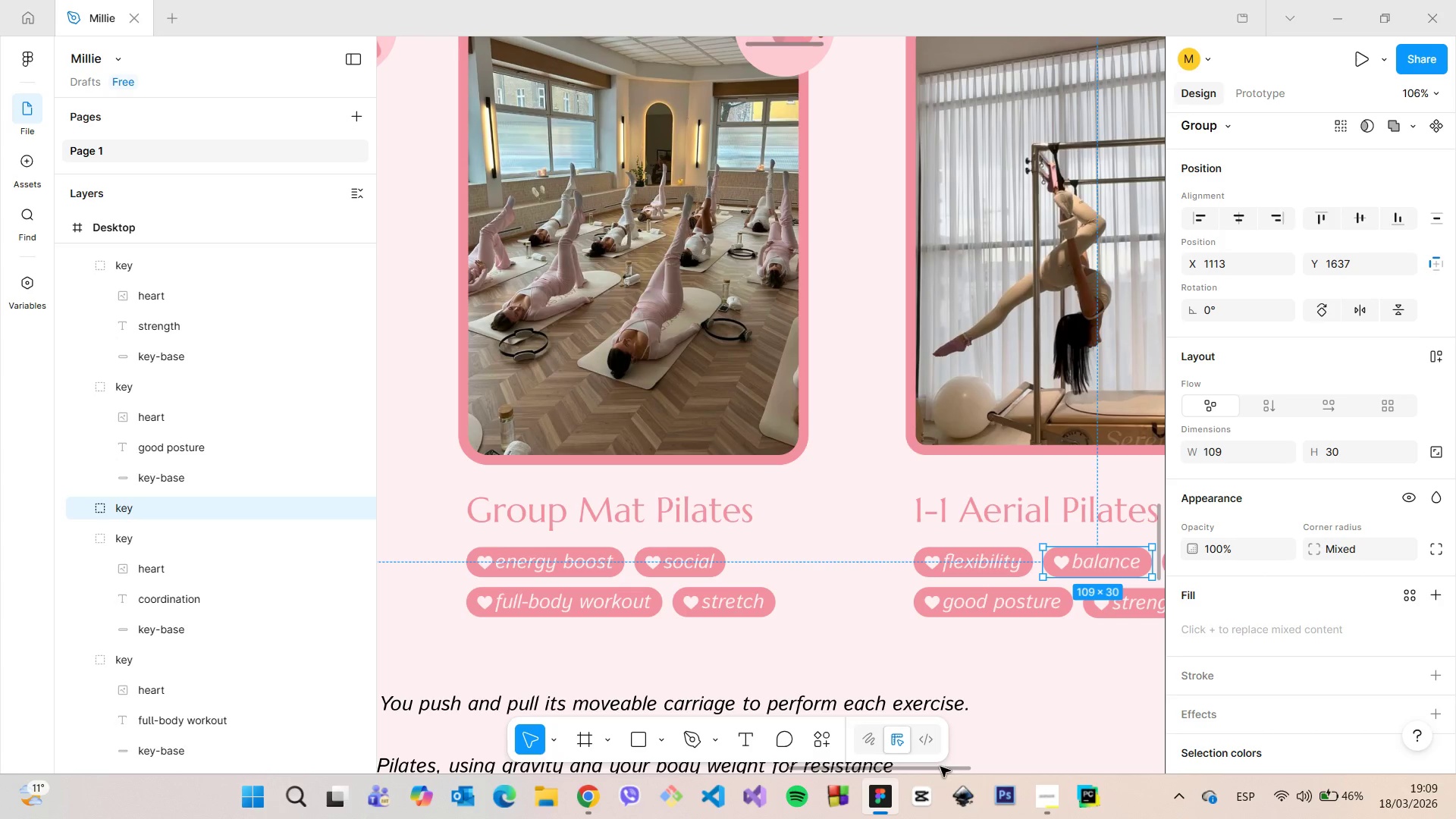 
left_click_drag(start_coordinate=[939, 767], to_coordinate=[984, 764])
 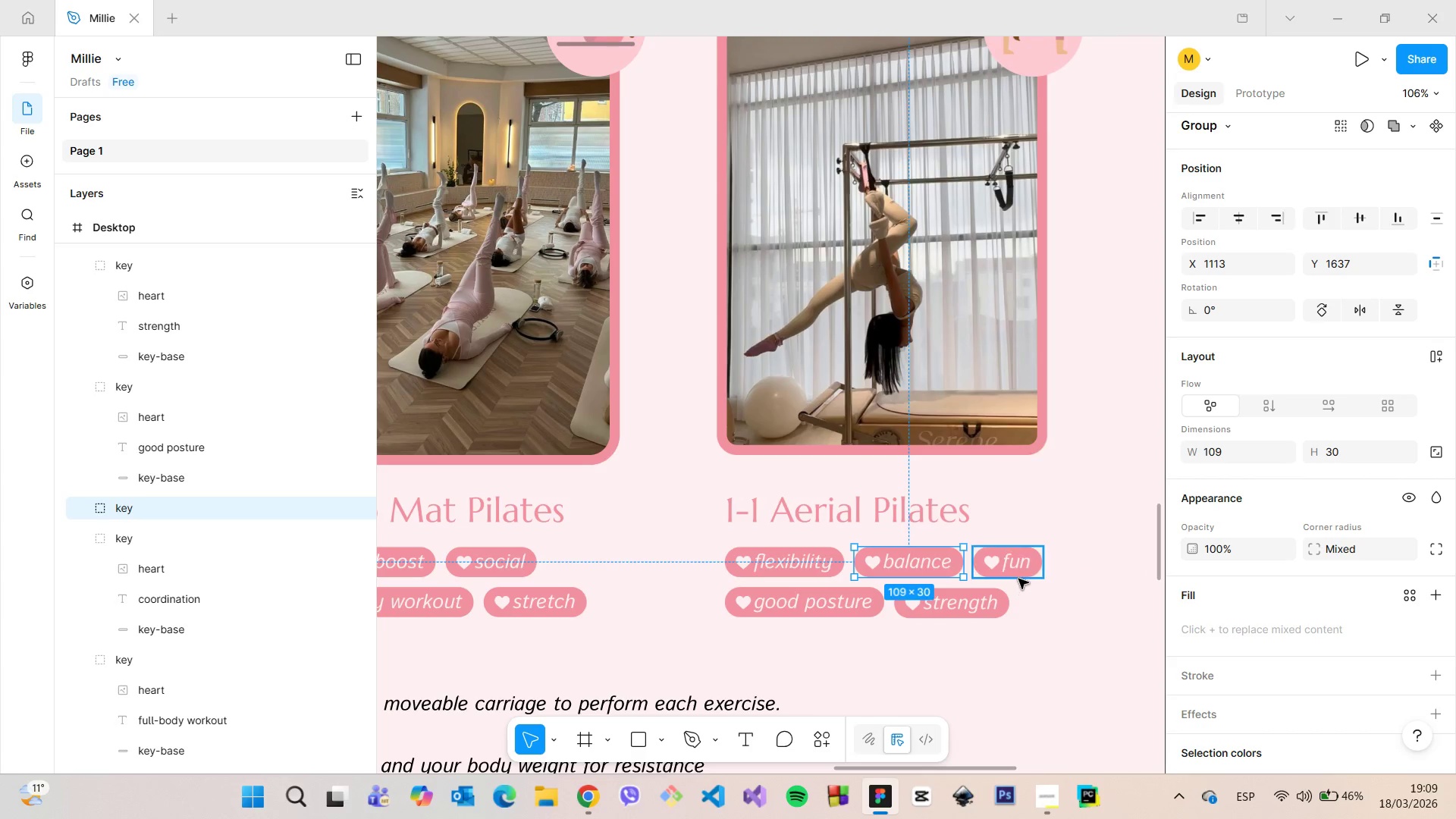 
left_click([1018, 579])
 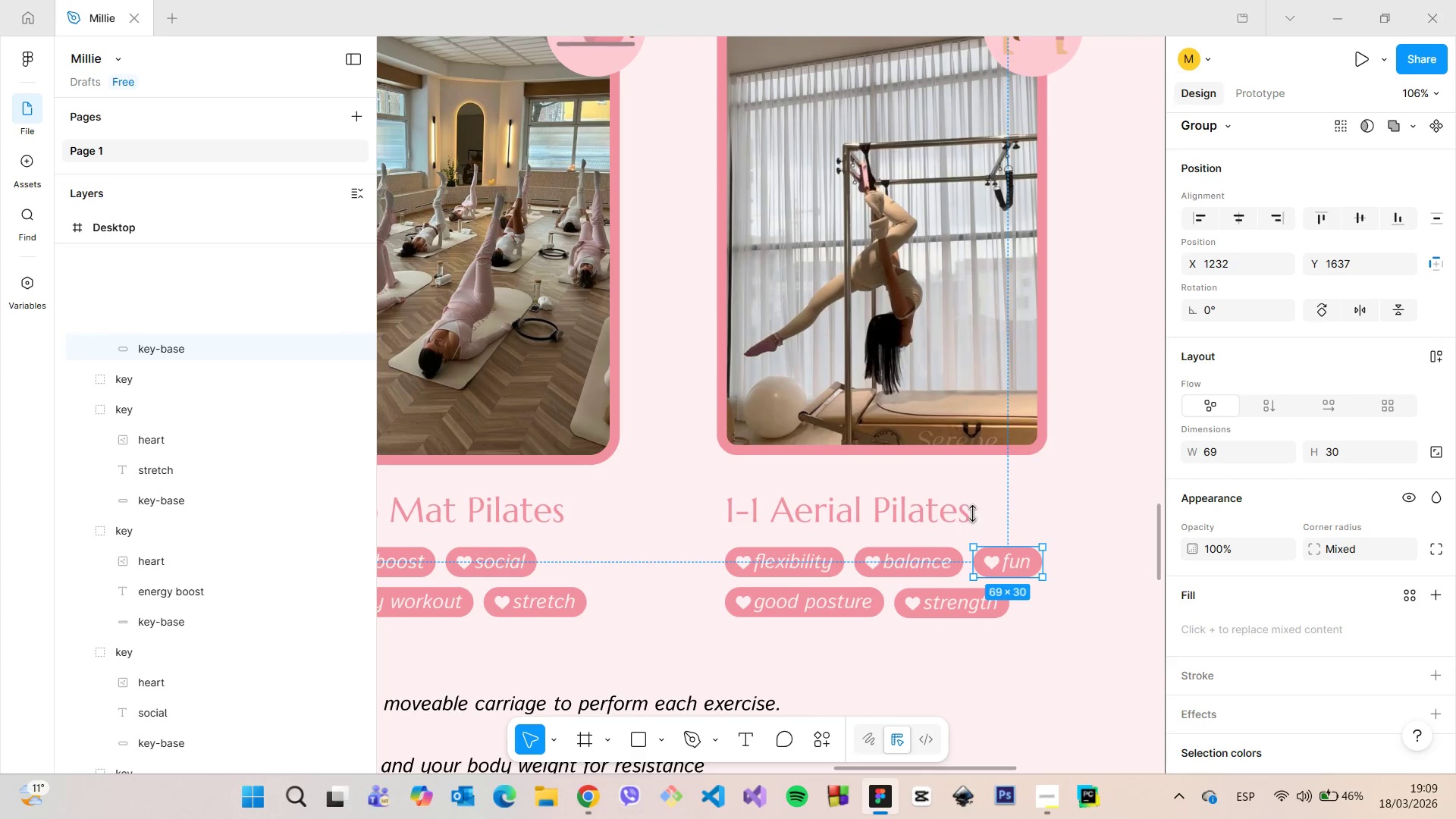 
hold_key(key=AltLeft, duration=0.48)
 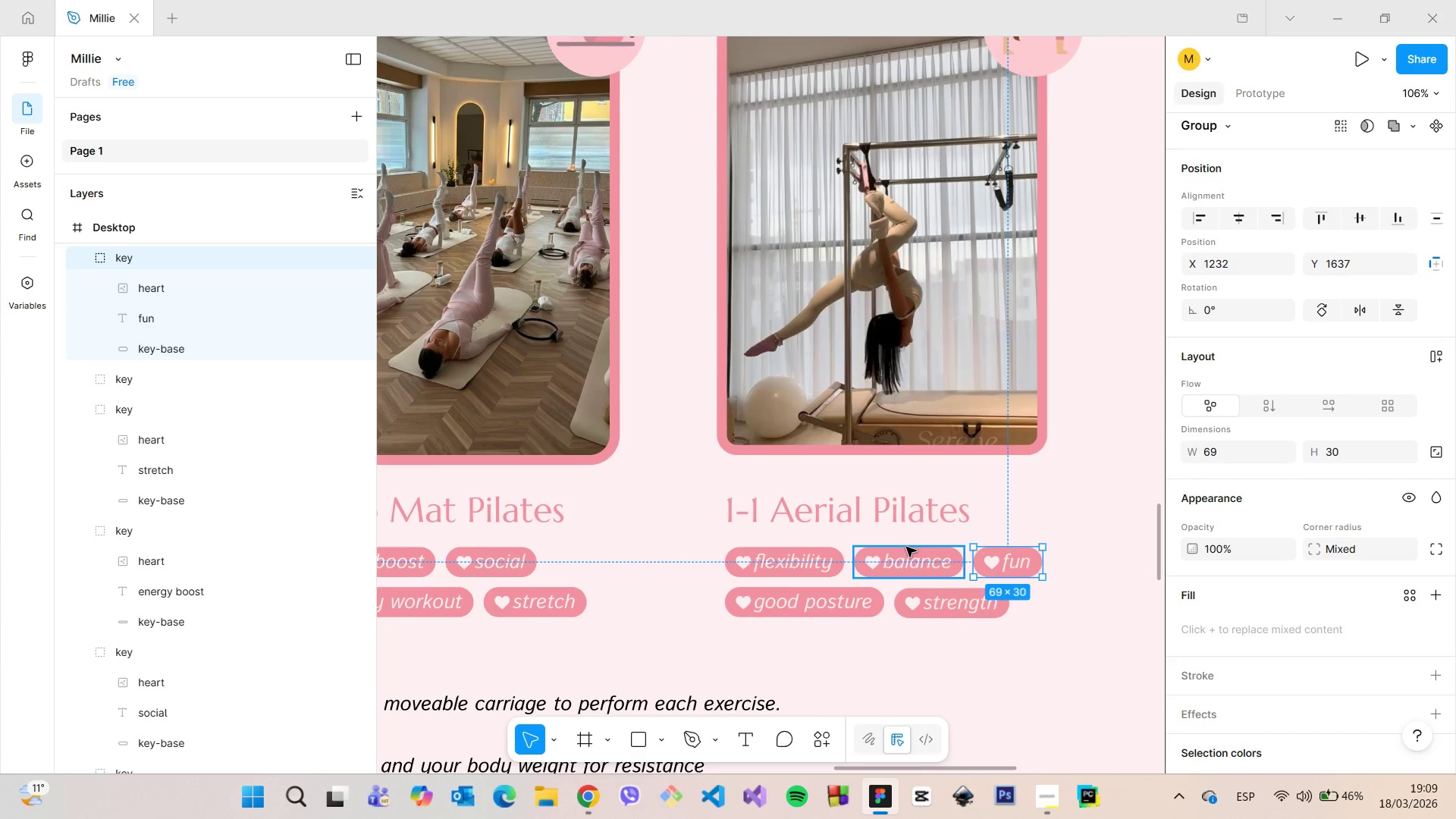 
left_click([905, 522])
 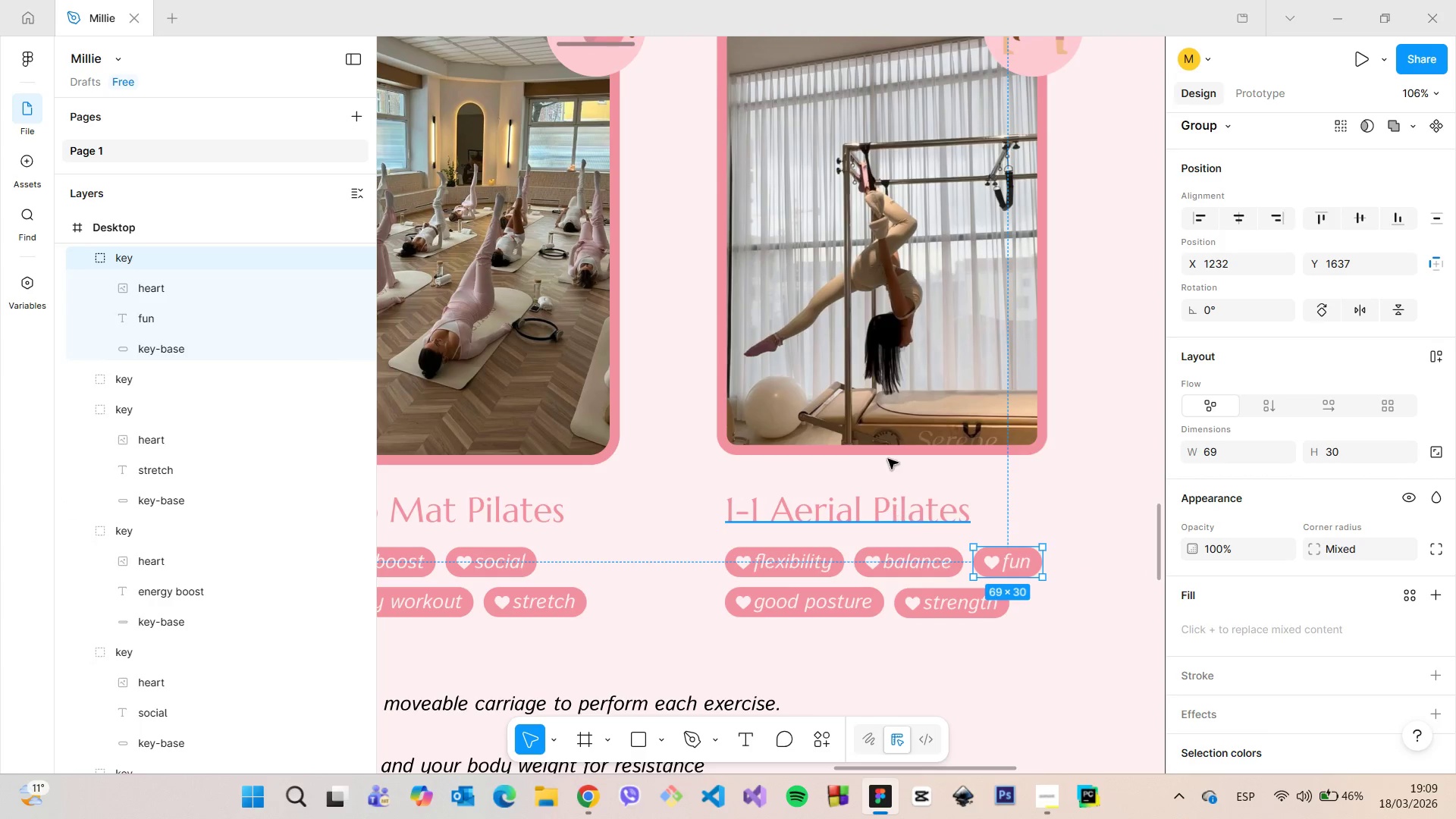 
hold_key(key=AltLeft, duration=0.38)
 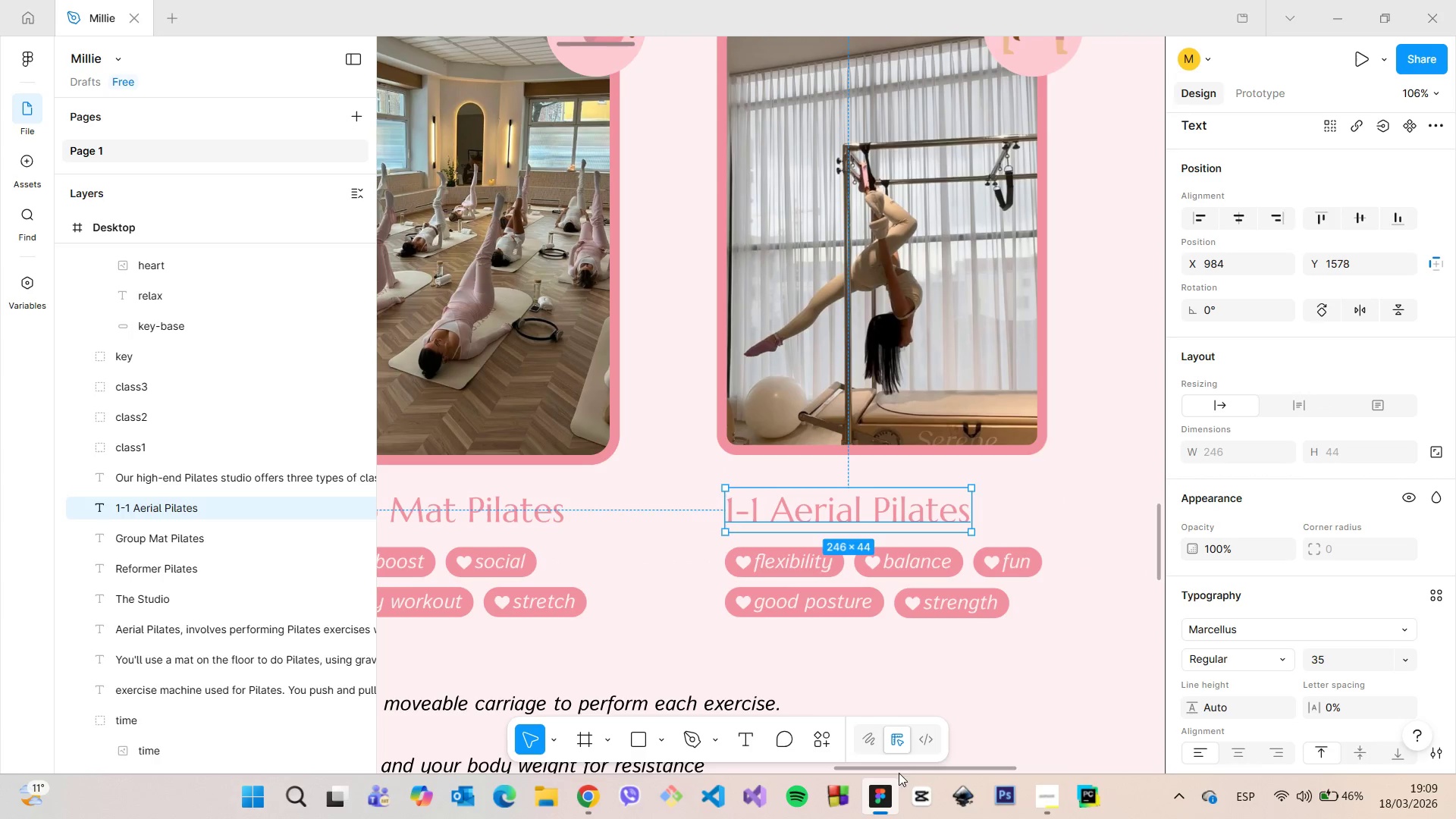 
left_click_drag(start_coordinate=[896, 767], to_coordinate=[745, 752])
 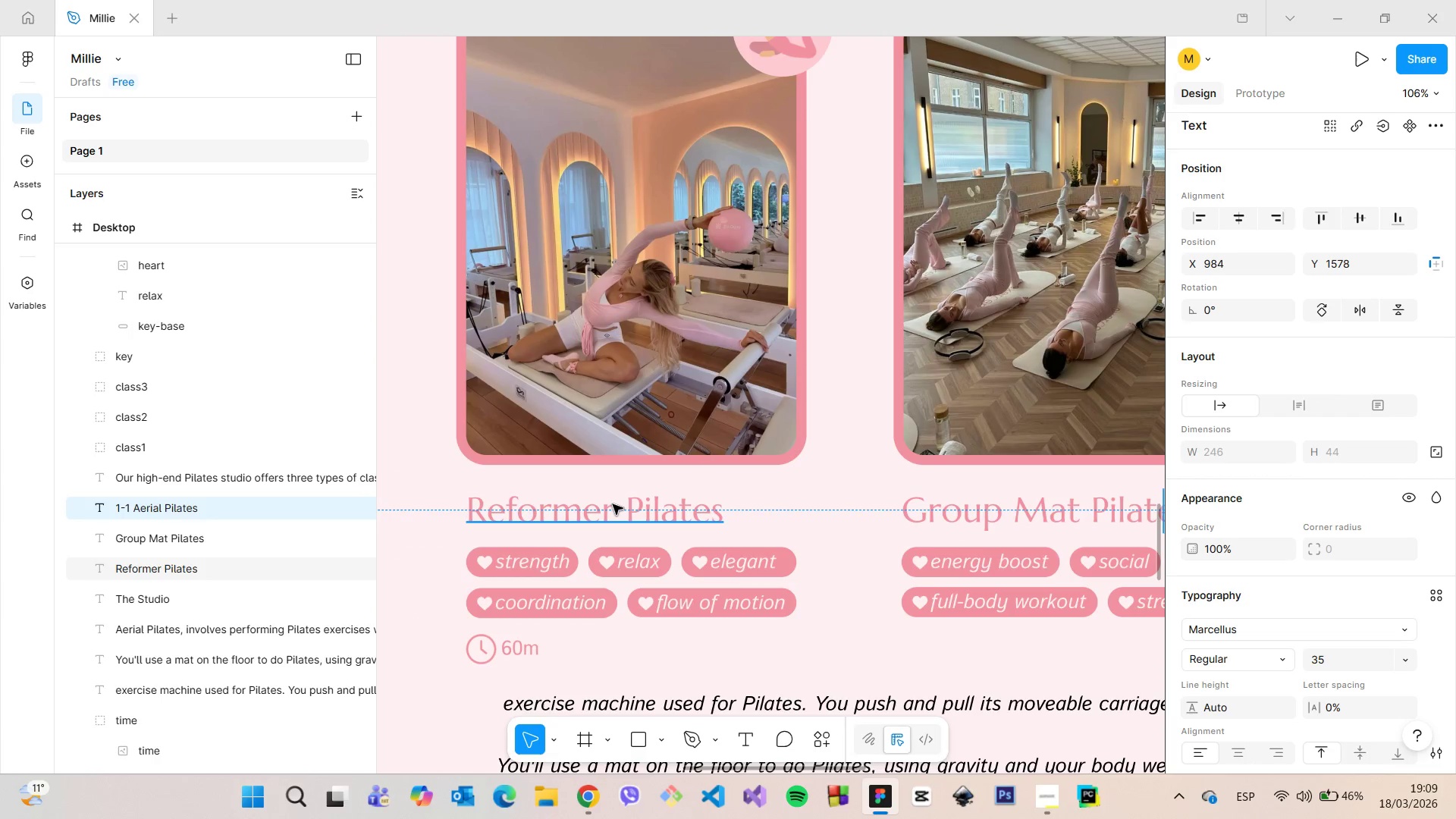 
left_click([613, 504])
 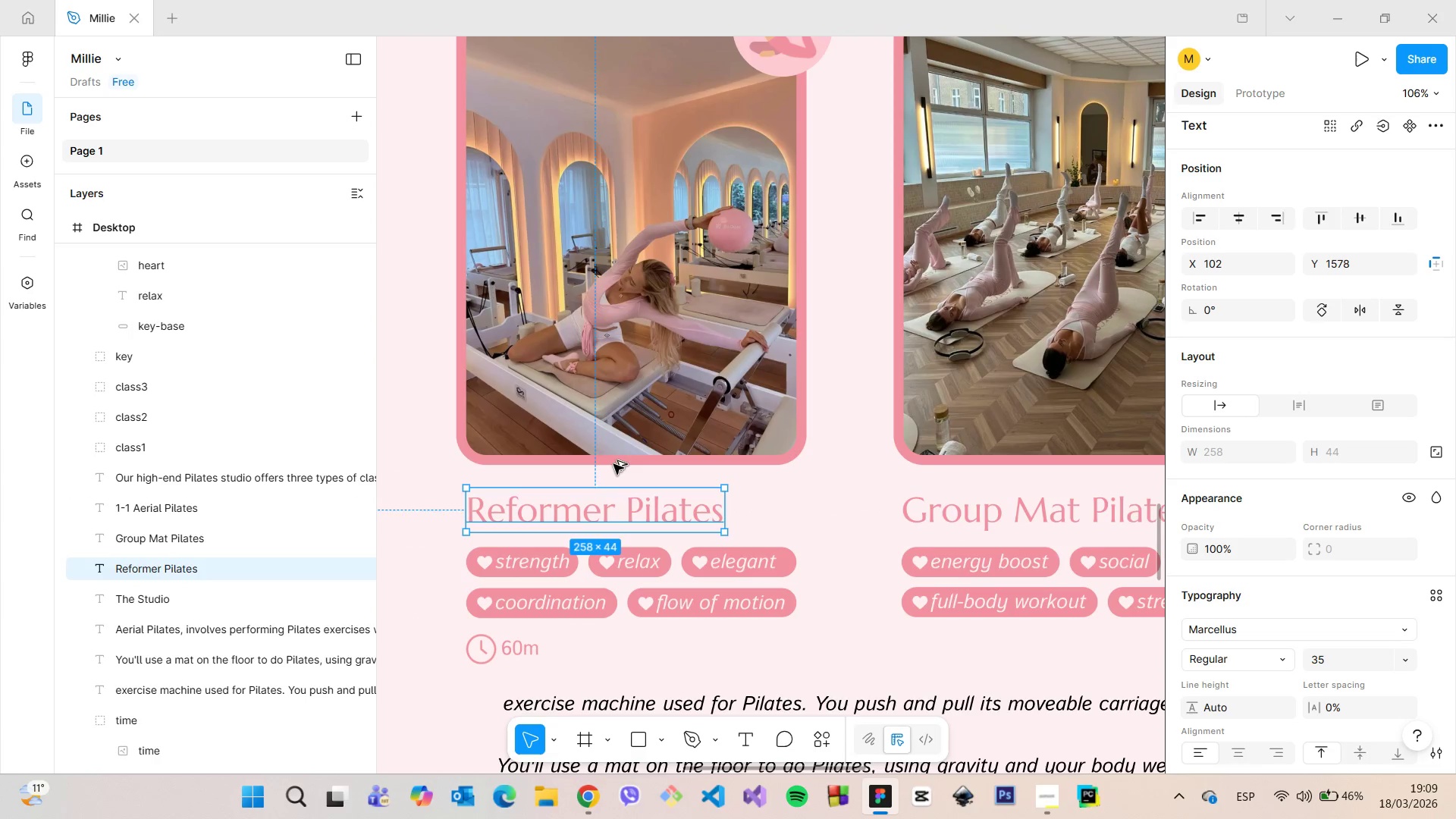 
hold_key(key=AltLeft, duration=1.19)
 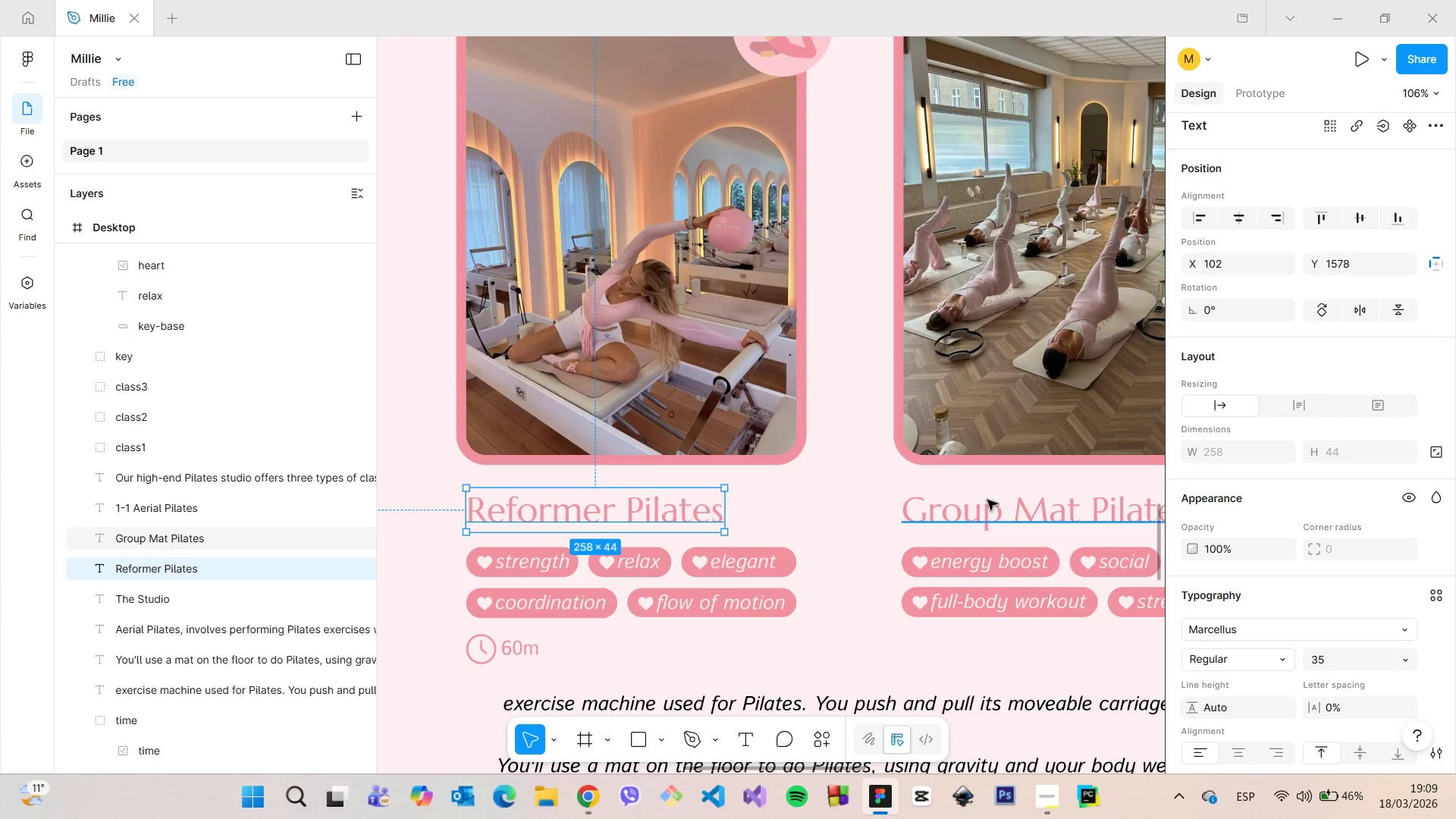 
left_click([987, 502])
 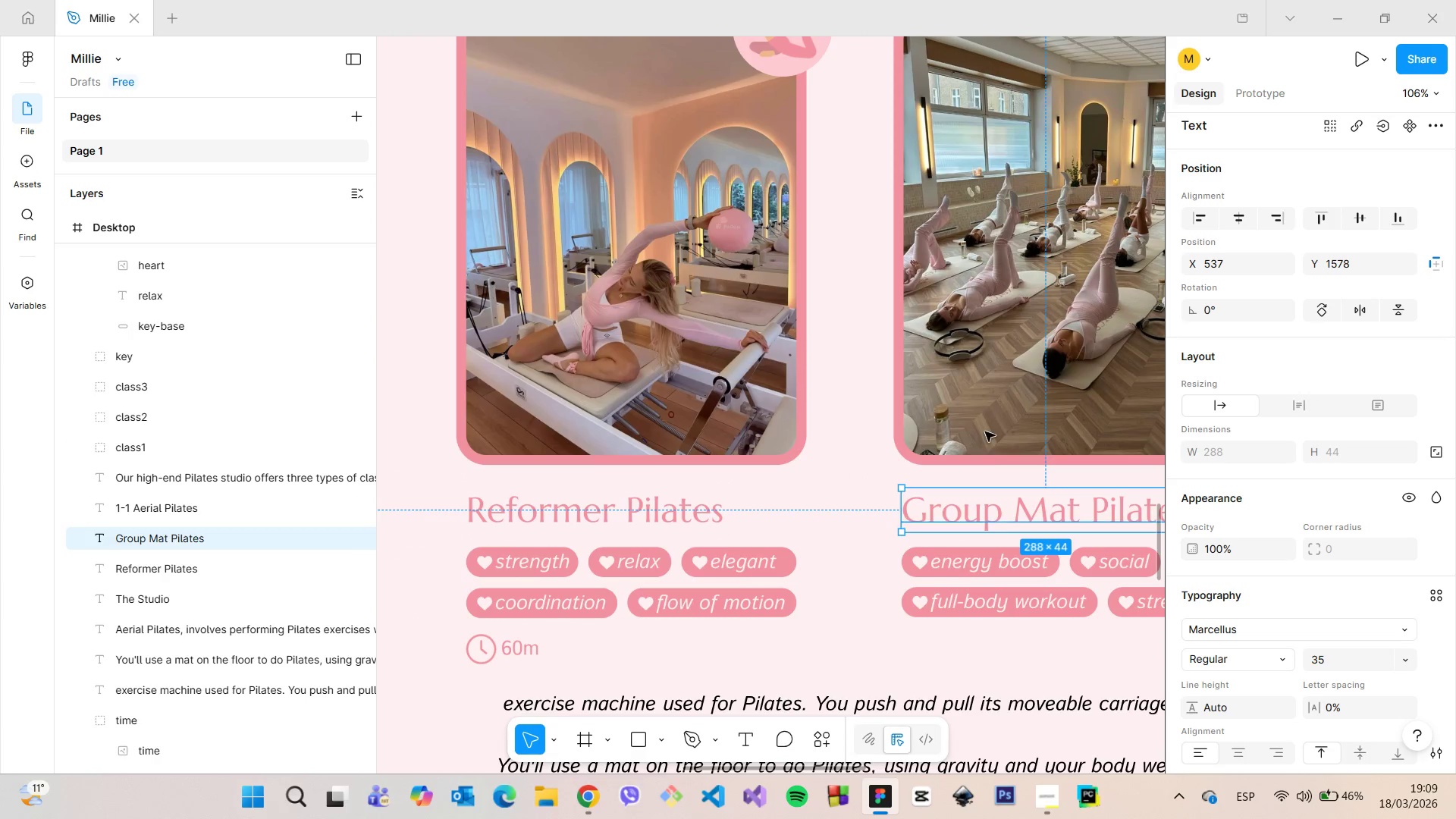 
hold_key(key=AltLeft, duration=1.5)
 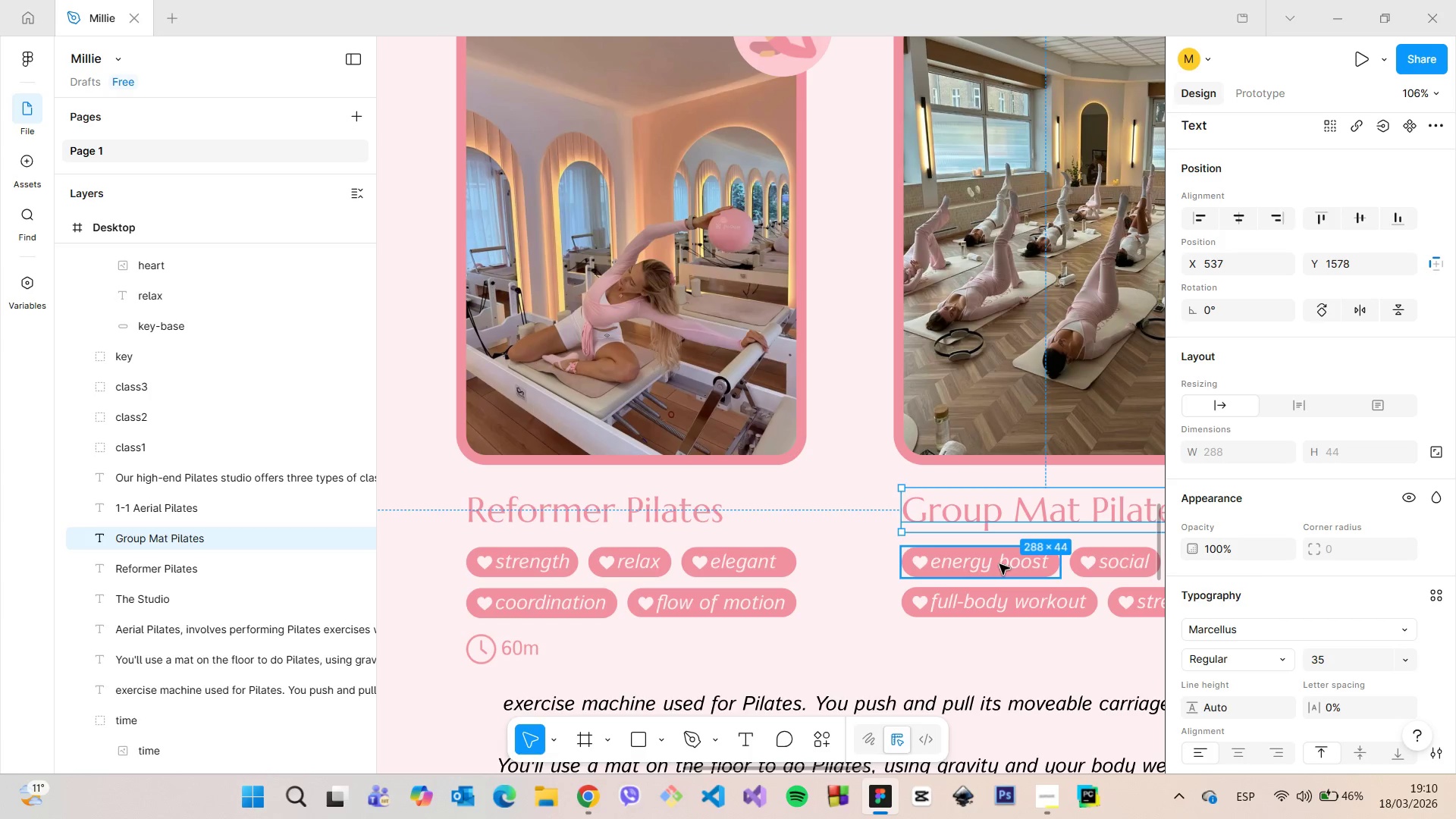 
key(Alt+AltLeft)
 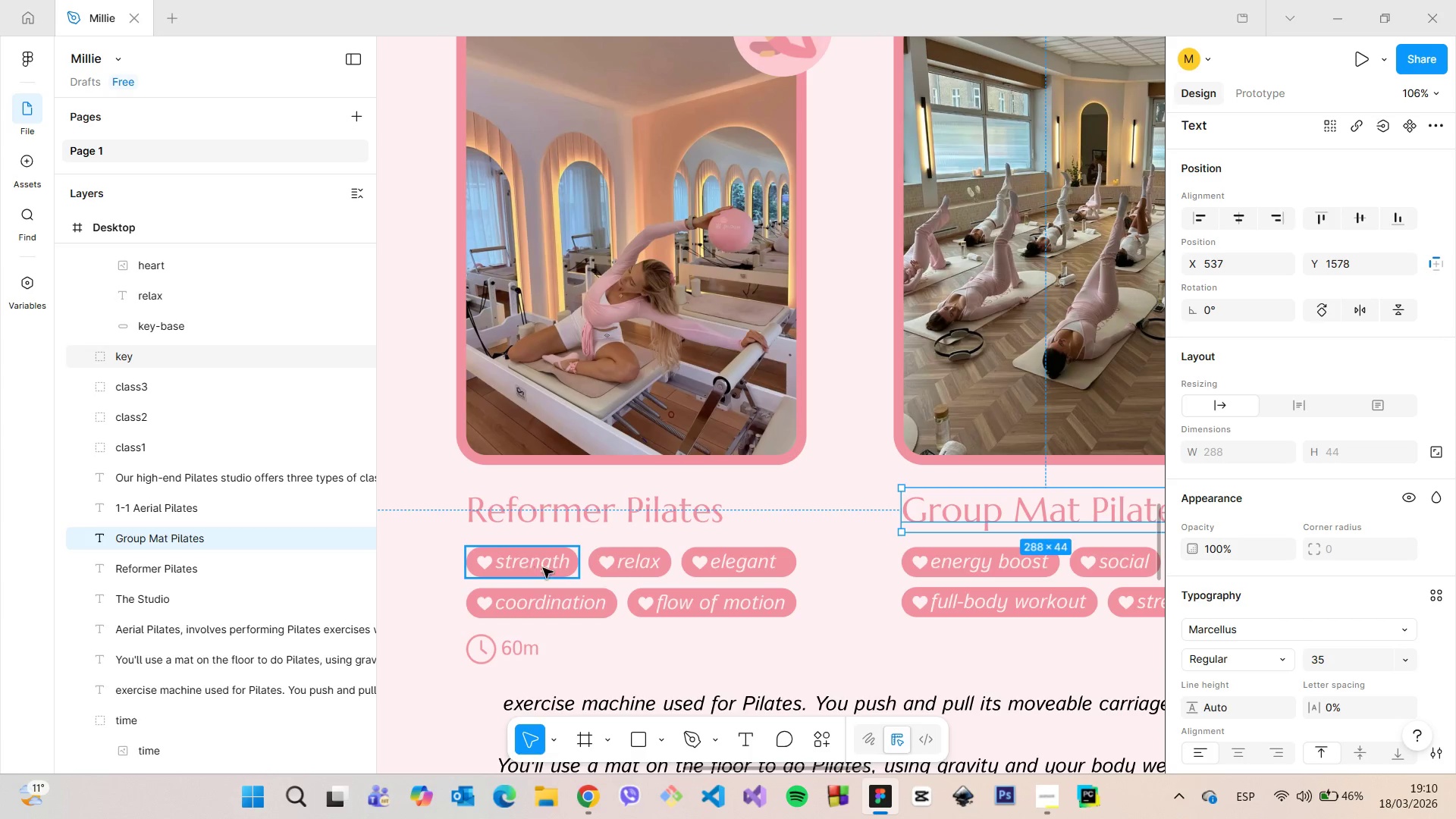 
left_click([986, 592])
 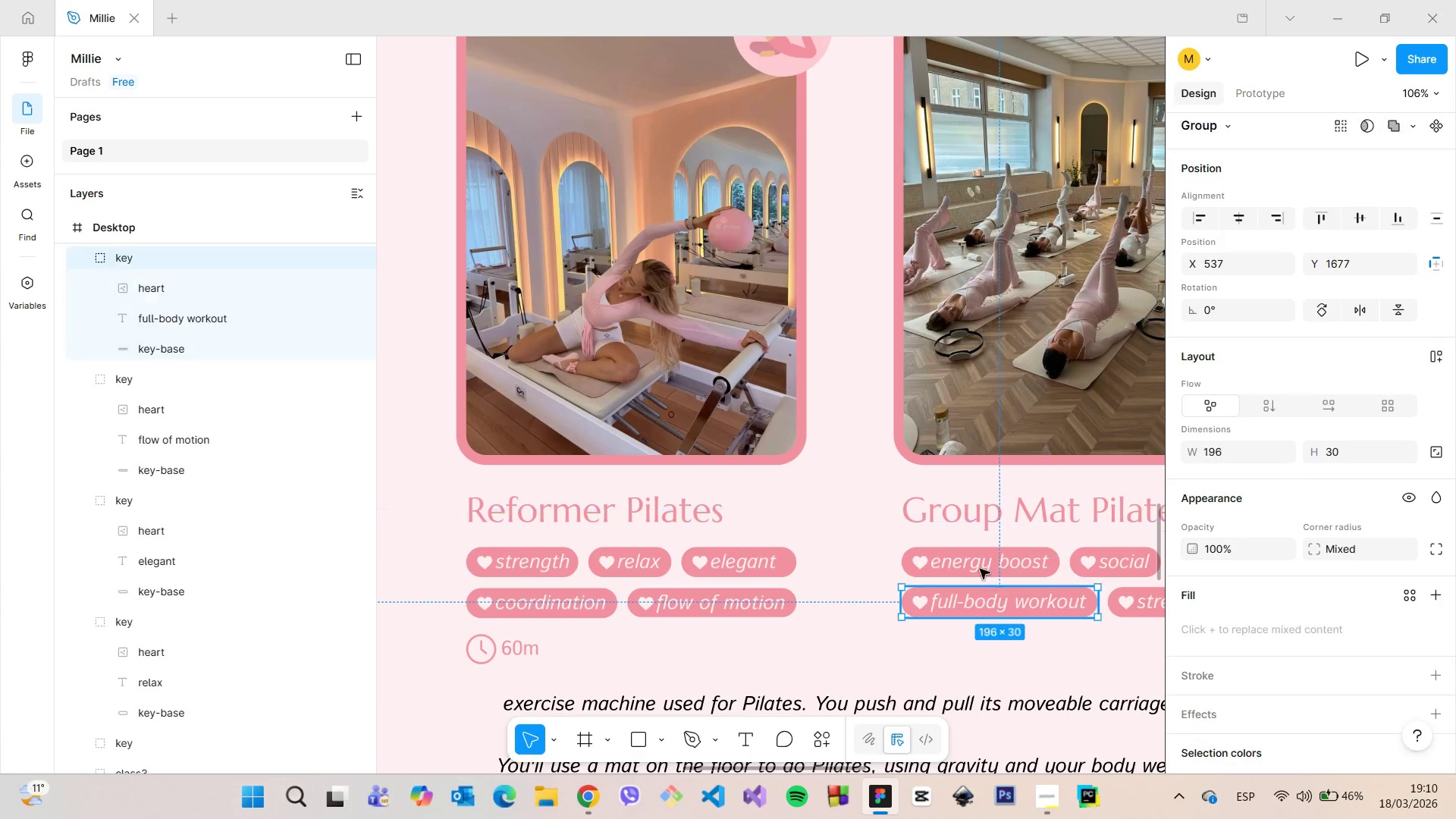 
hold_key(key=AltLeft, duration=0.58)
 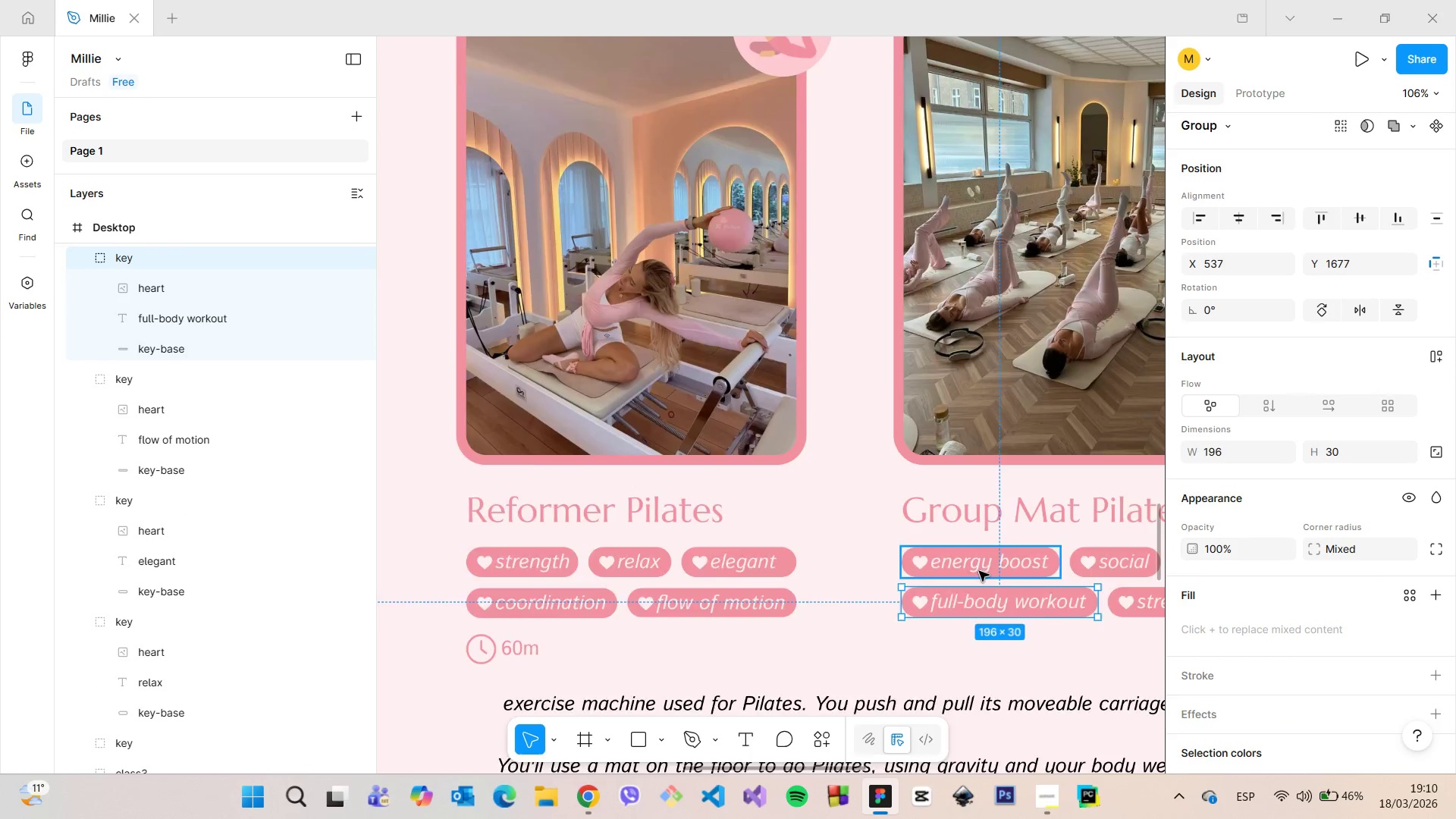 
left_click([1104, 568])
 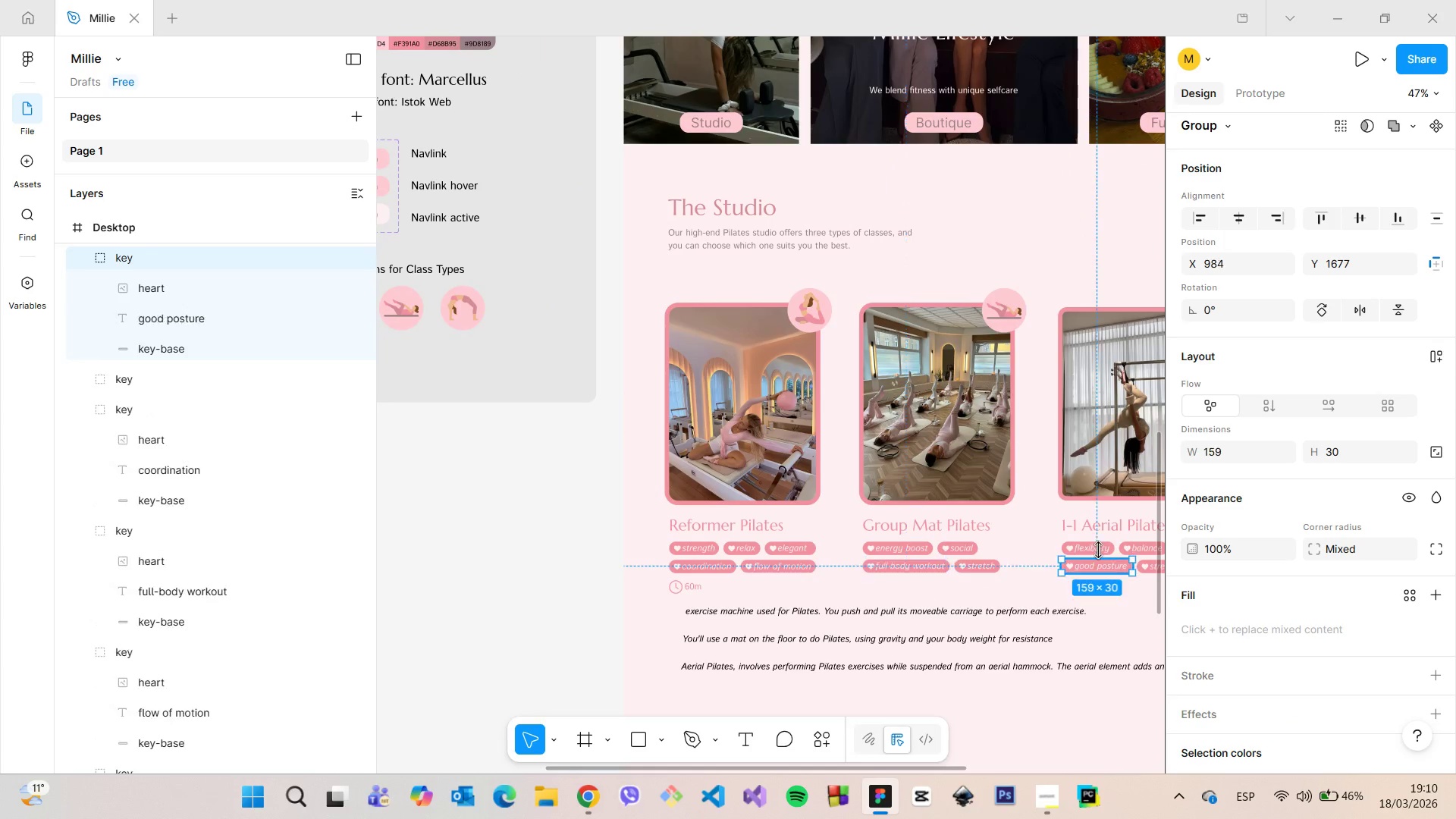 
scroll: coordinate [1085, 597], scroll_direction: down, amount: 6.0
 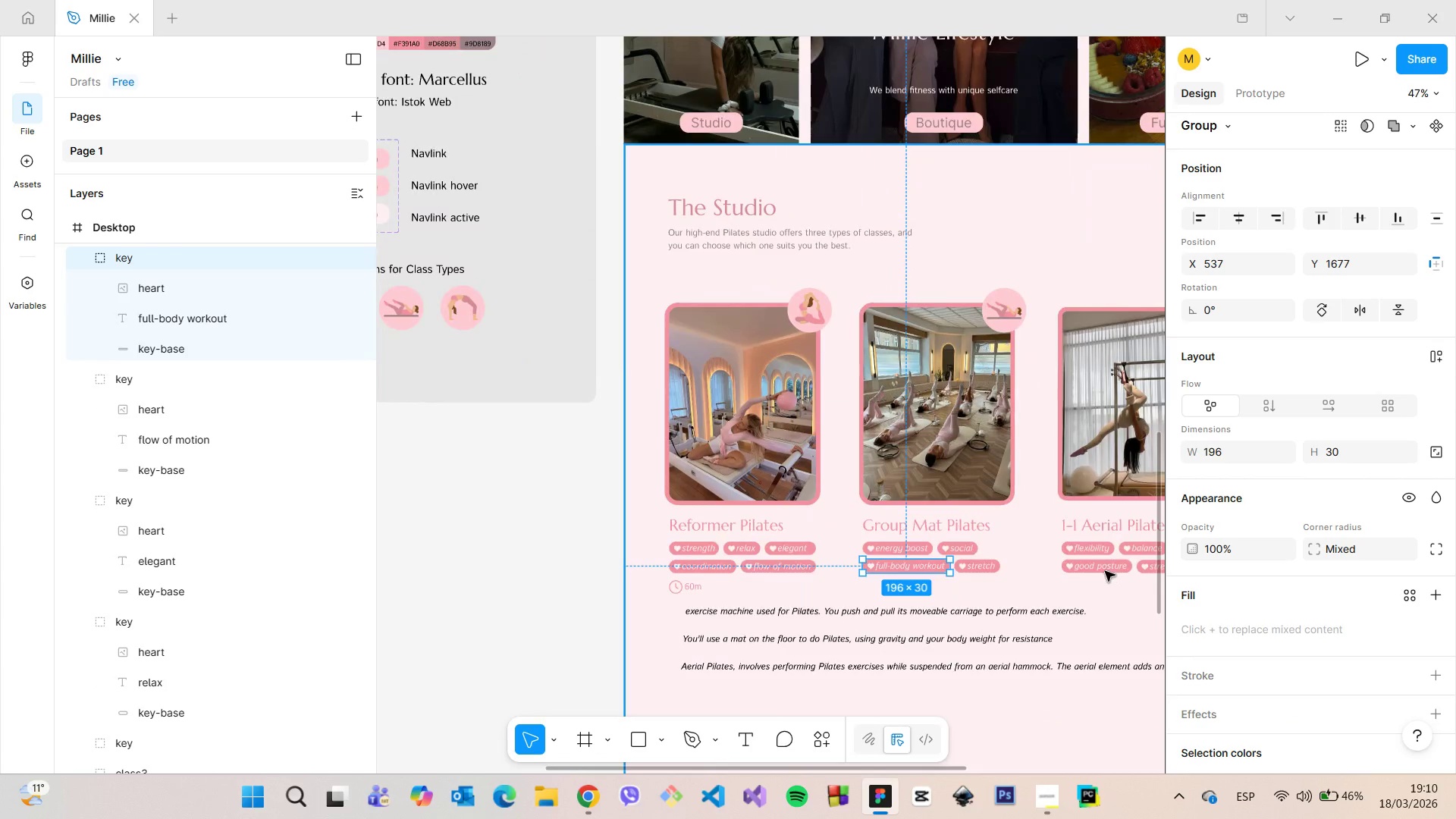 
hold_key(key=AltLeft, duration=0.52)
 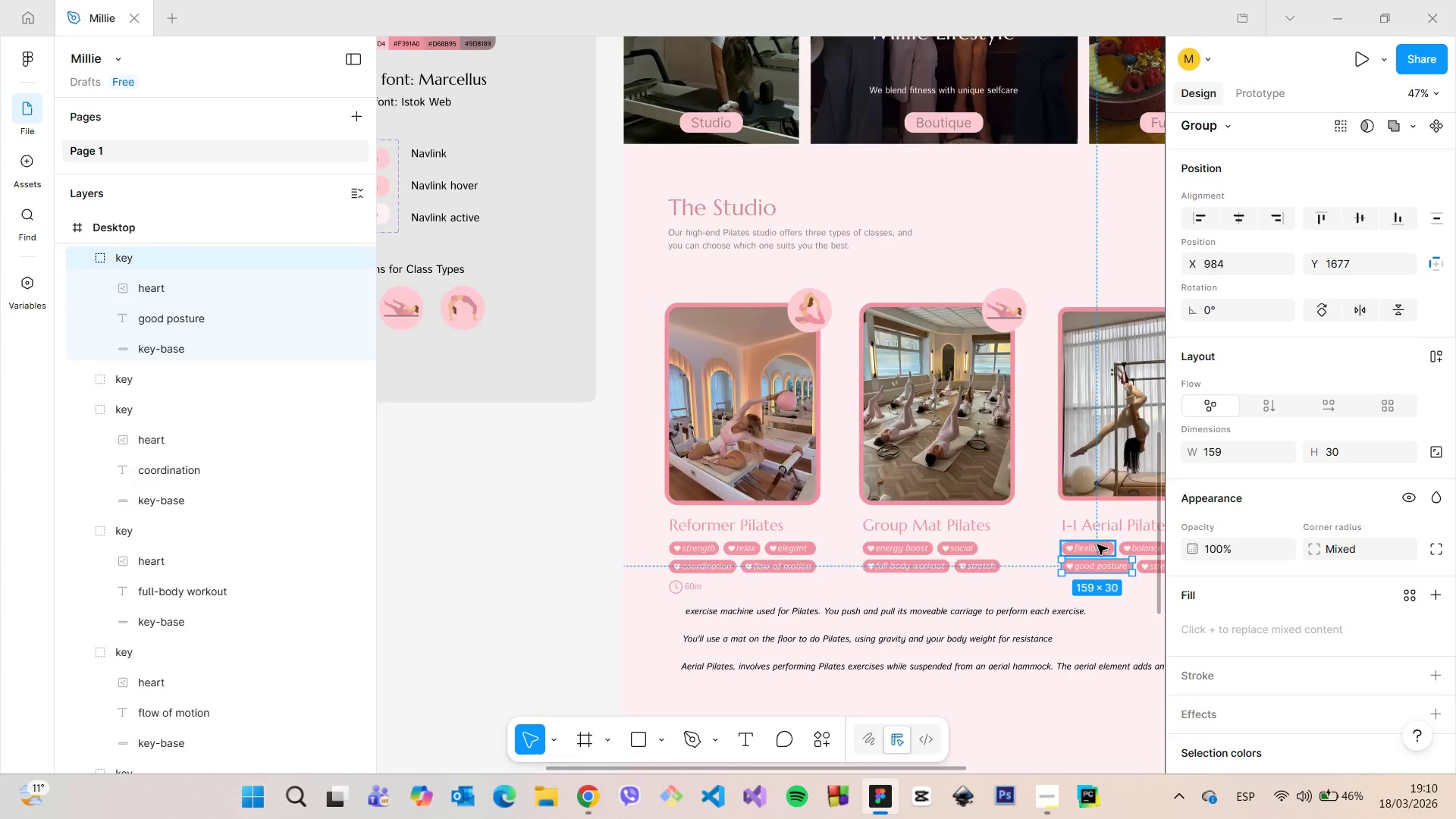 
scroll: coordinate [1097, 544], scroll_direction: down, amount: 4.0
 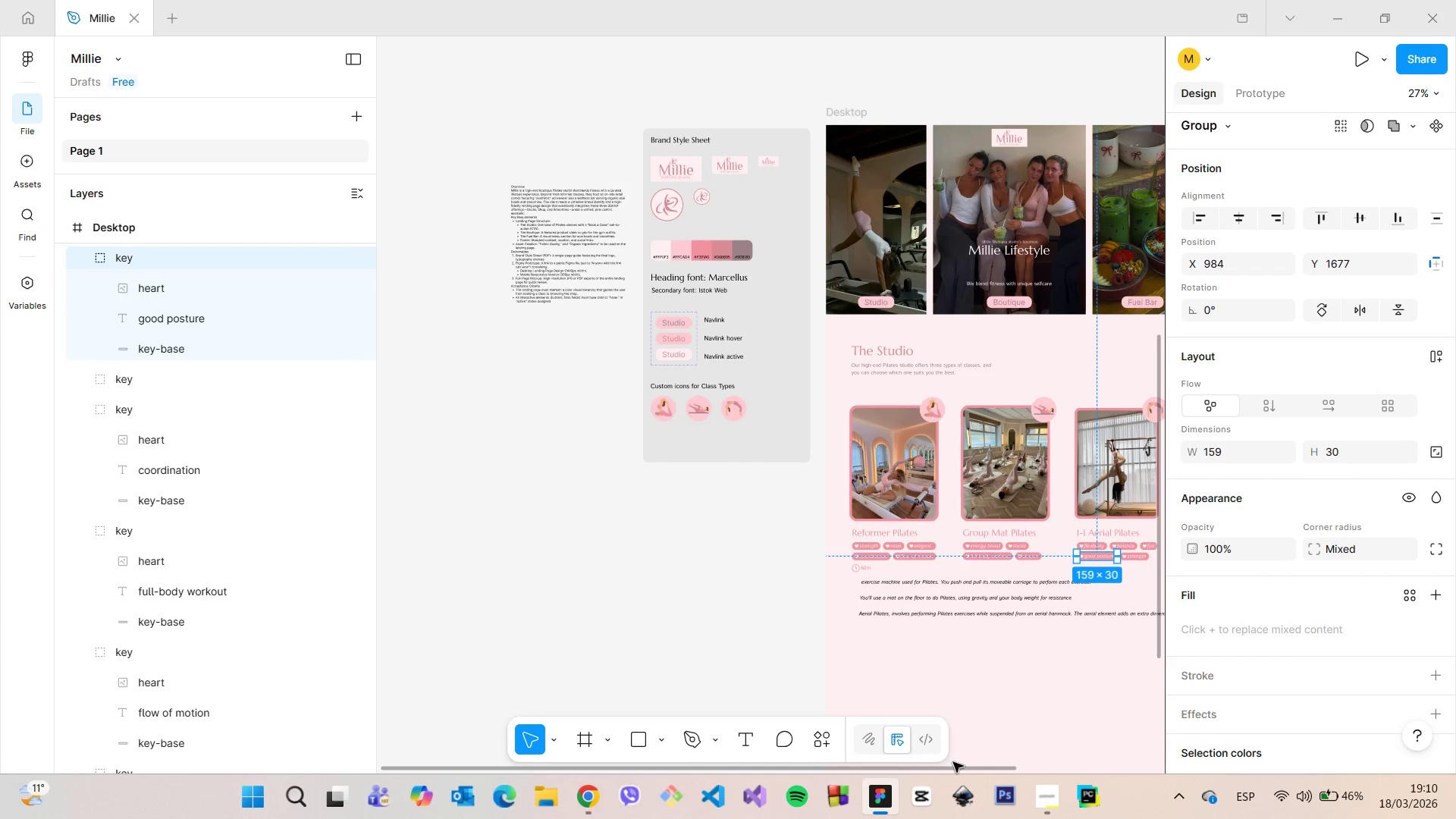 
left_click_drag(start_coordinate=[949, 765], to_coordinate=[1037, 763])
 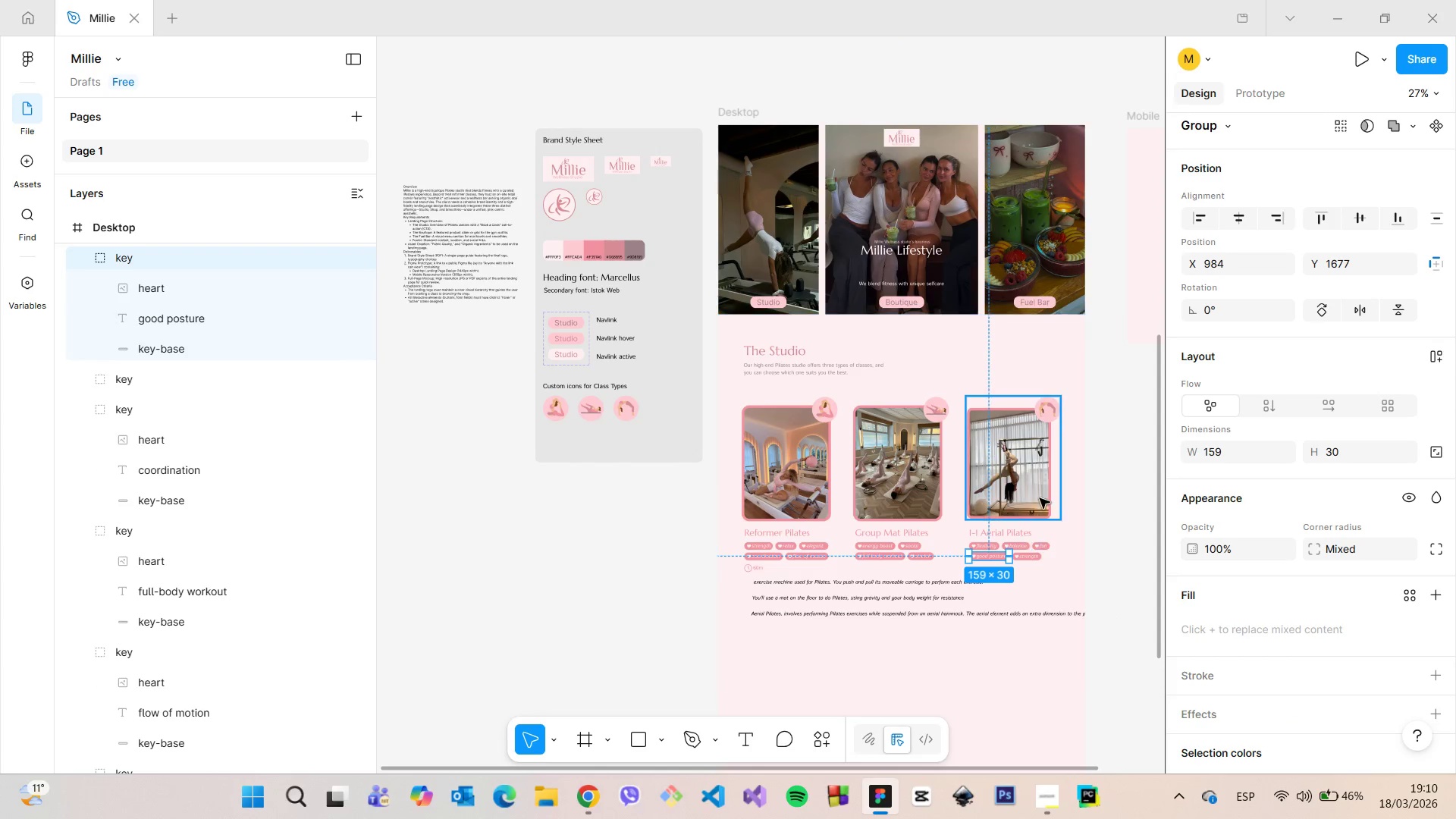 
left_click([1040, 498])
 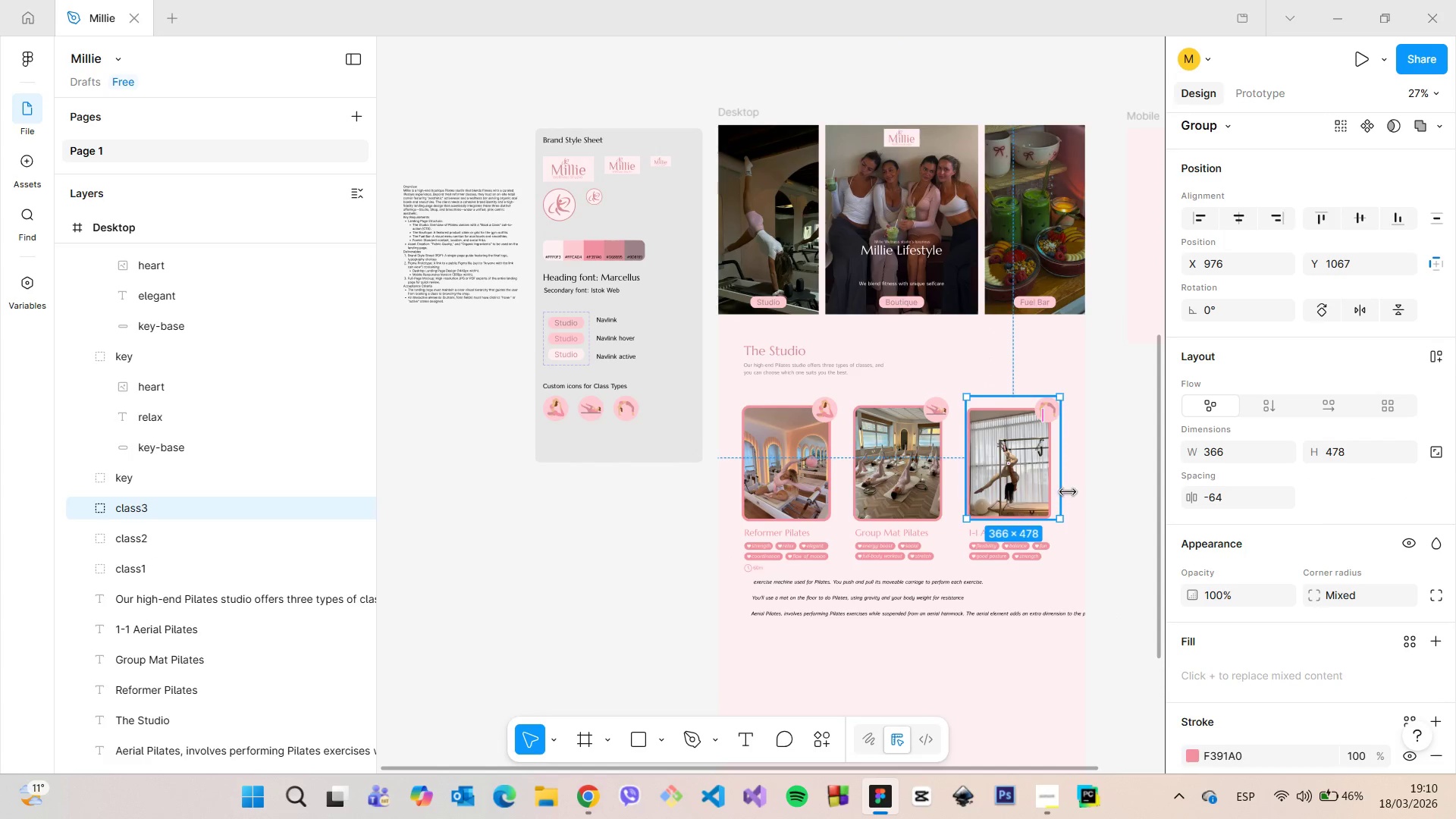 
hold_key(key=AltLeft, duration=0.47)
 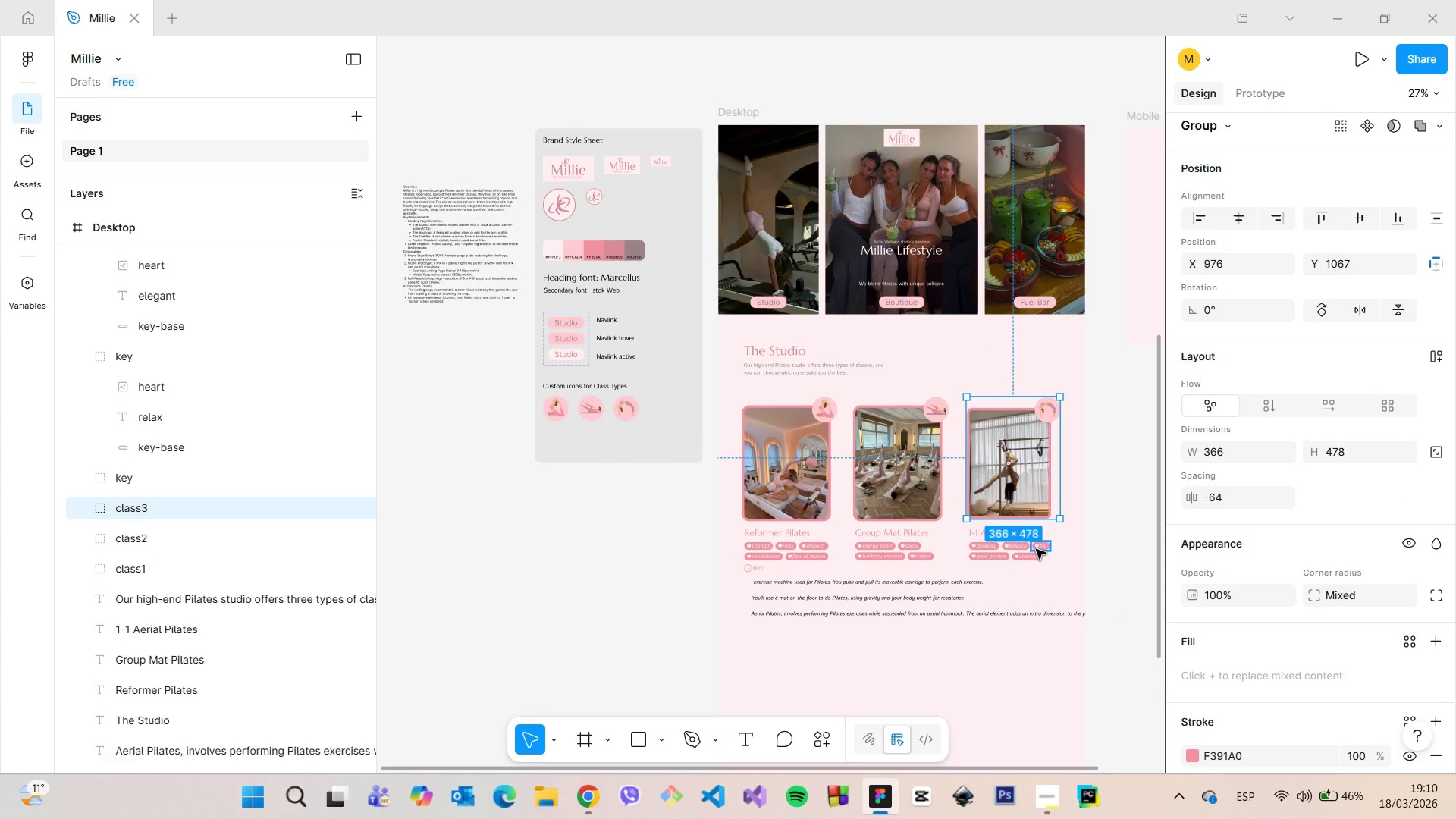 
left_click([1036, 549])
 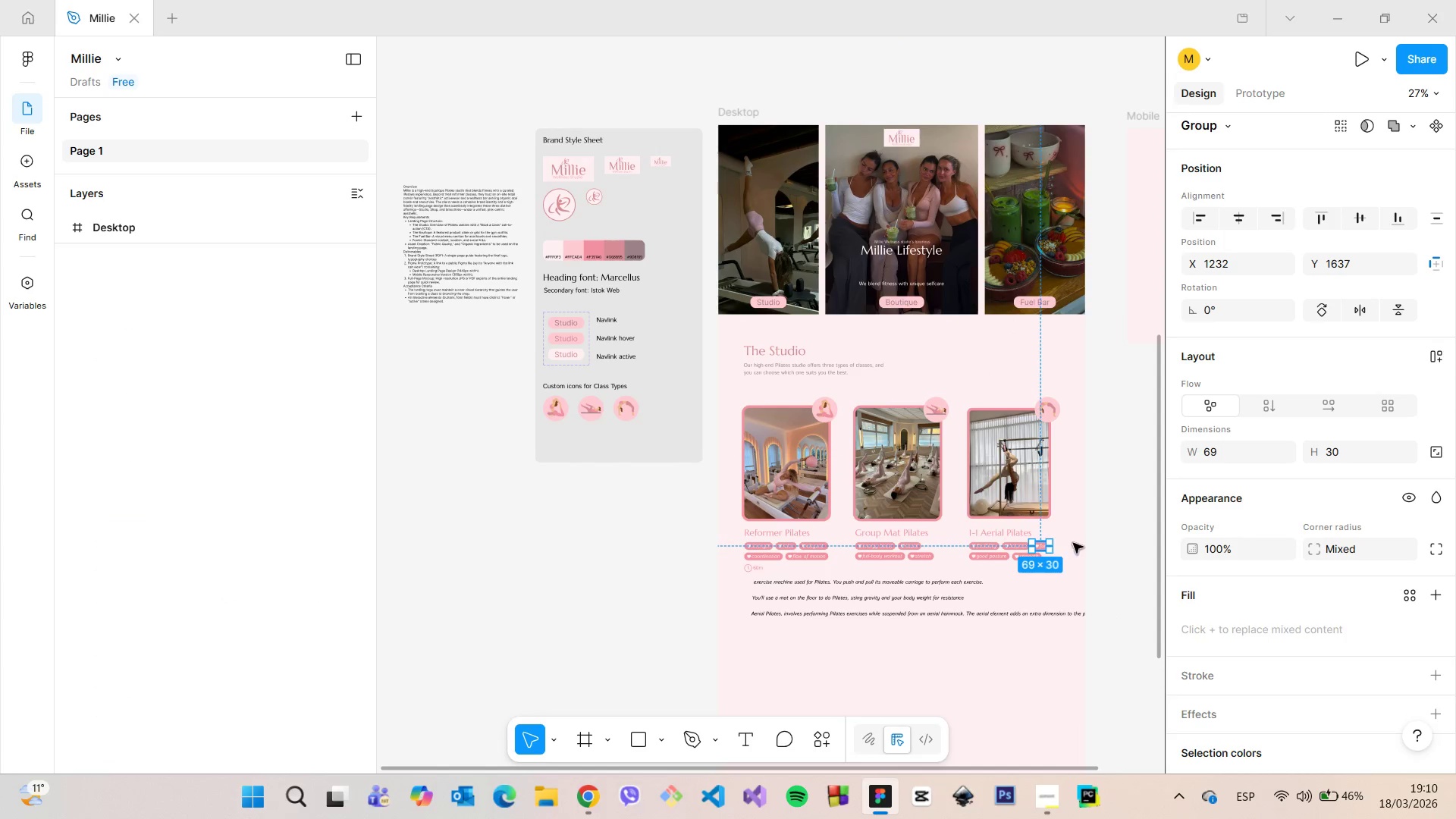 
hold_key(key=AltLeft, duration=0.41)
 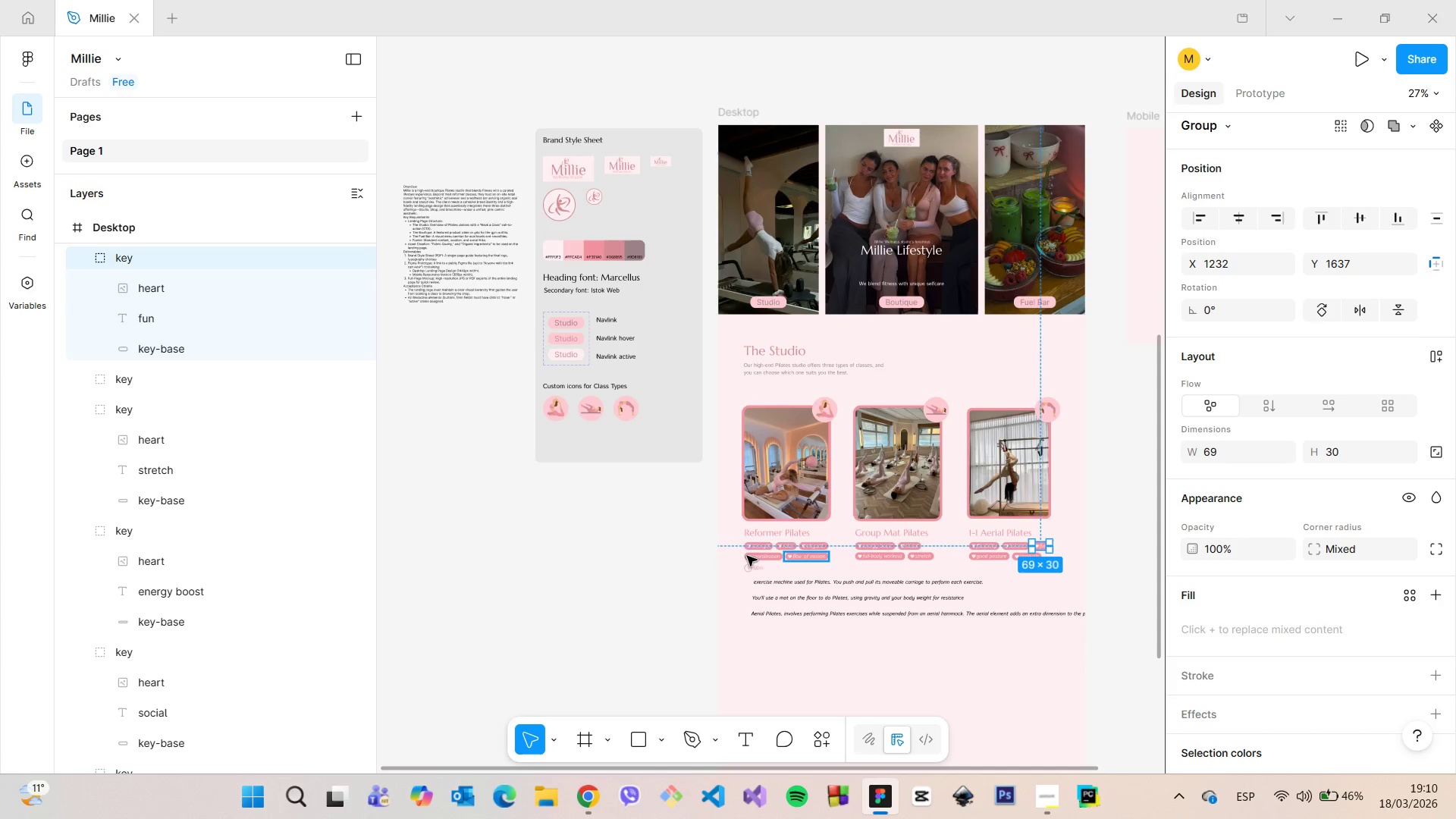 
left_click([752, 531])
 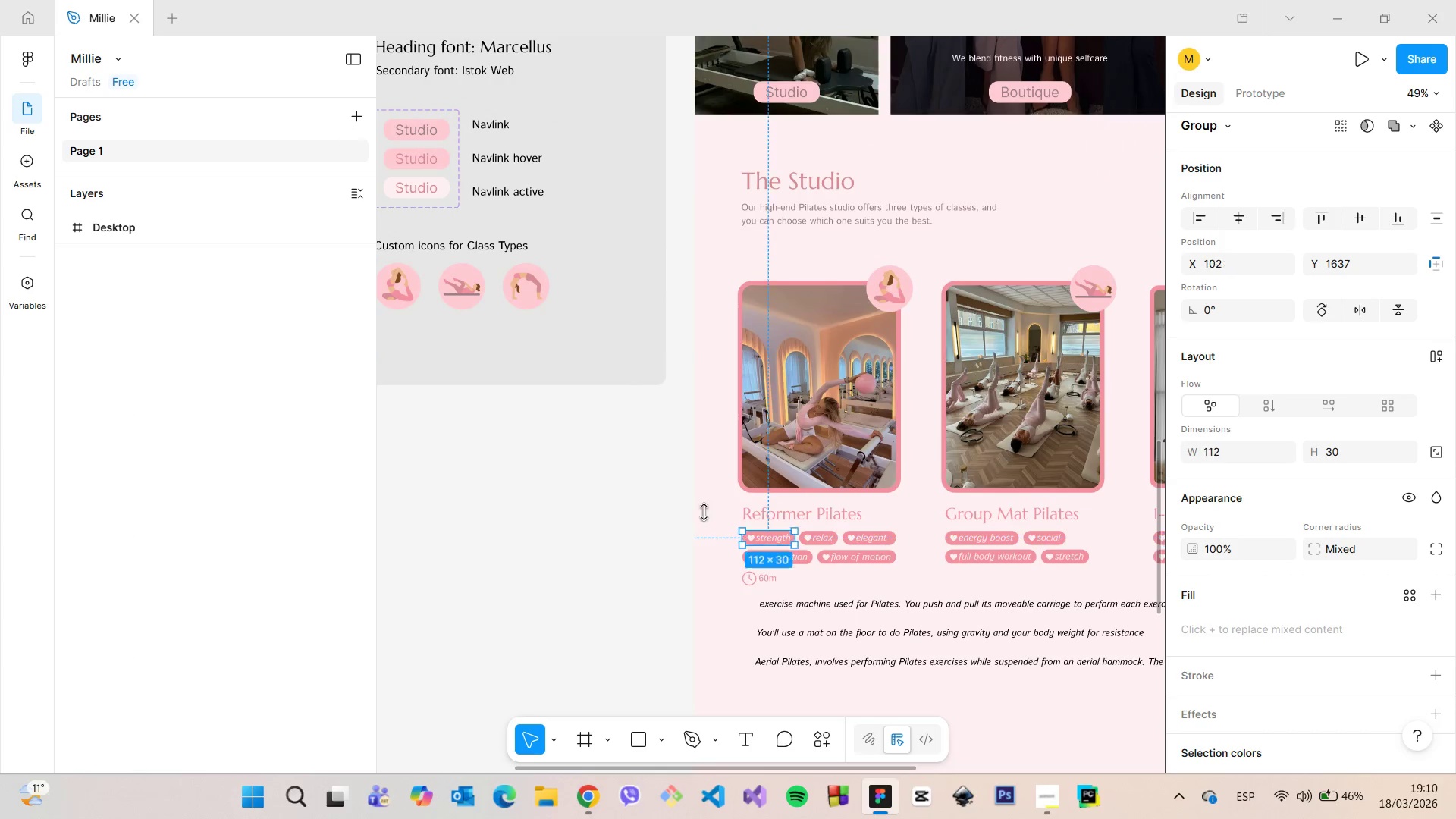 
scroll: coordinate [745, 557], scroll_direction: up, amount: 5.0
 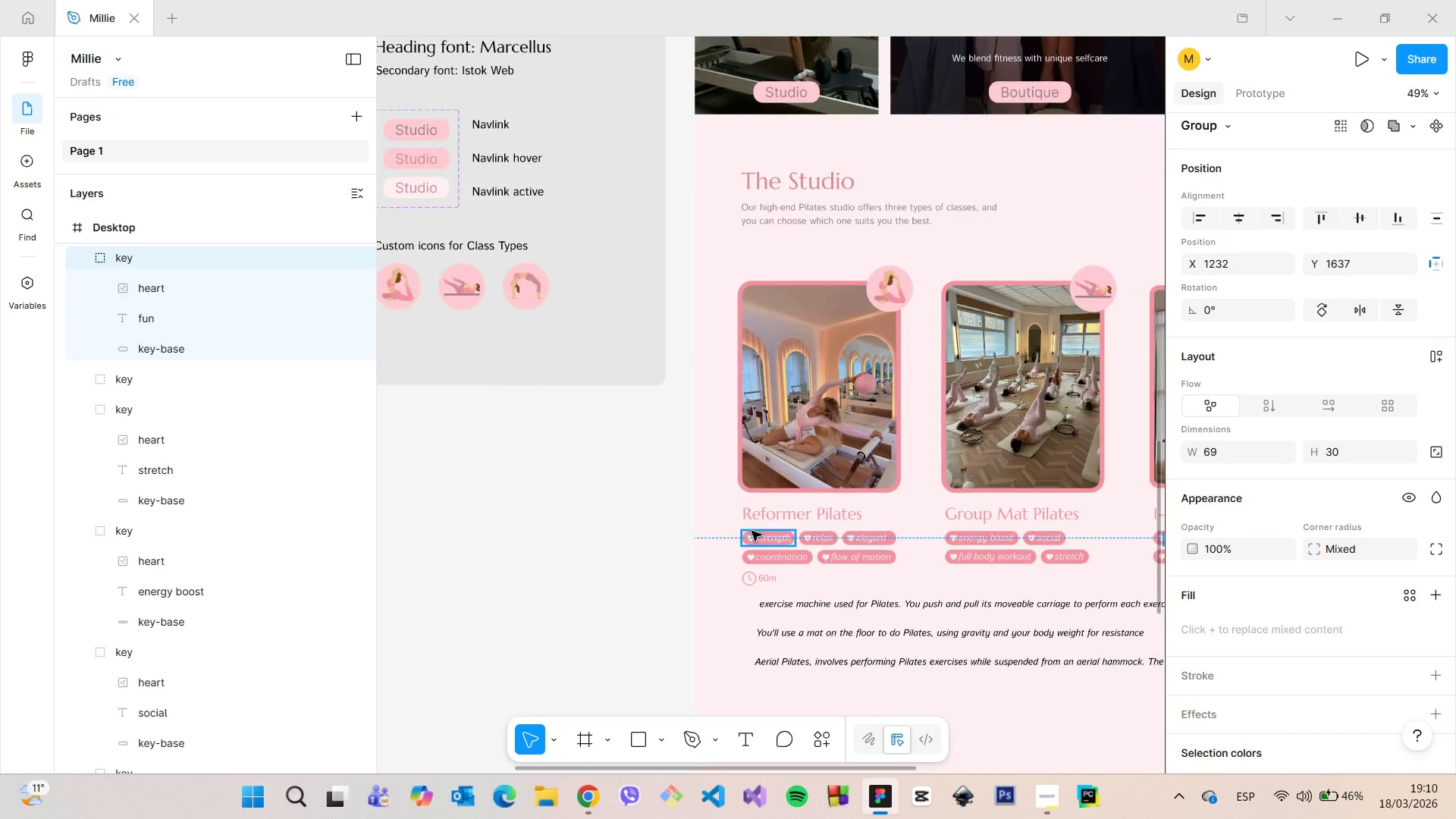 
hold_key(key=AltLeft, duration=0.47)
 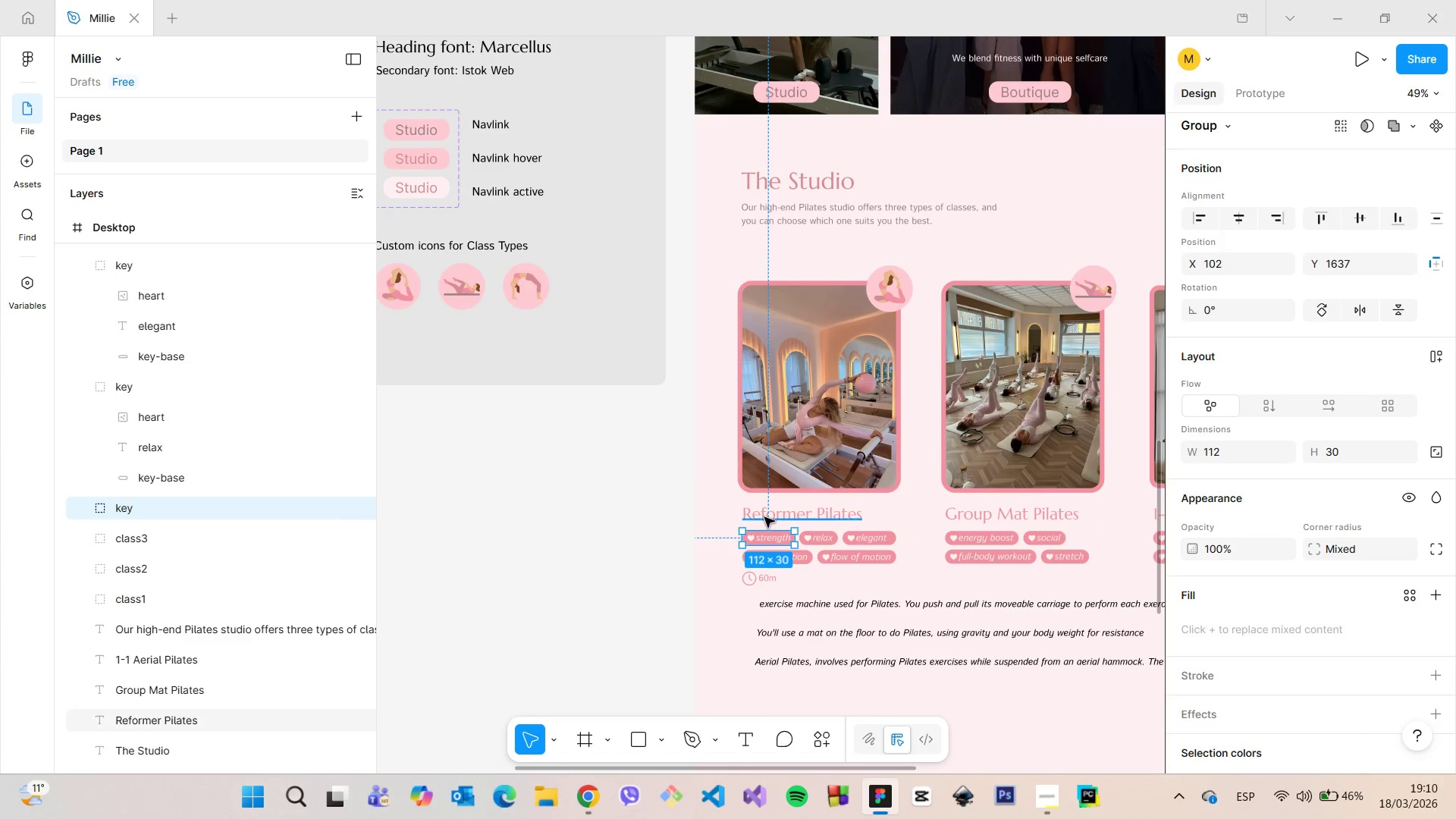 
left_click([764, 517])
 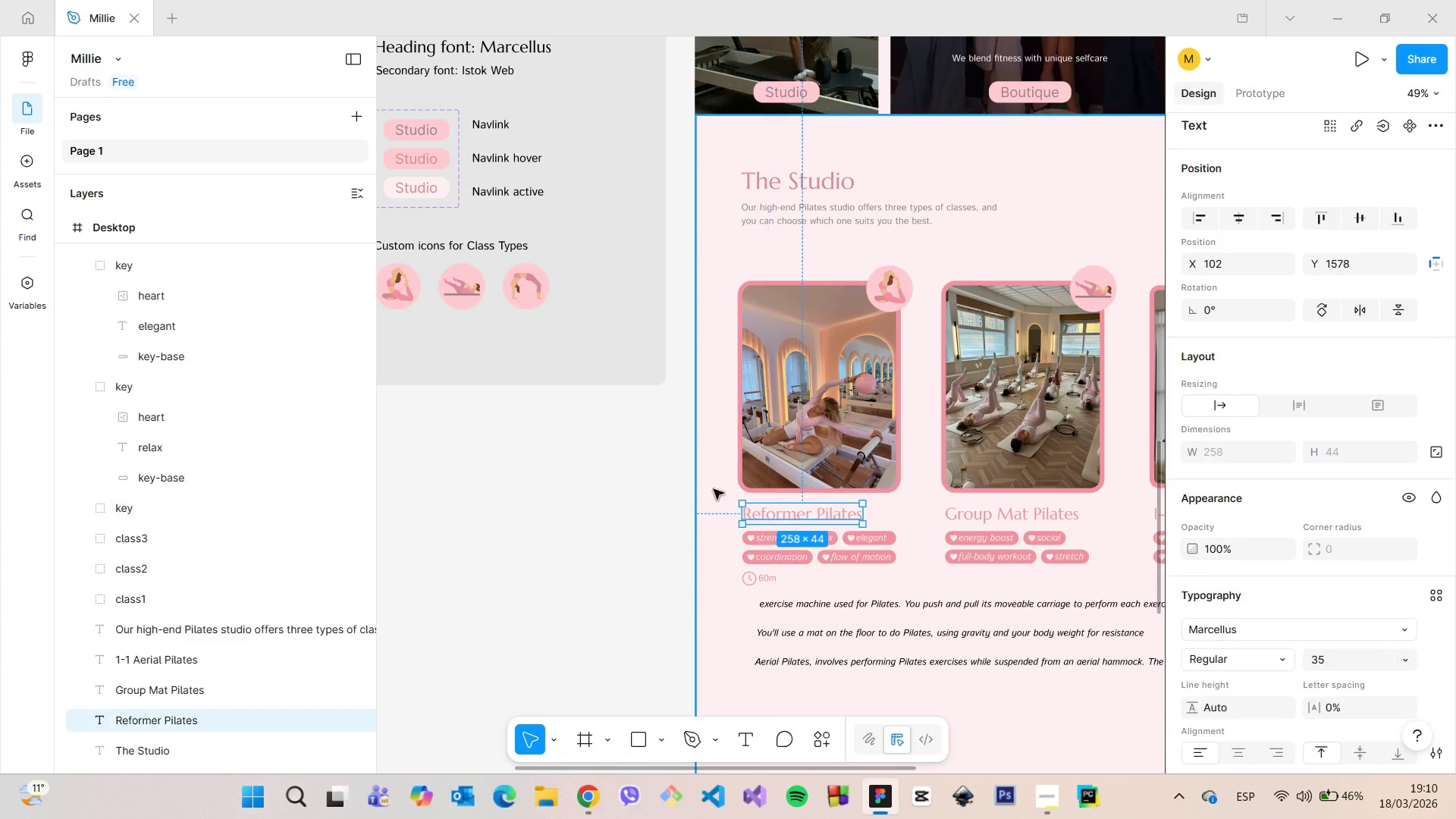 
hold_key(key=AltLeft, duration=0.55)
 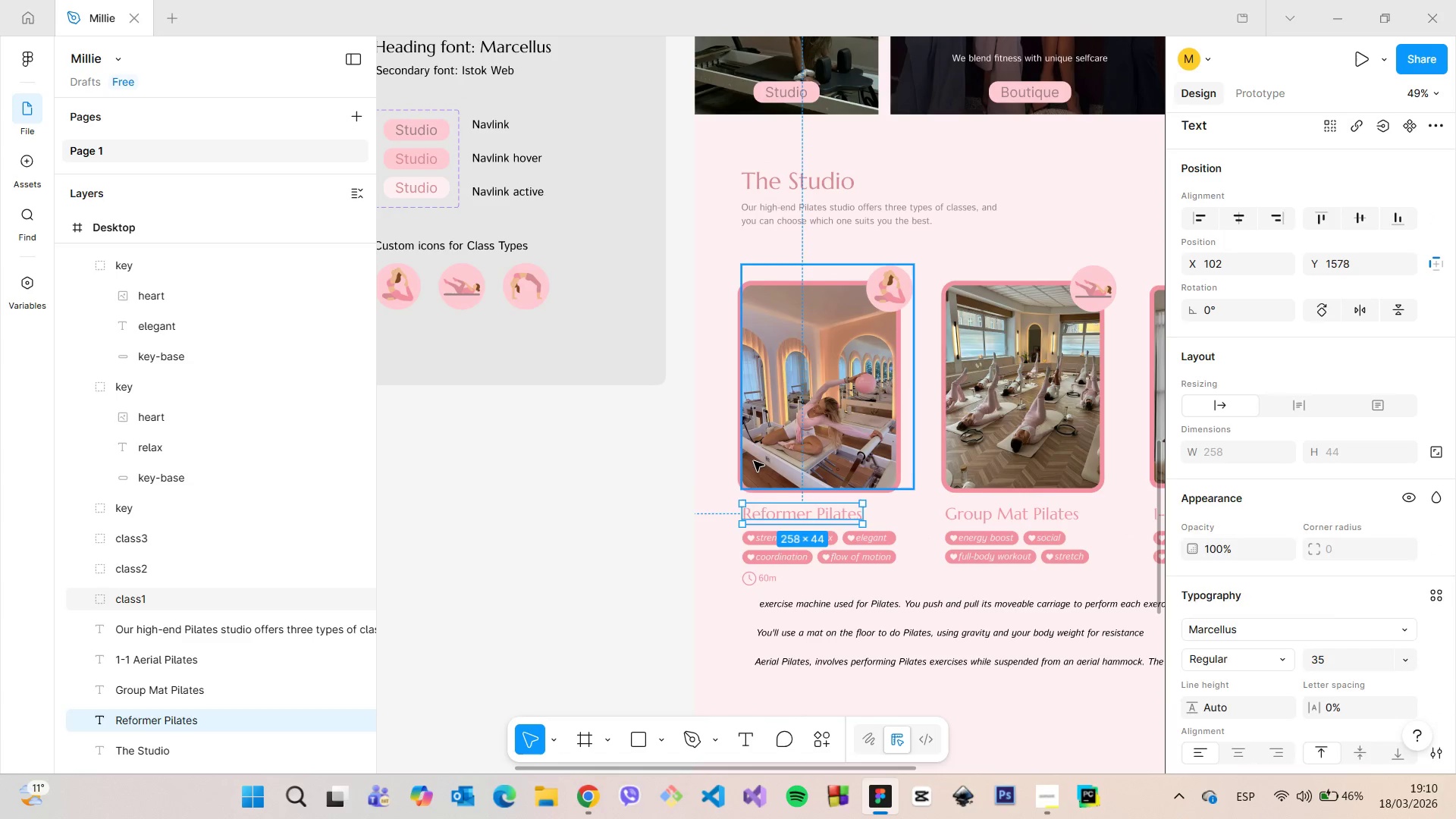 
left_click([754, 461])
 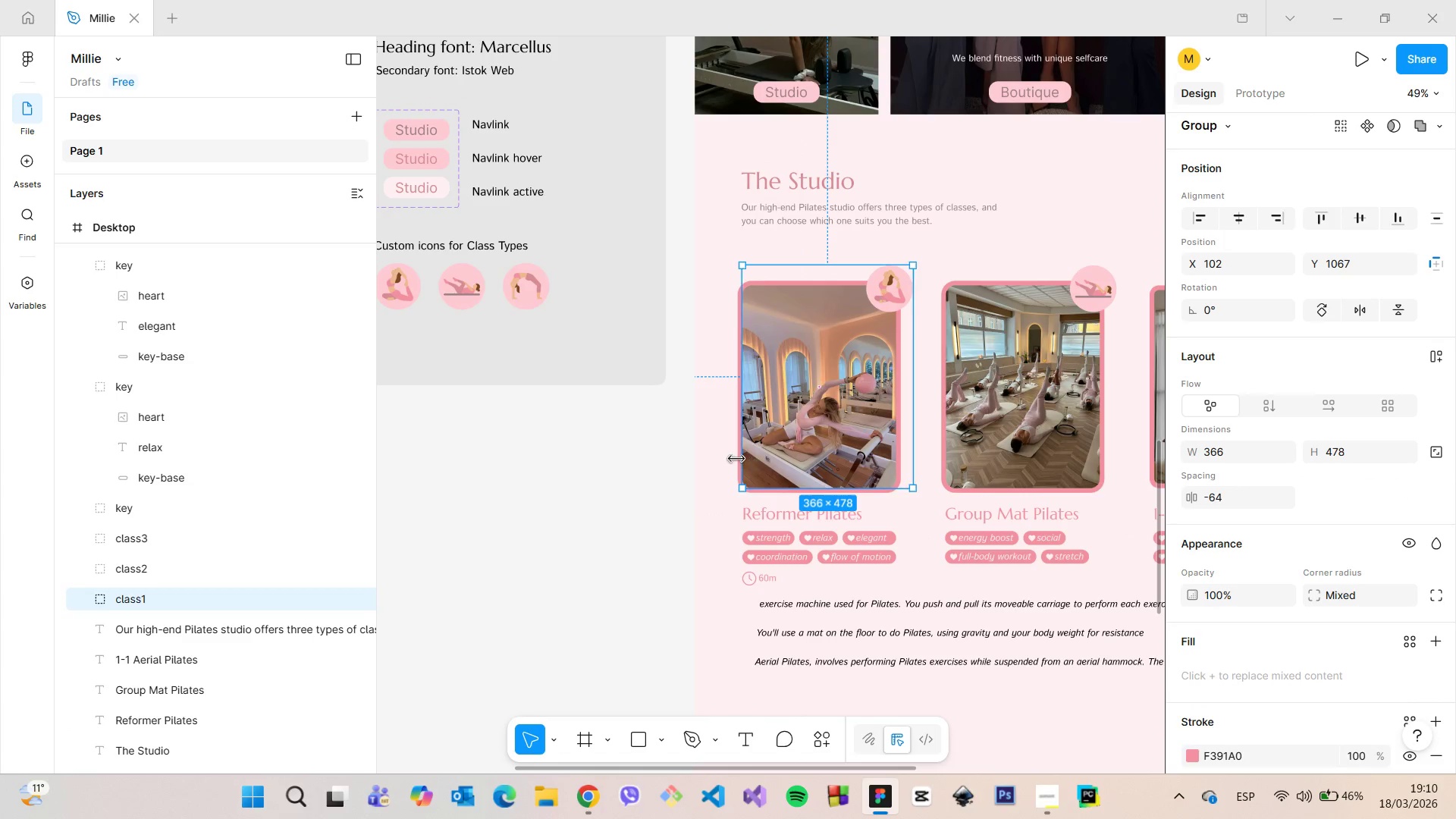 
hold_key(key=AltLeft, duration=0.58)
 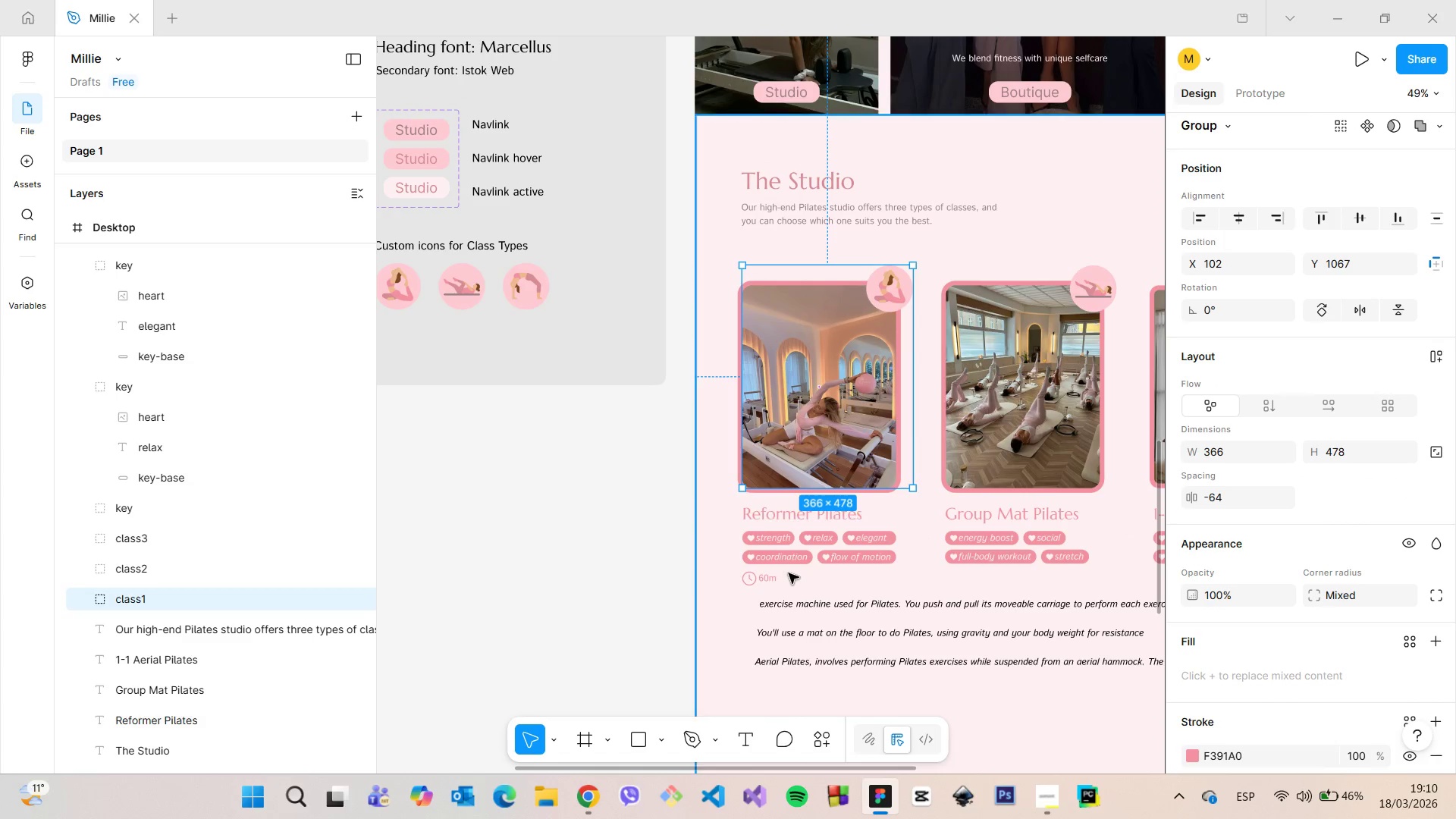 
left_click([786, 530])
 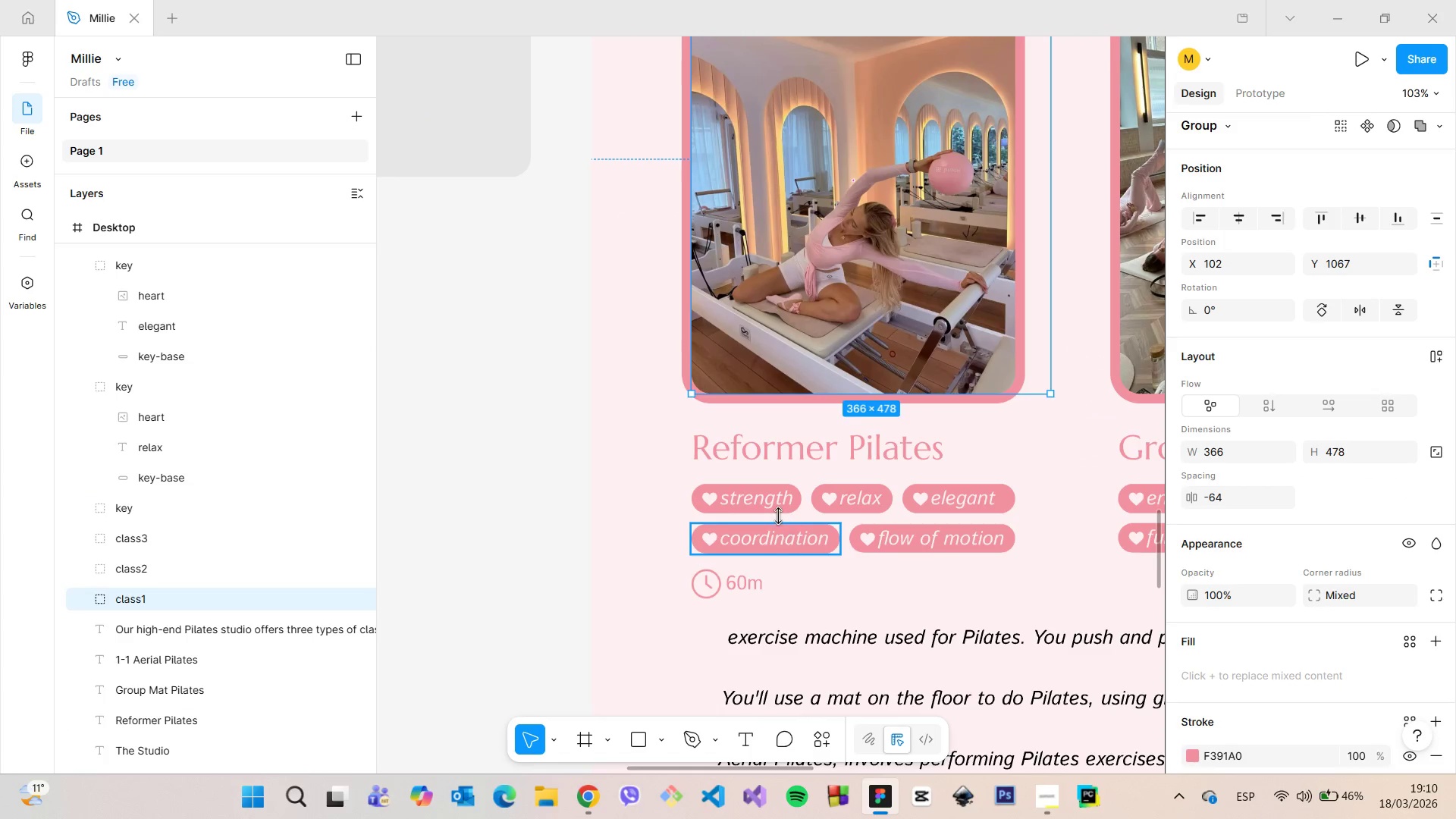 
scroll: coordinate [790, 573], scroll_direction: up, amount: 7.0
 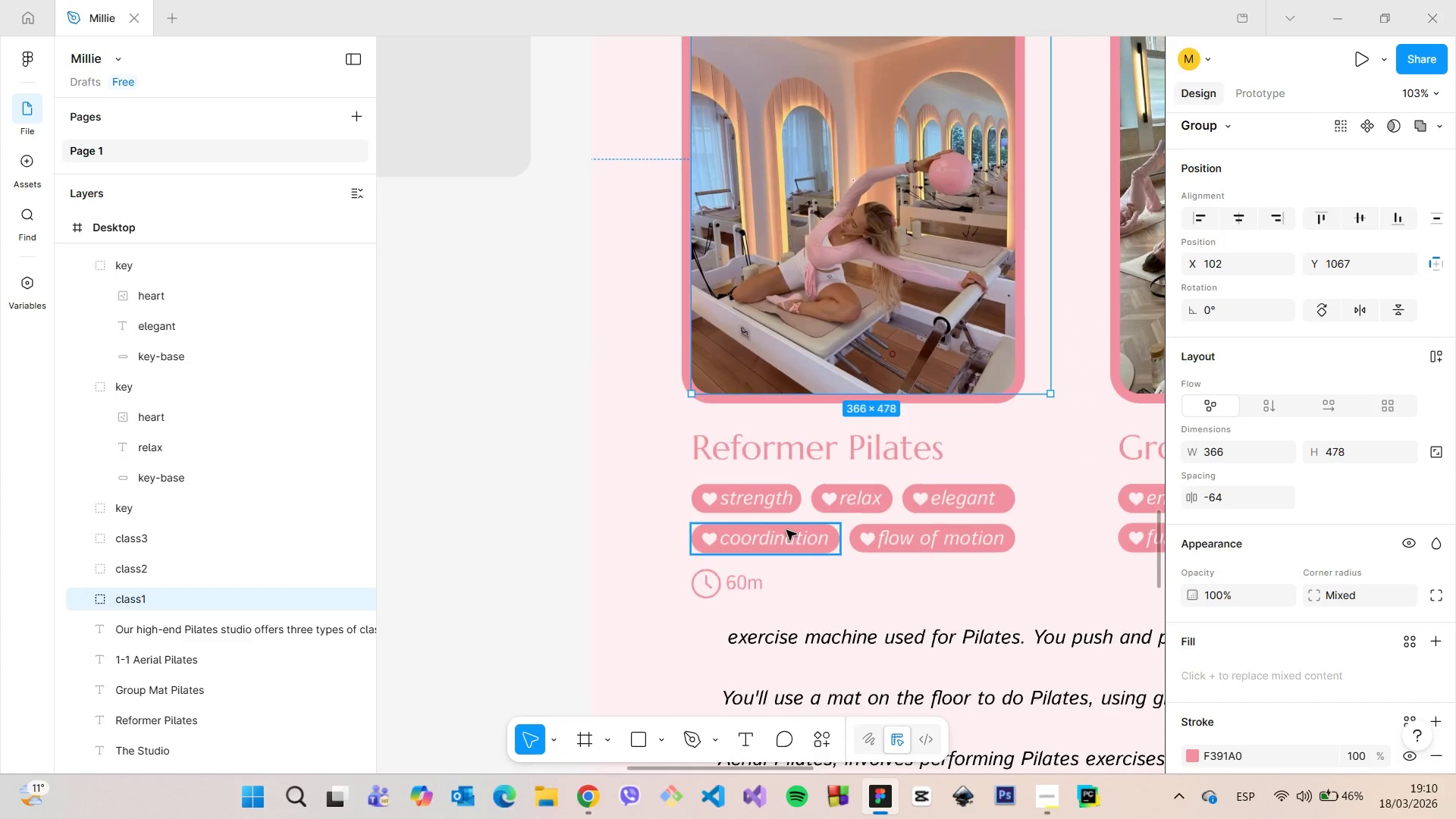 
hold_key(key=AltLeft, duration=1.08)
 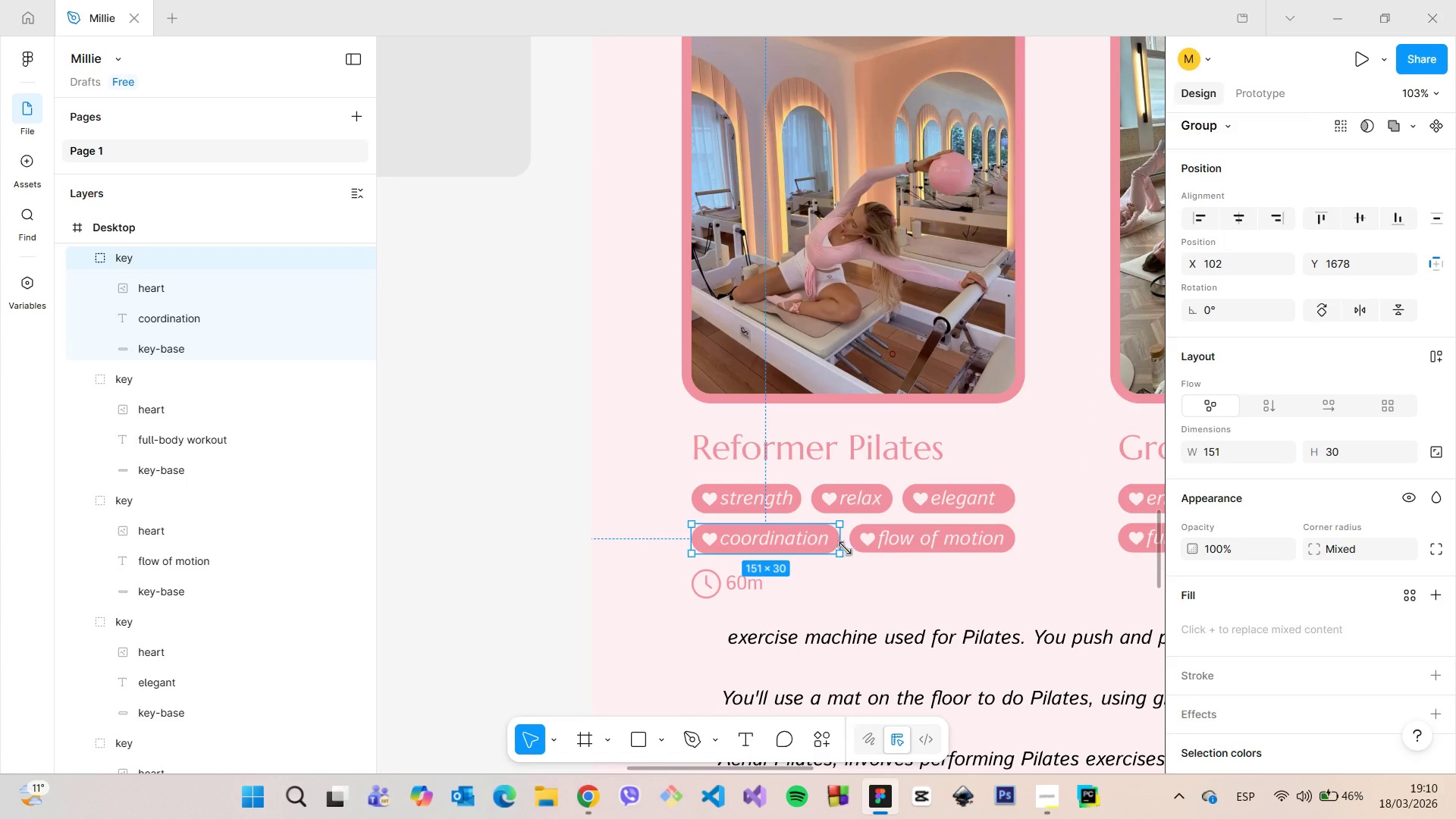 
hold_key(key=ShiftLeft, duration=0.47)
left_click([883, 543])
 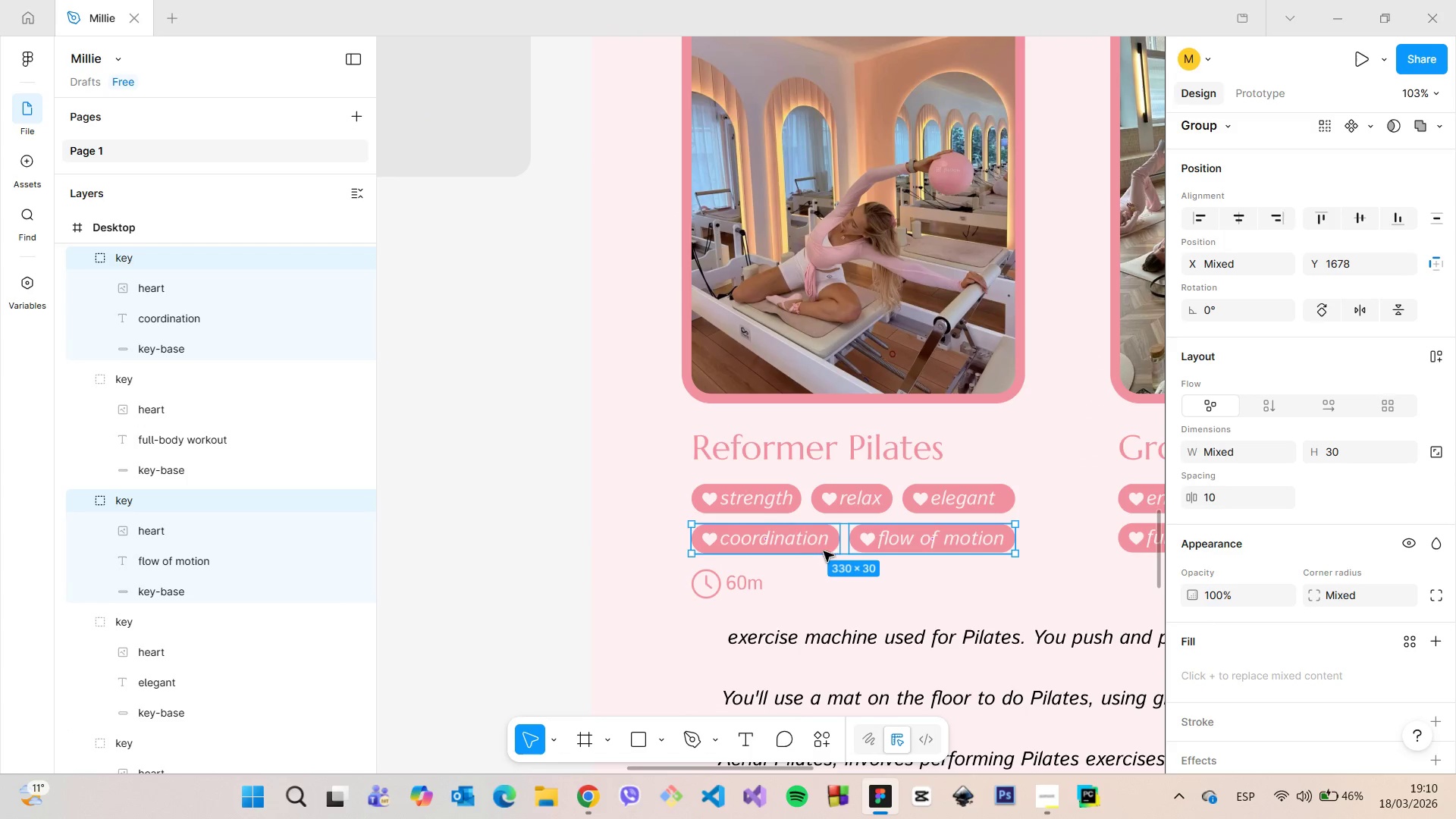 
scroll: coordinate [808, 558], scroll_direction: up, amount: 10.0
 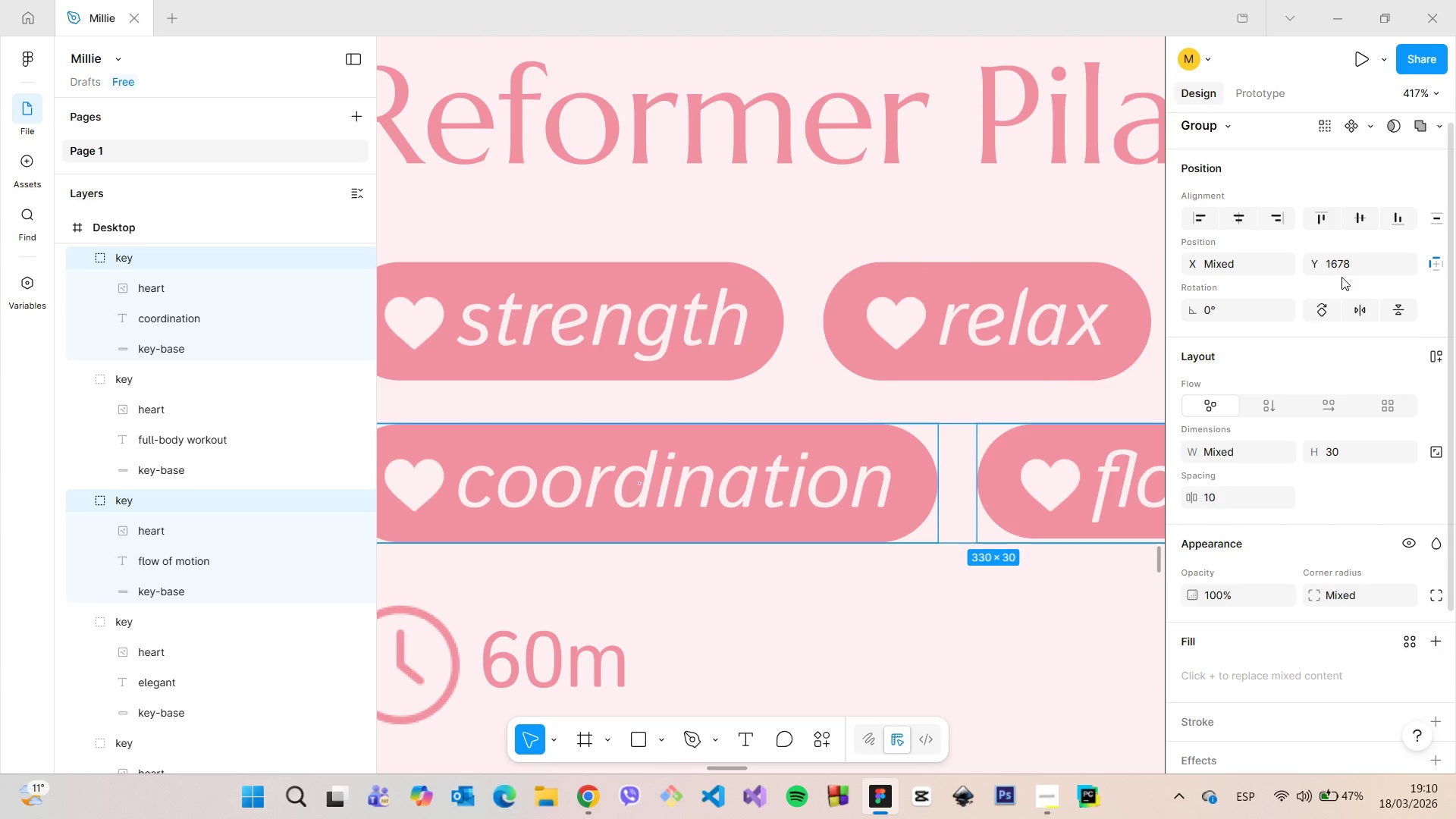 
double_click([1342, 273])
 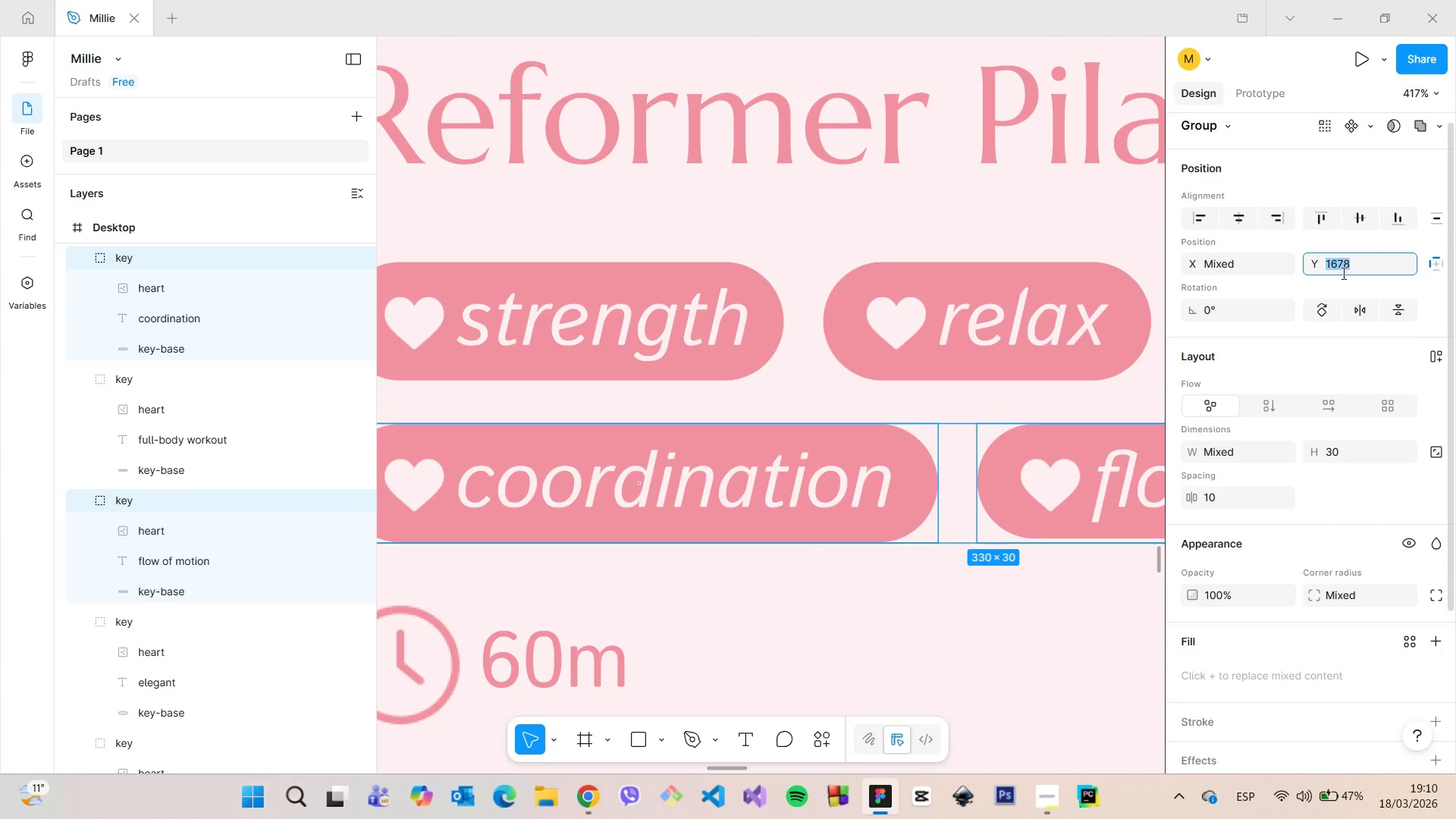 
key(ArrowDown)
 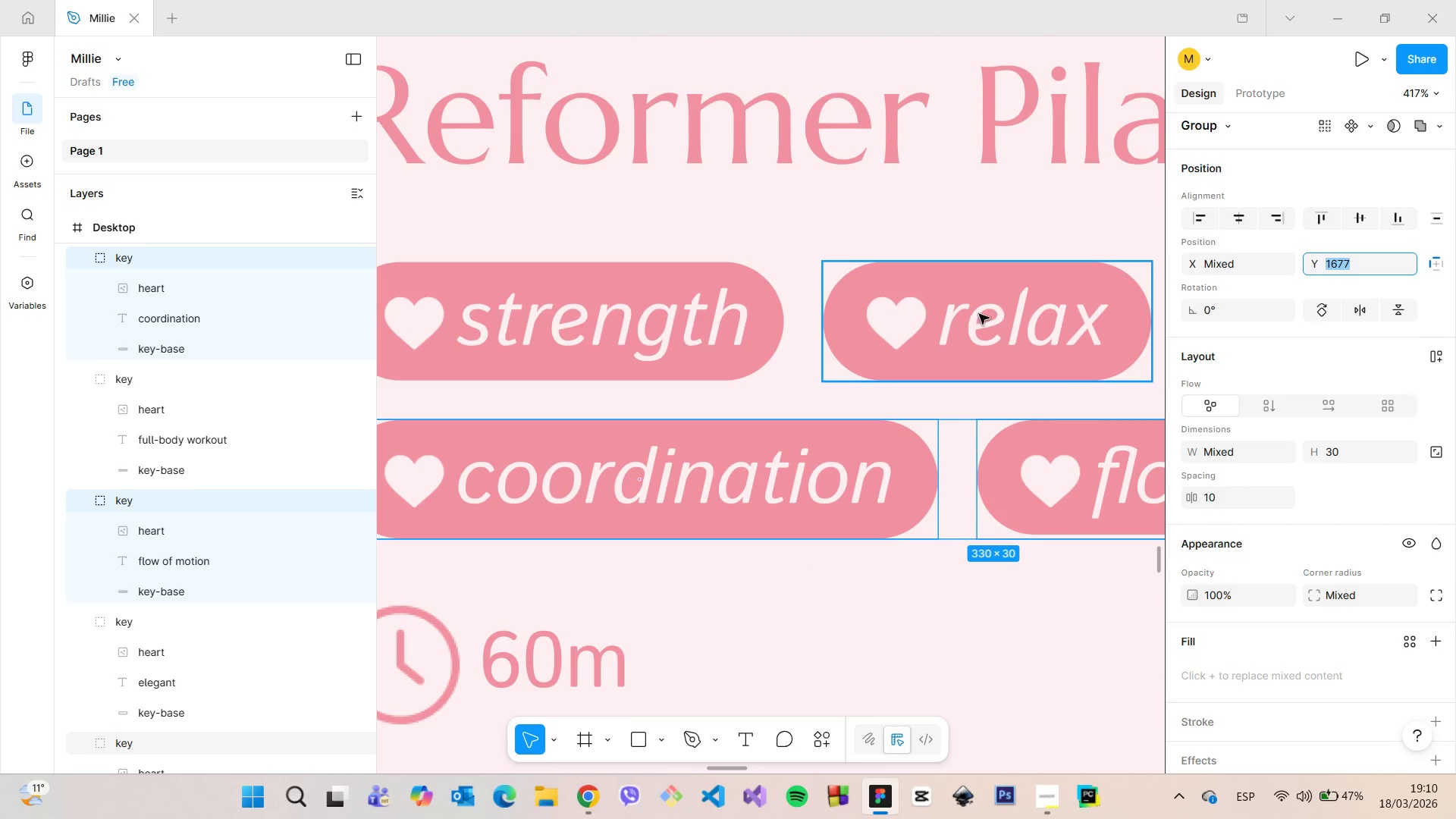 
hold_key(key=AltLeft, duration=0.38)
 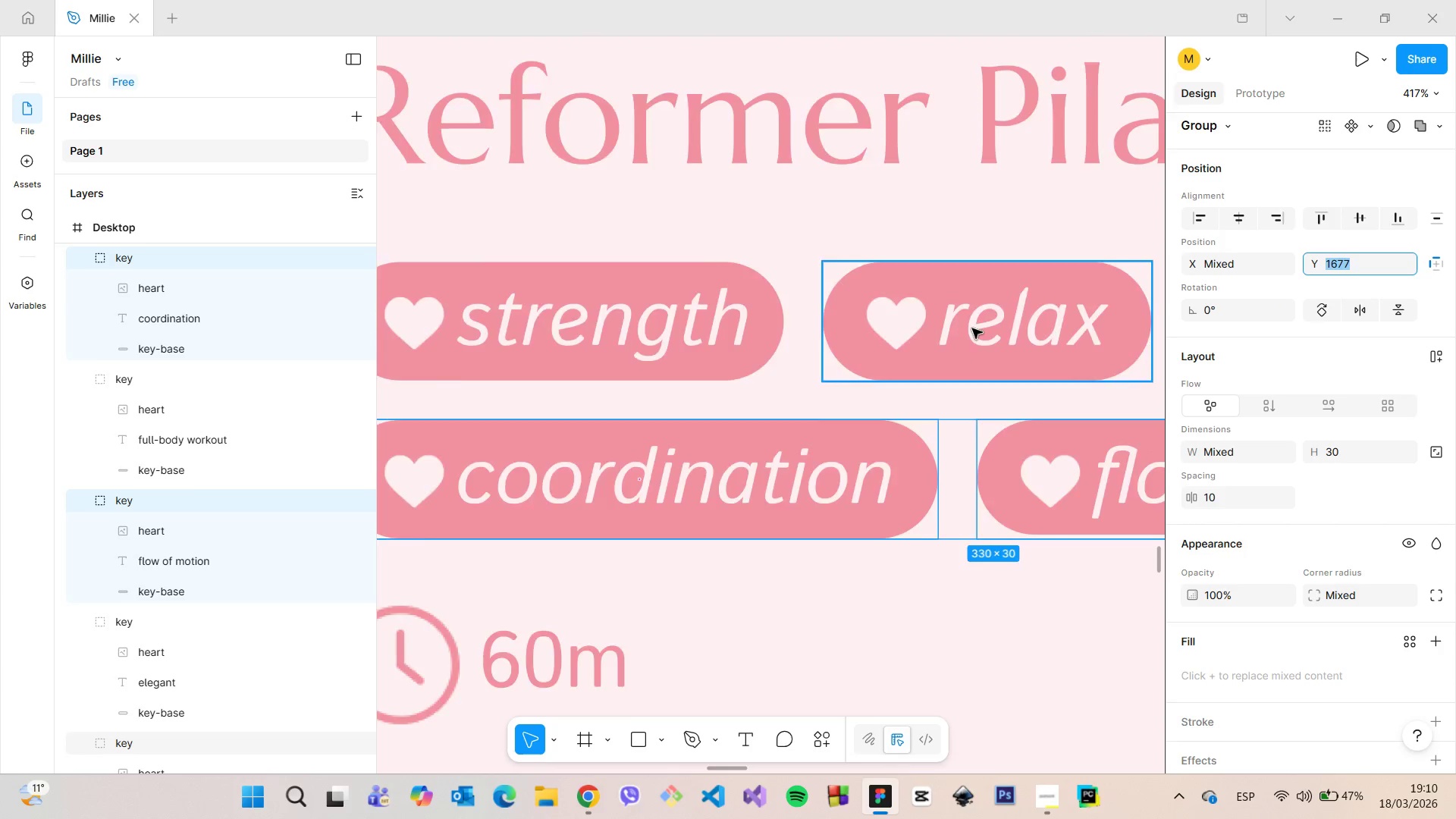 
scroll: coordinate [975, 330], scroll_direction: down, amount: 12.0
 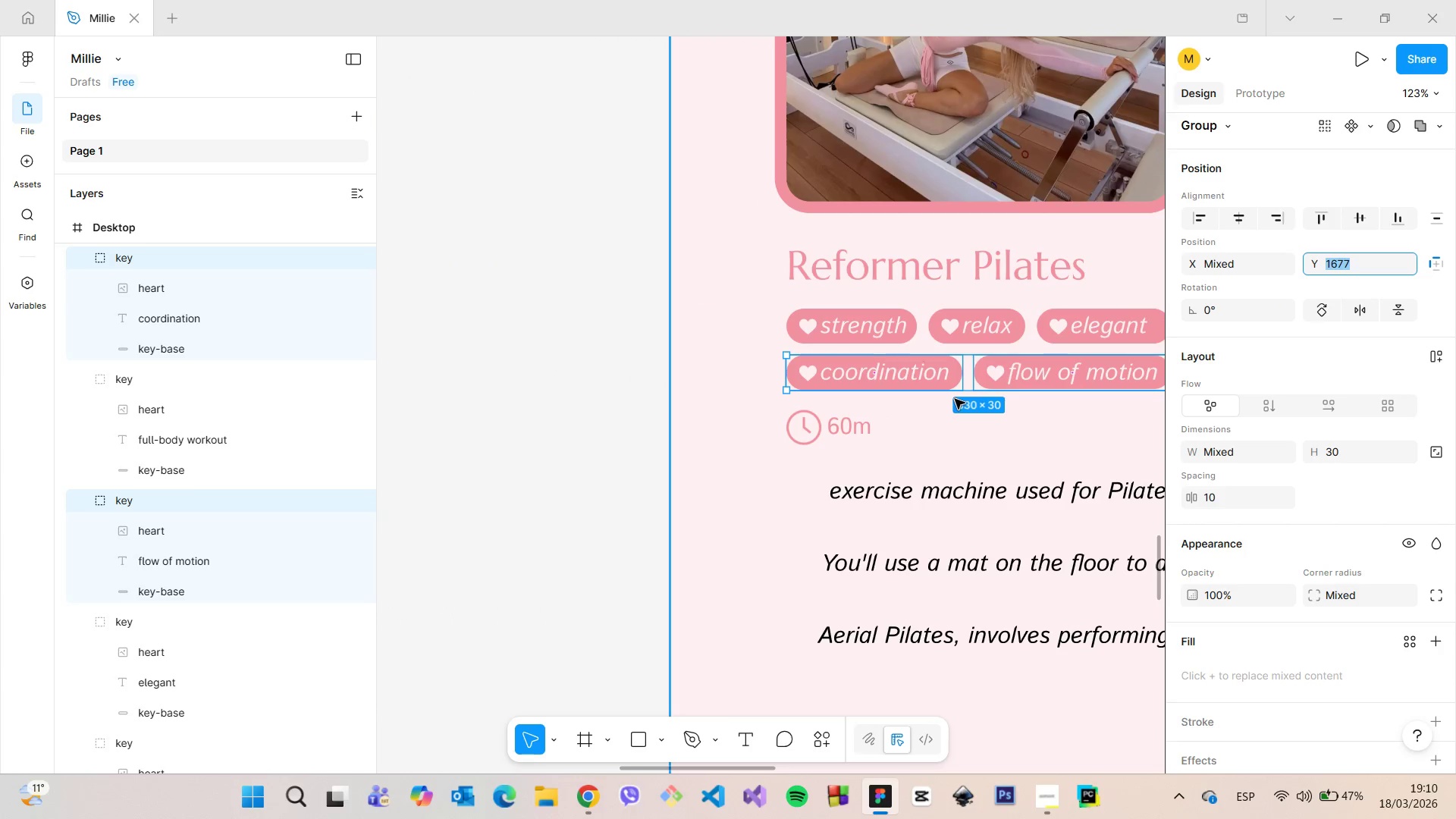 
left_click([933, 436])
 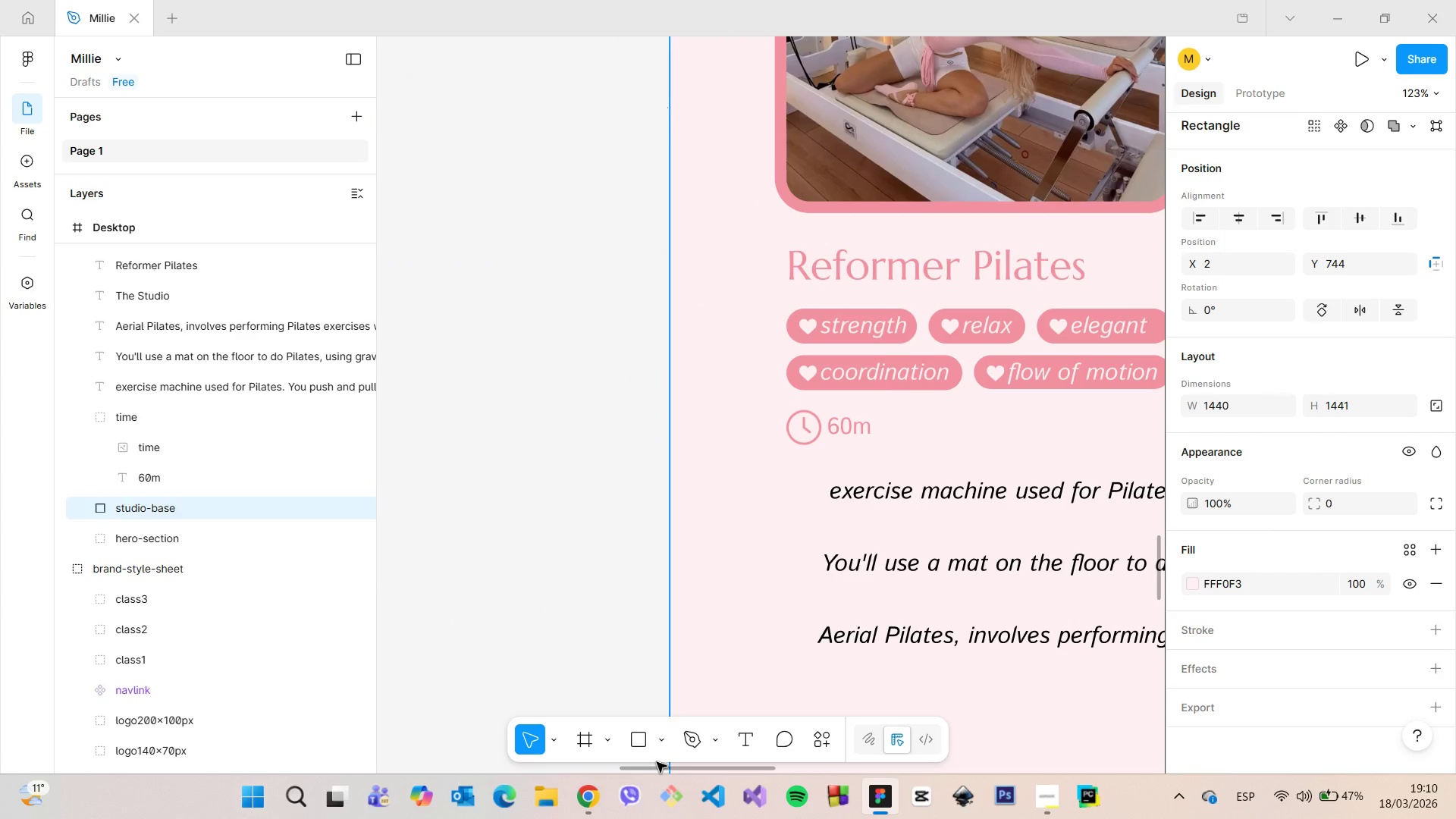 
left_click_drag(start_coordinate=[650, 769], to_coordinate=[713, 765])
 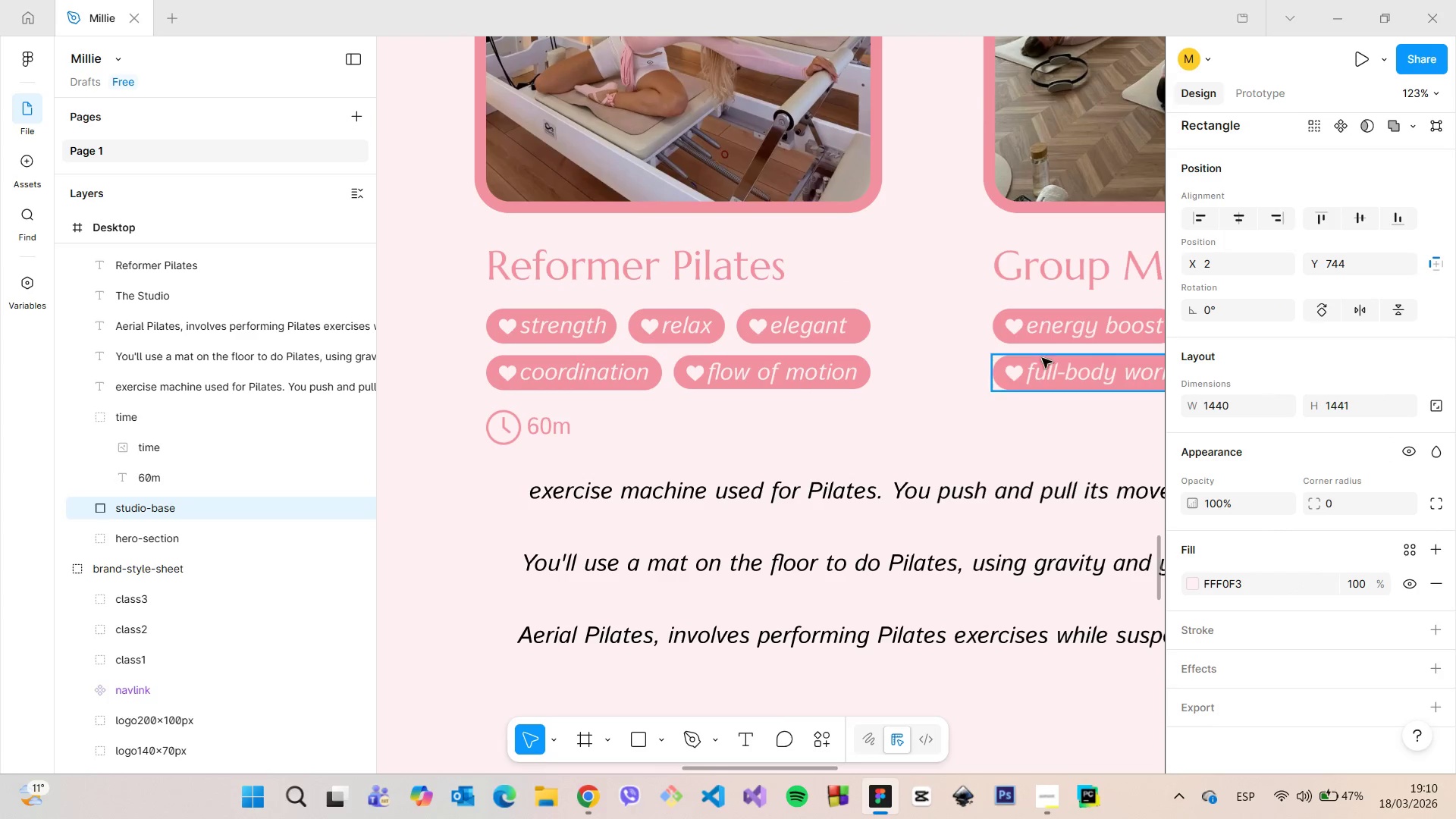 
left_click([1050, 355])
 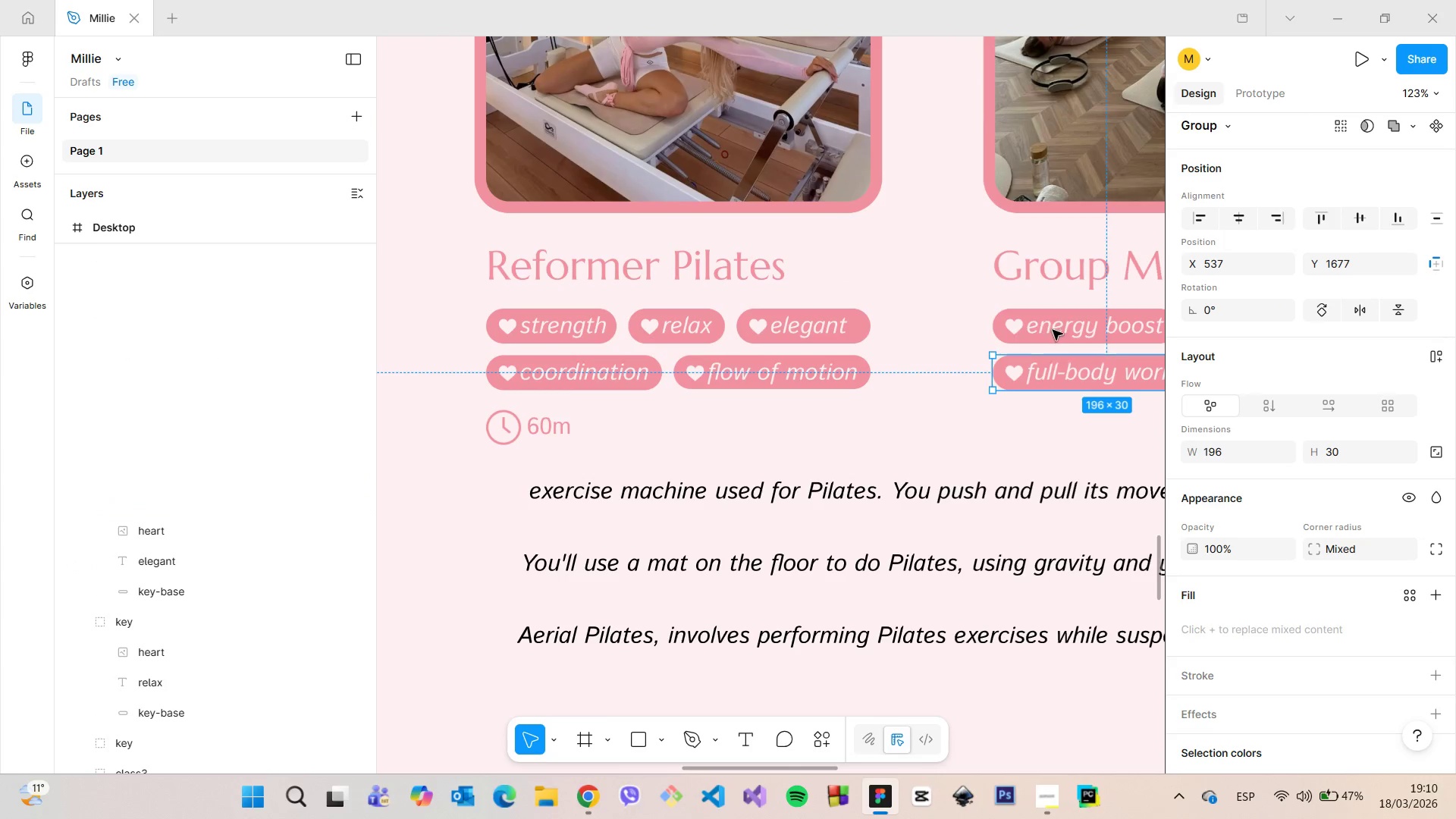 
hold_key(key=AltLeft, duration=0.61)
 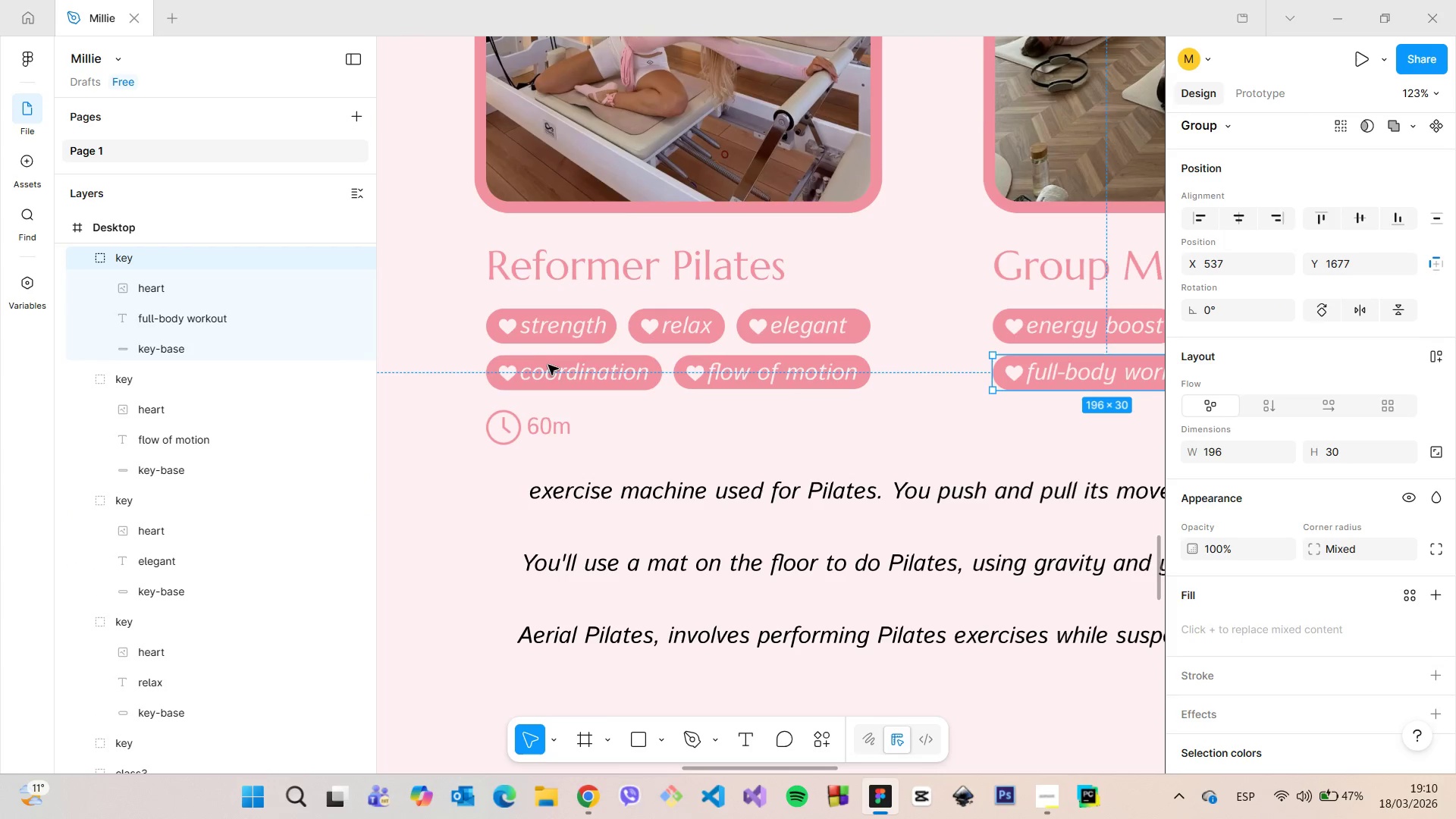 
left_click([529, 420])
 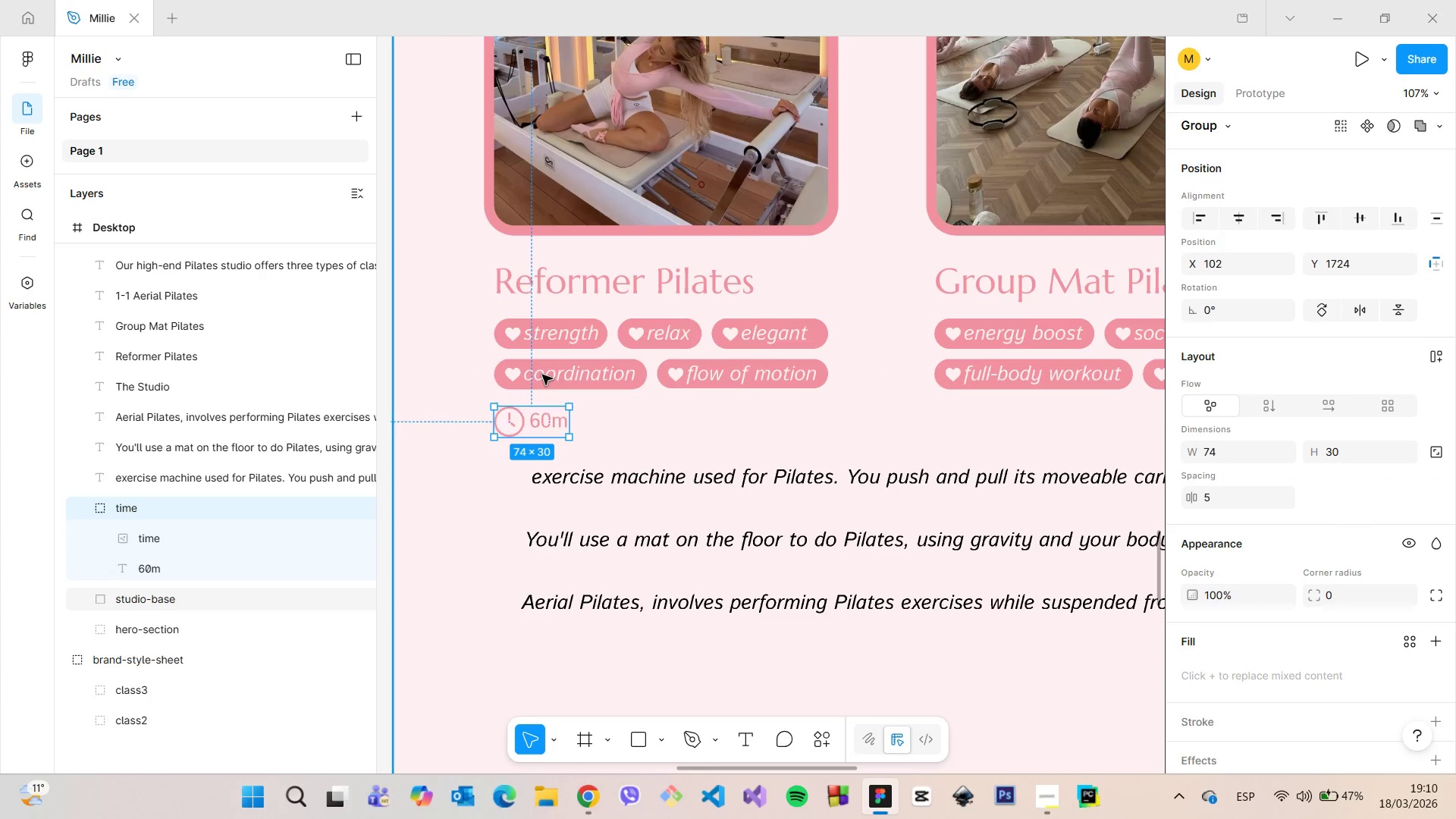 
scroll: coordinate [552, 378], scroll_direction: down, amount: 2.0
 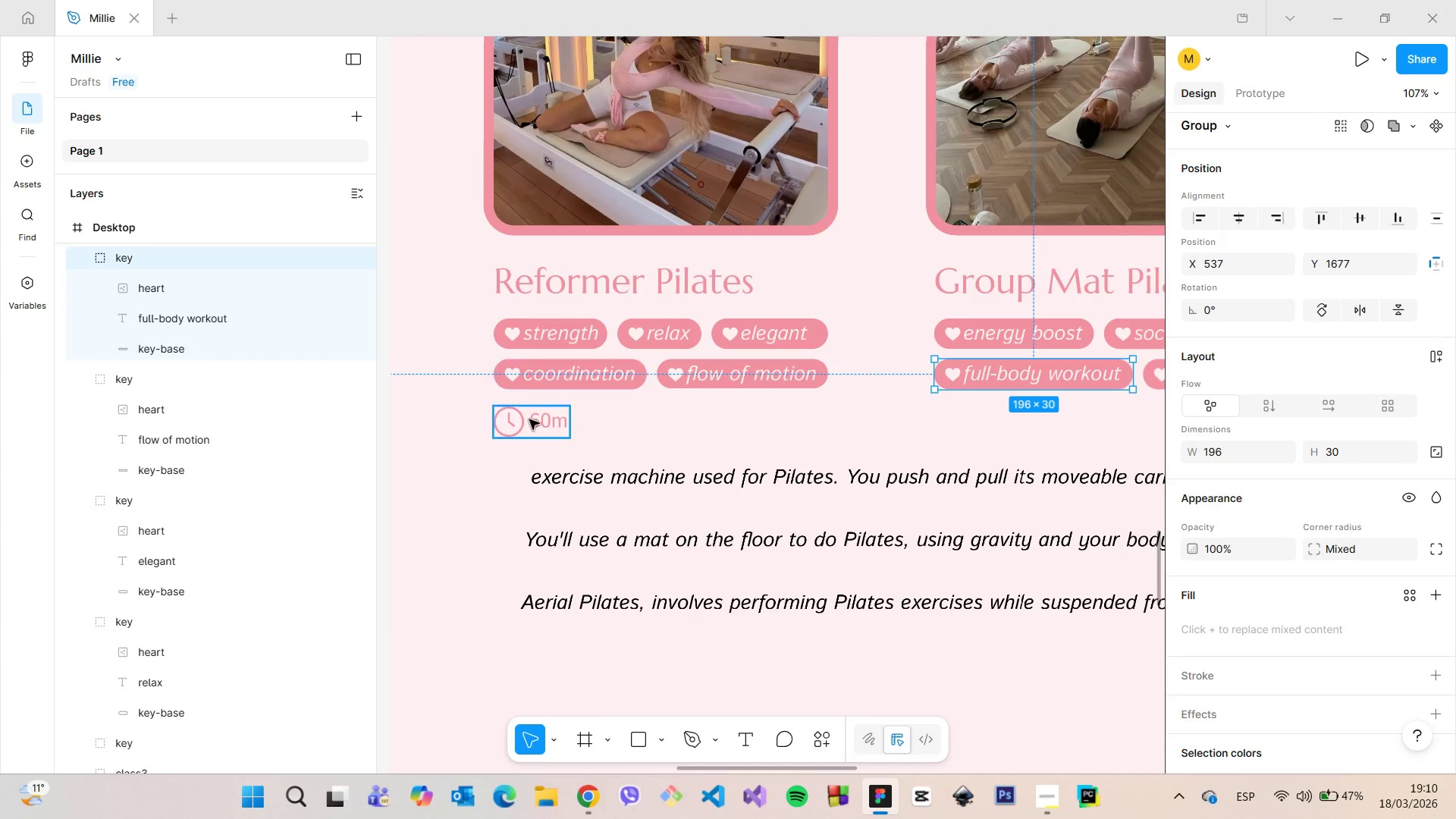 
hold_key(key=AltLeft, duration=0.5)
 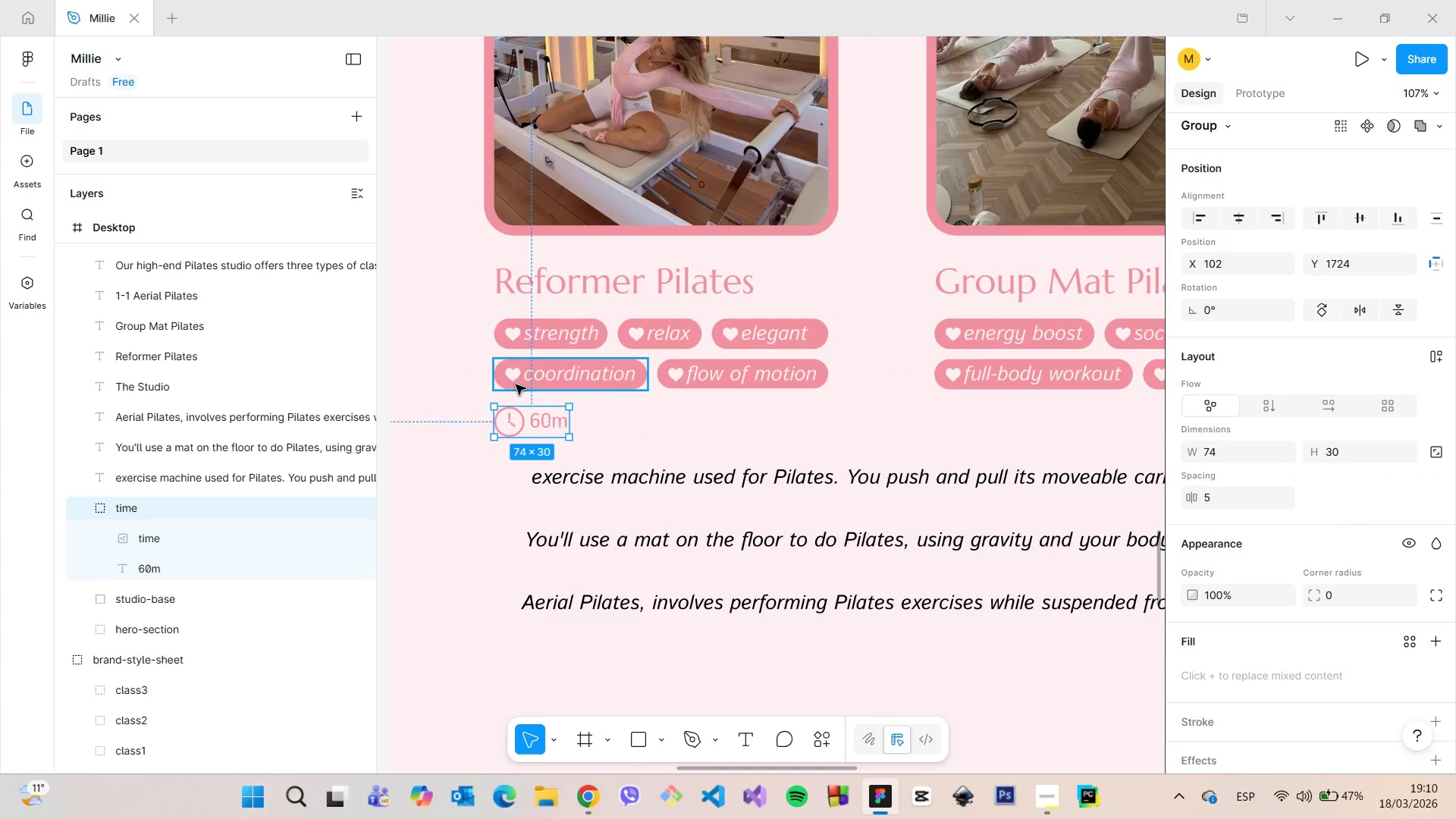 
scroll: coordinate [516, 384], scroll_direction: up, amount: 5.0
 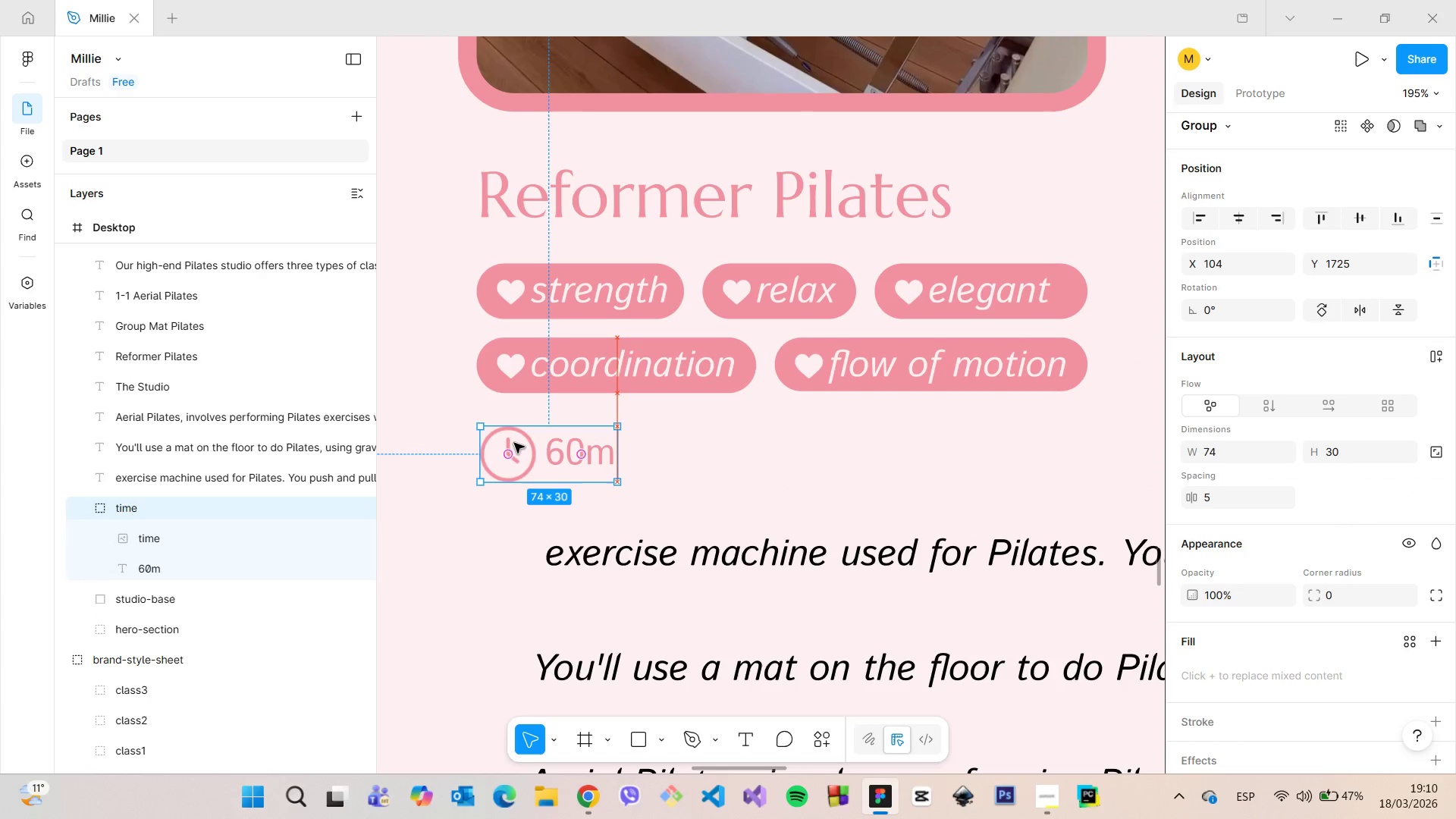 
hold_key(key=AltLeft, duration=0.42)
 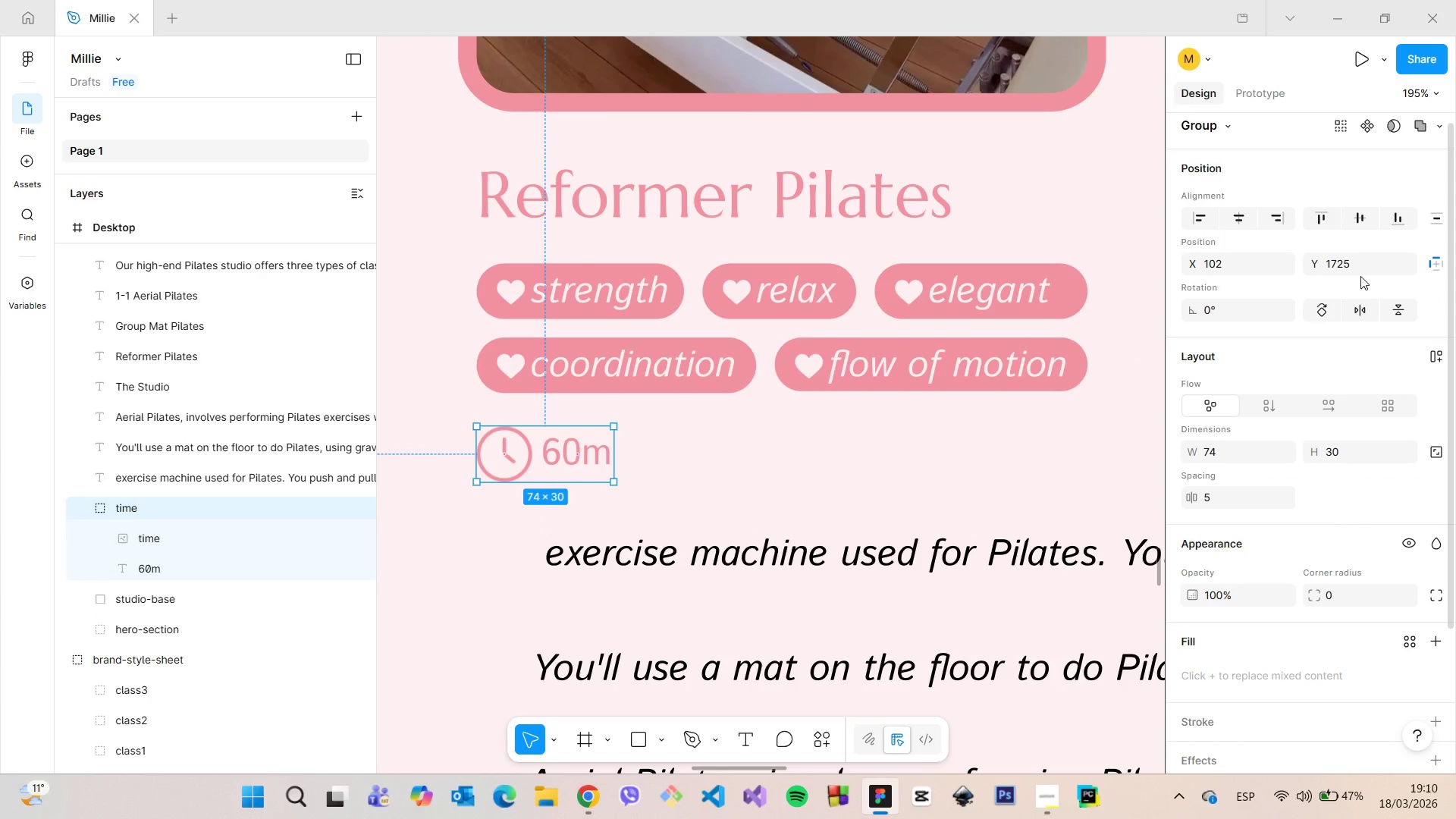 
left_click([1360, 270])
 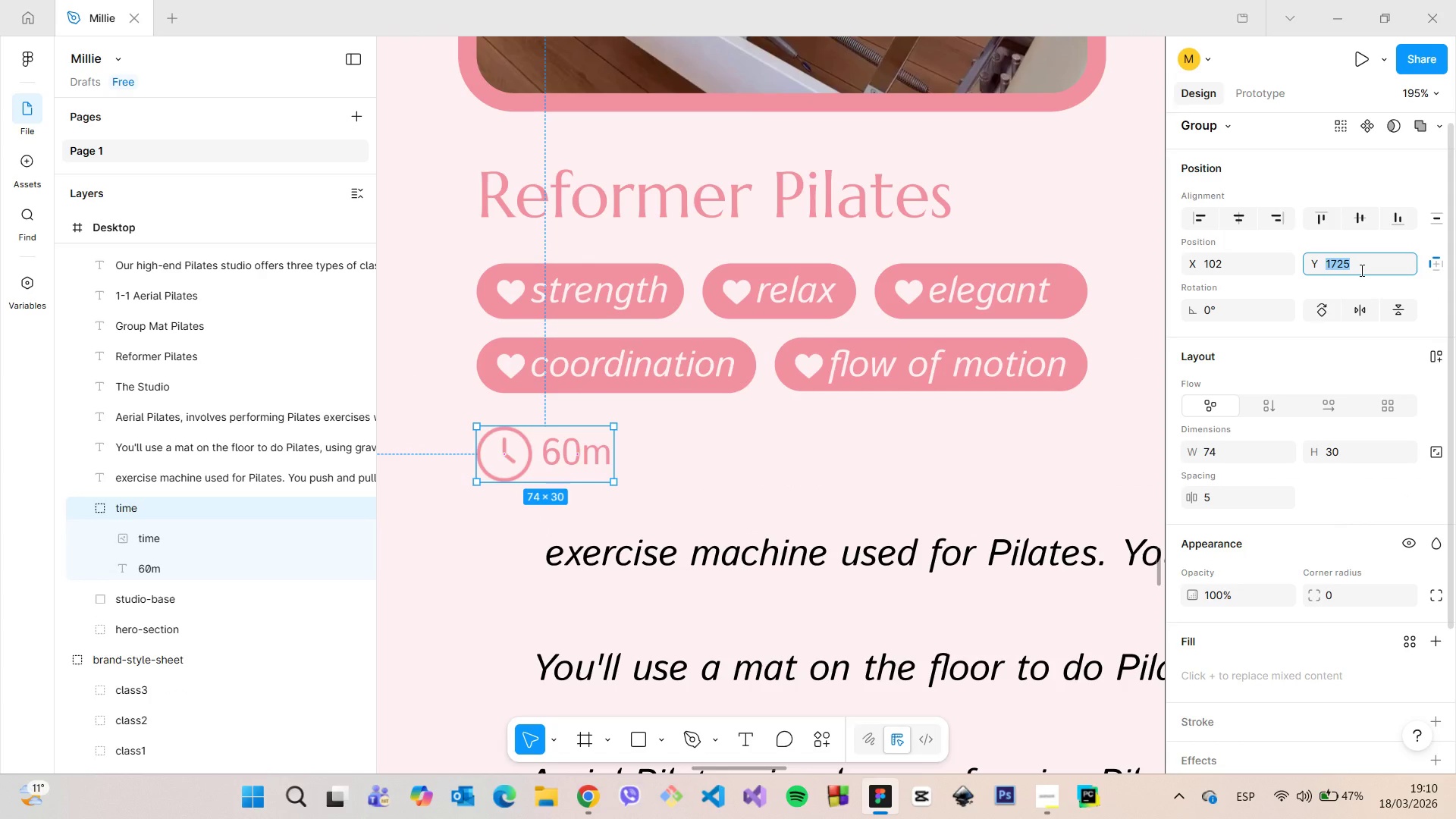 
key(ArrowDown)
 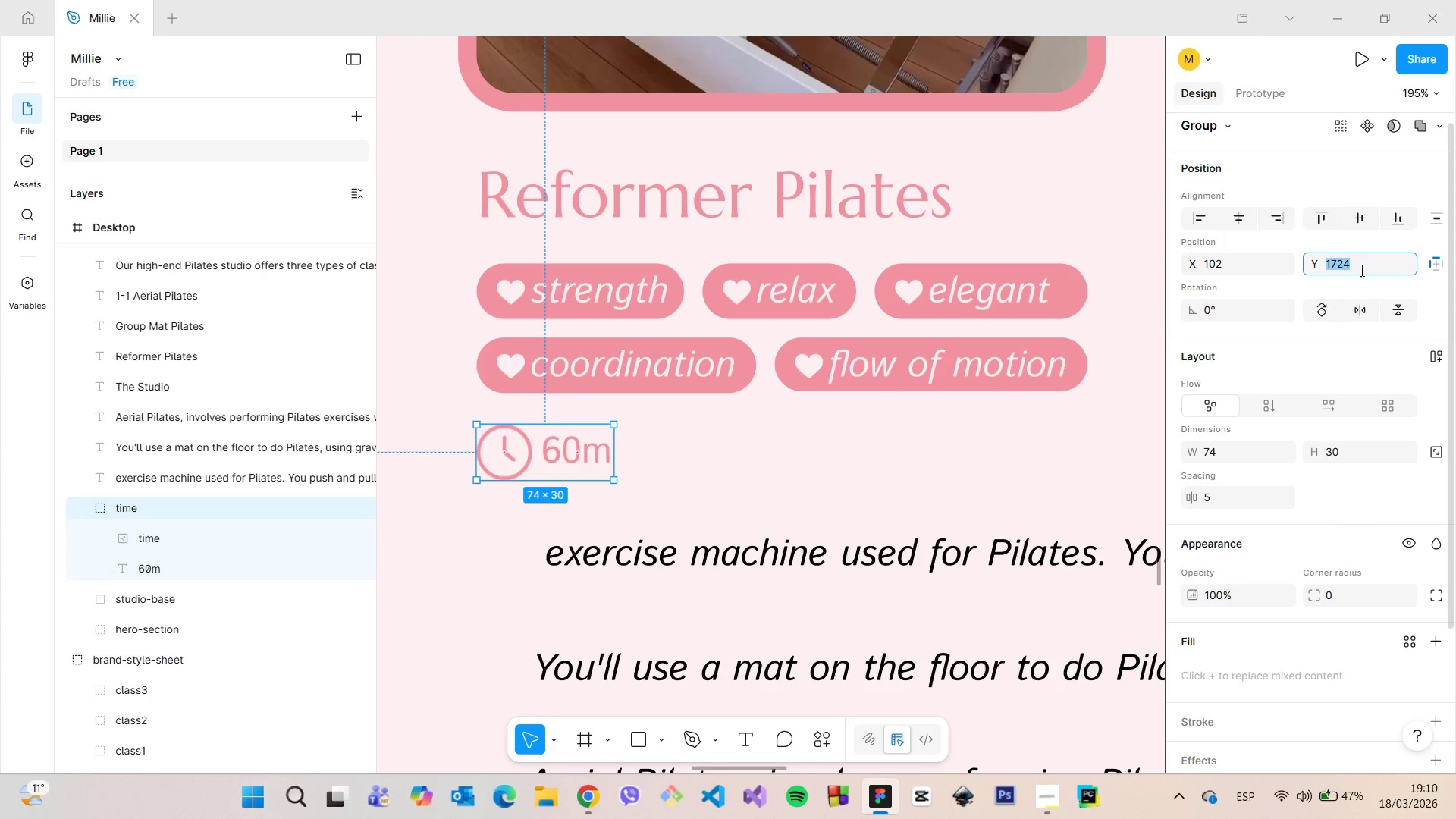 
key(ArrowDown)
 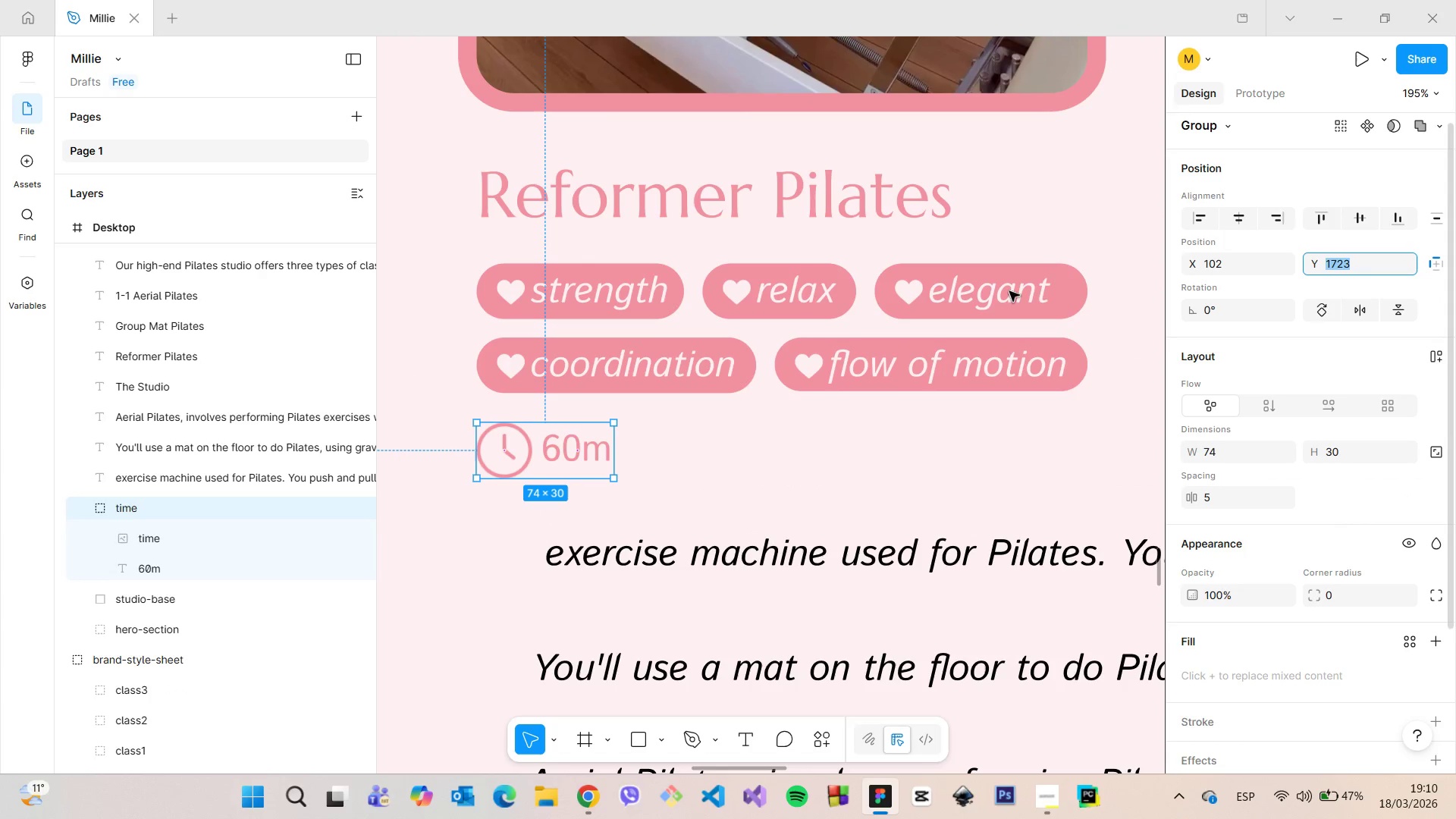 
hold_key(key=AltLeft, duration=0.39)
 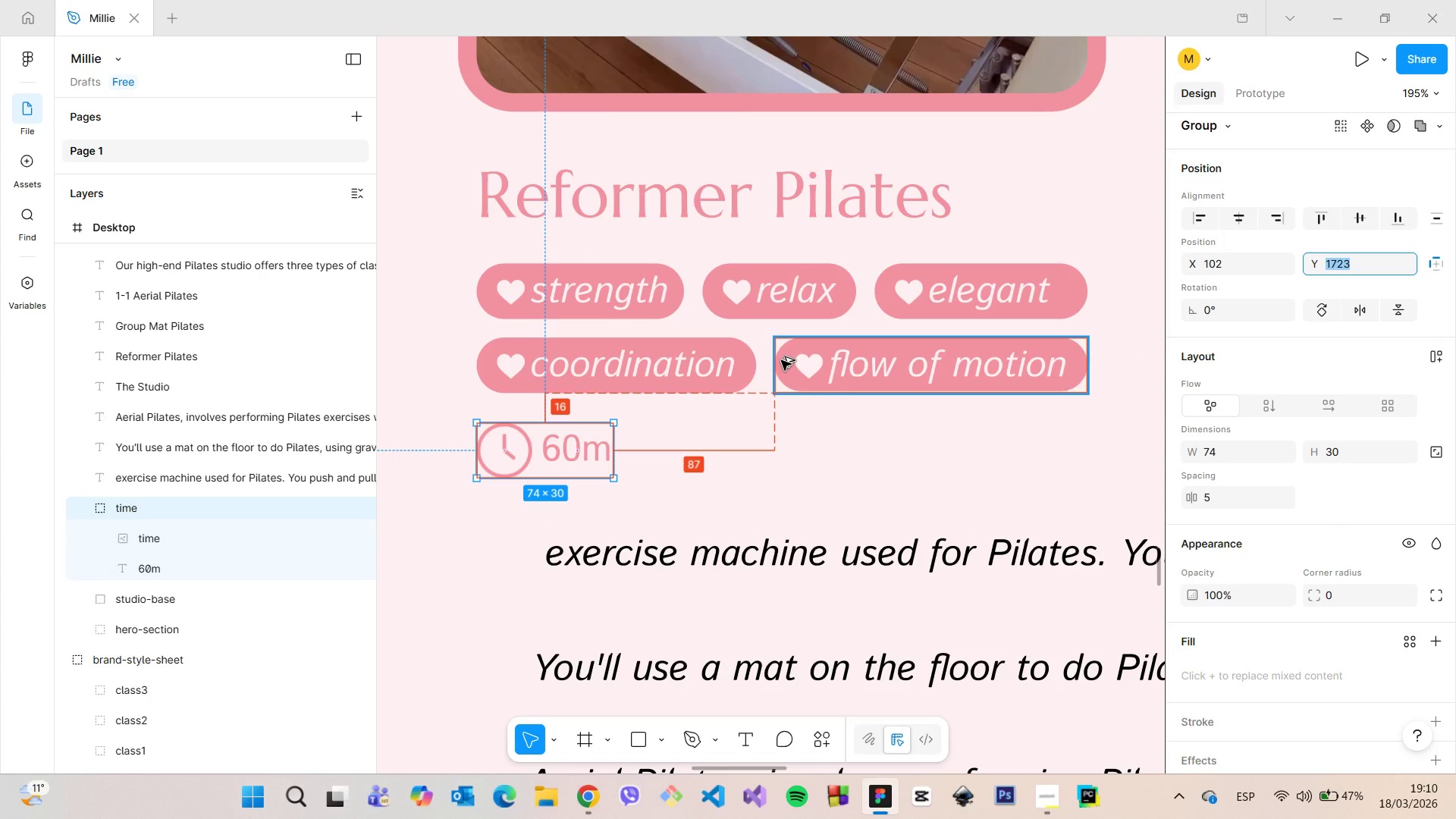 
key(ArrowDown)
 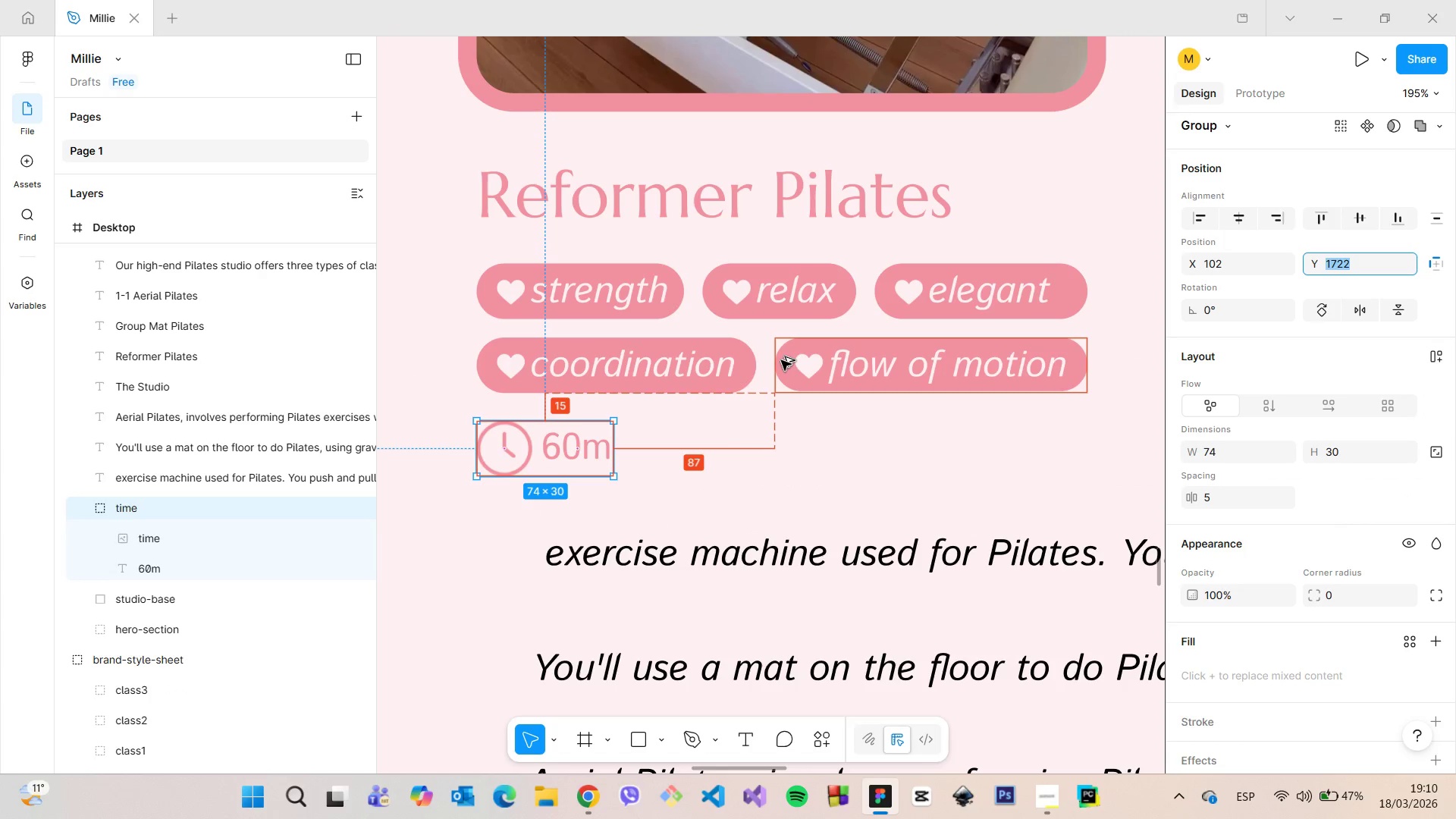 
hold_key(key=AltLeft, duration=0.55)
 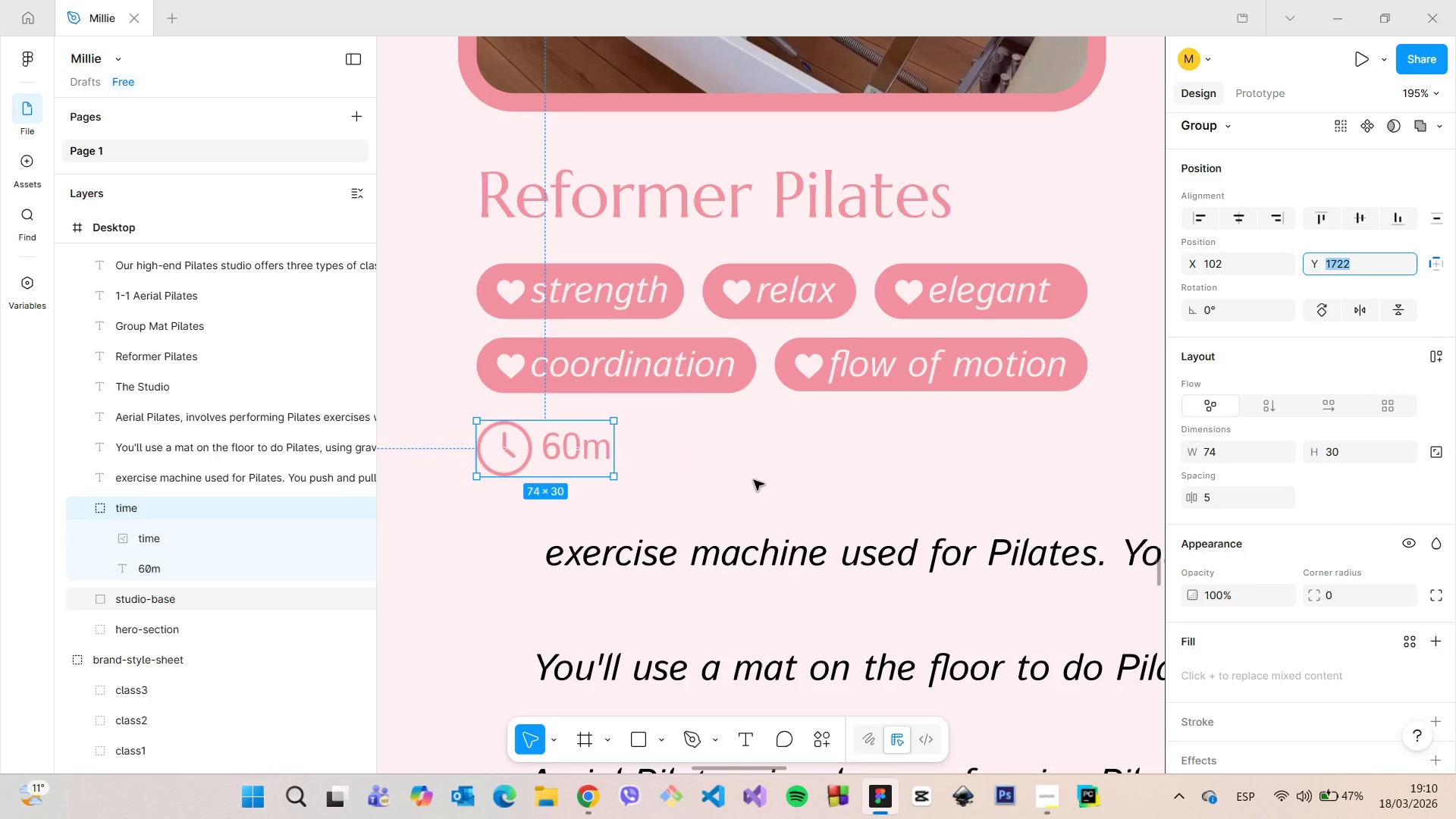 
left_click([754, 480])
 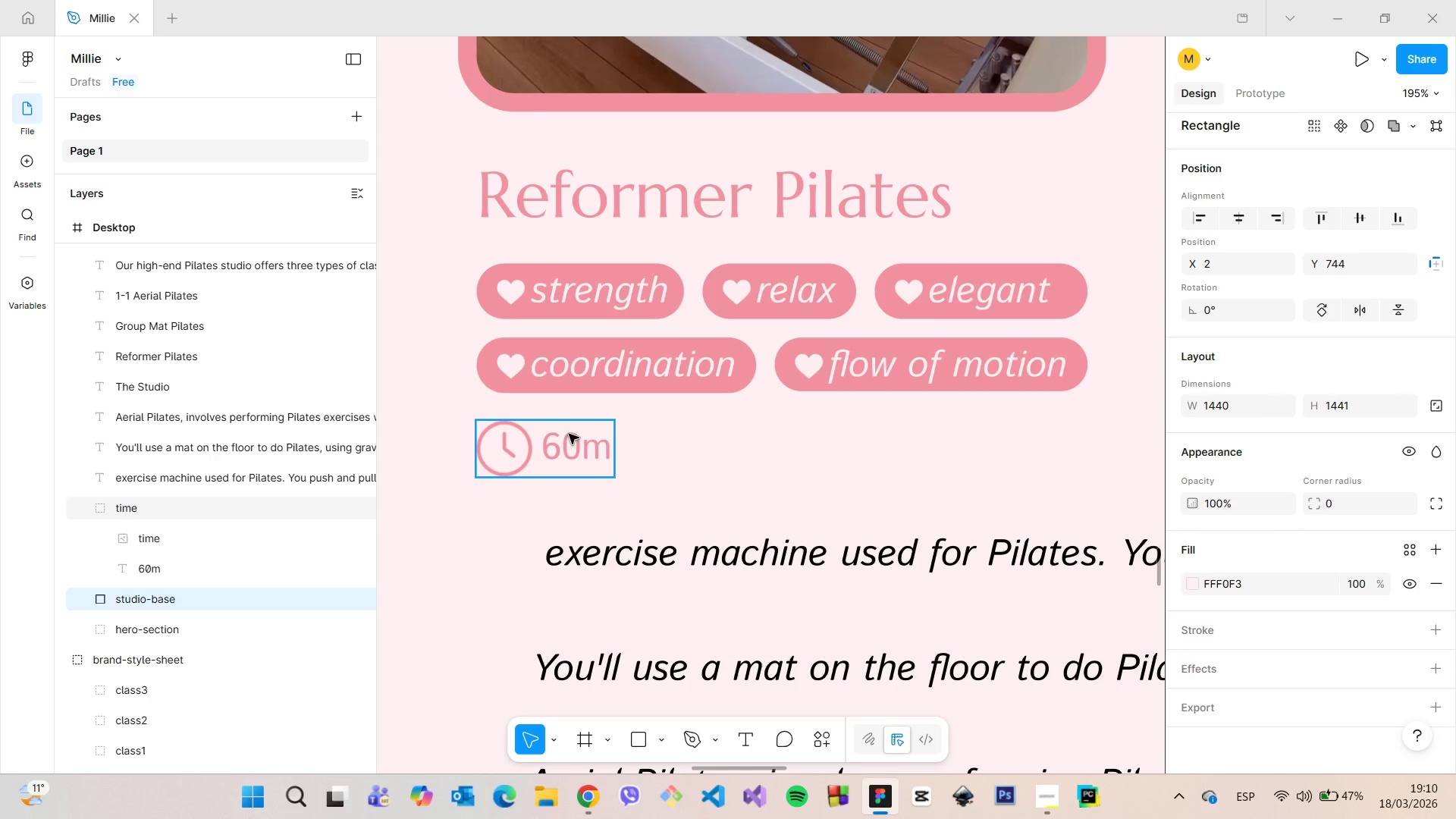 
scroll: coordinate [569, 434], scroll_direction: down, amount: 6.0
 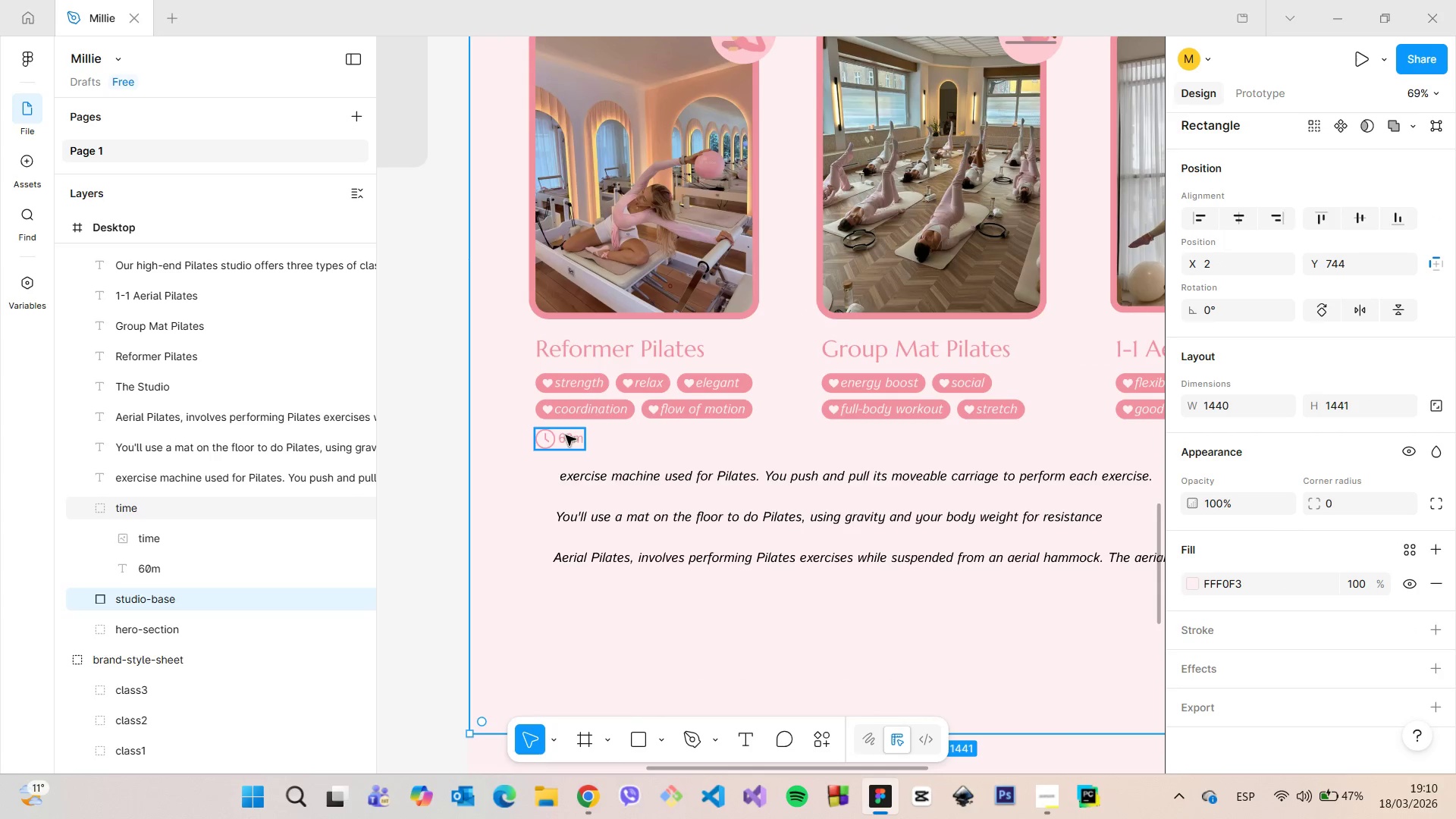 
left_click([563, 435])
 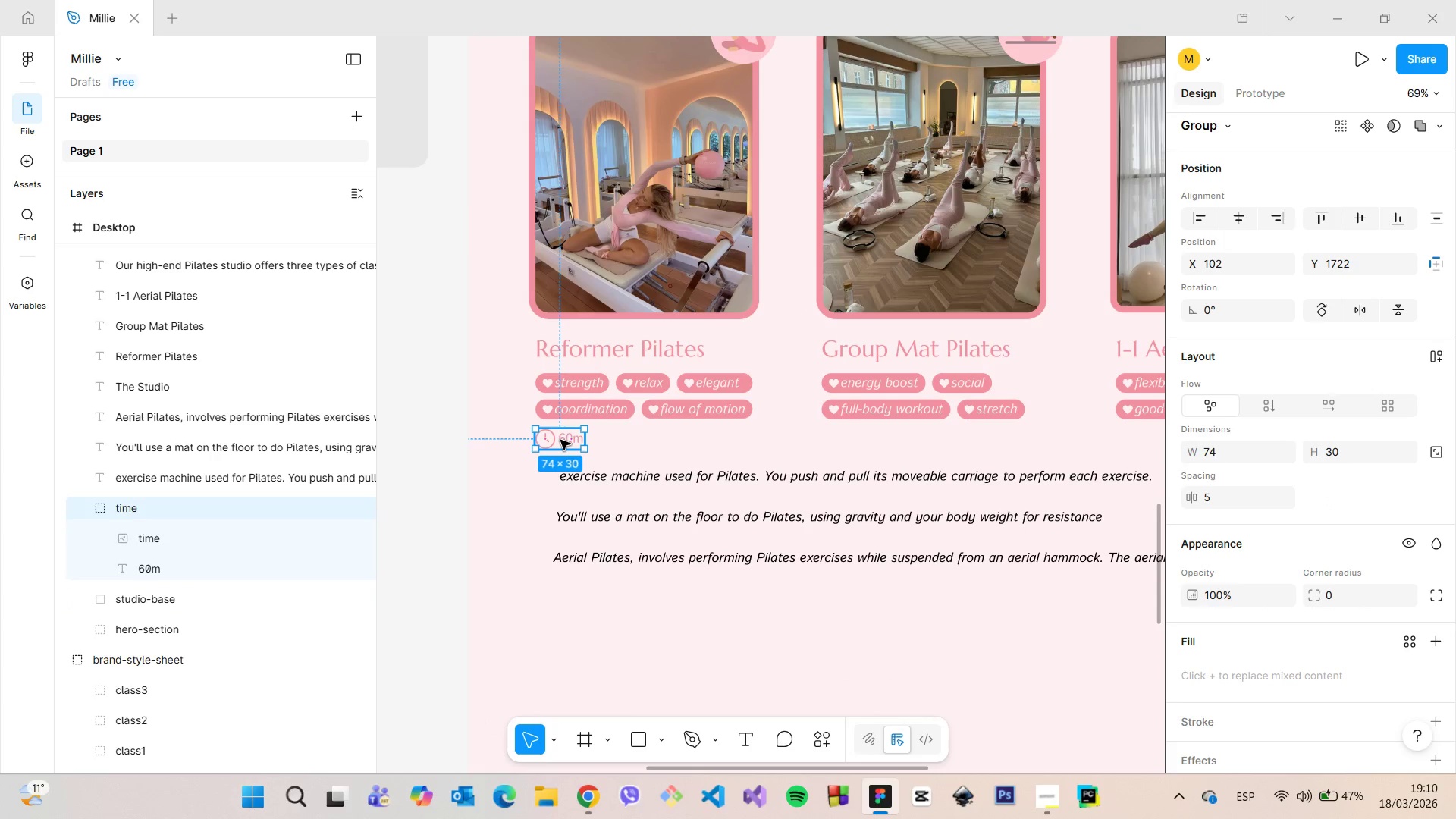 
hold_key(key=AltLeft, duration=1.5)
left_click_drag(start_coordinate=[560, 440], to_coordinate=[867, 443])
 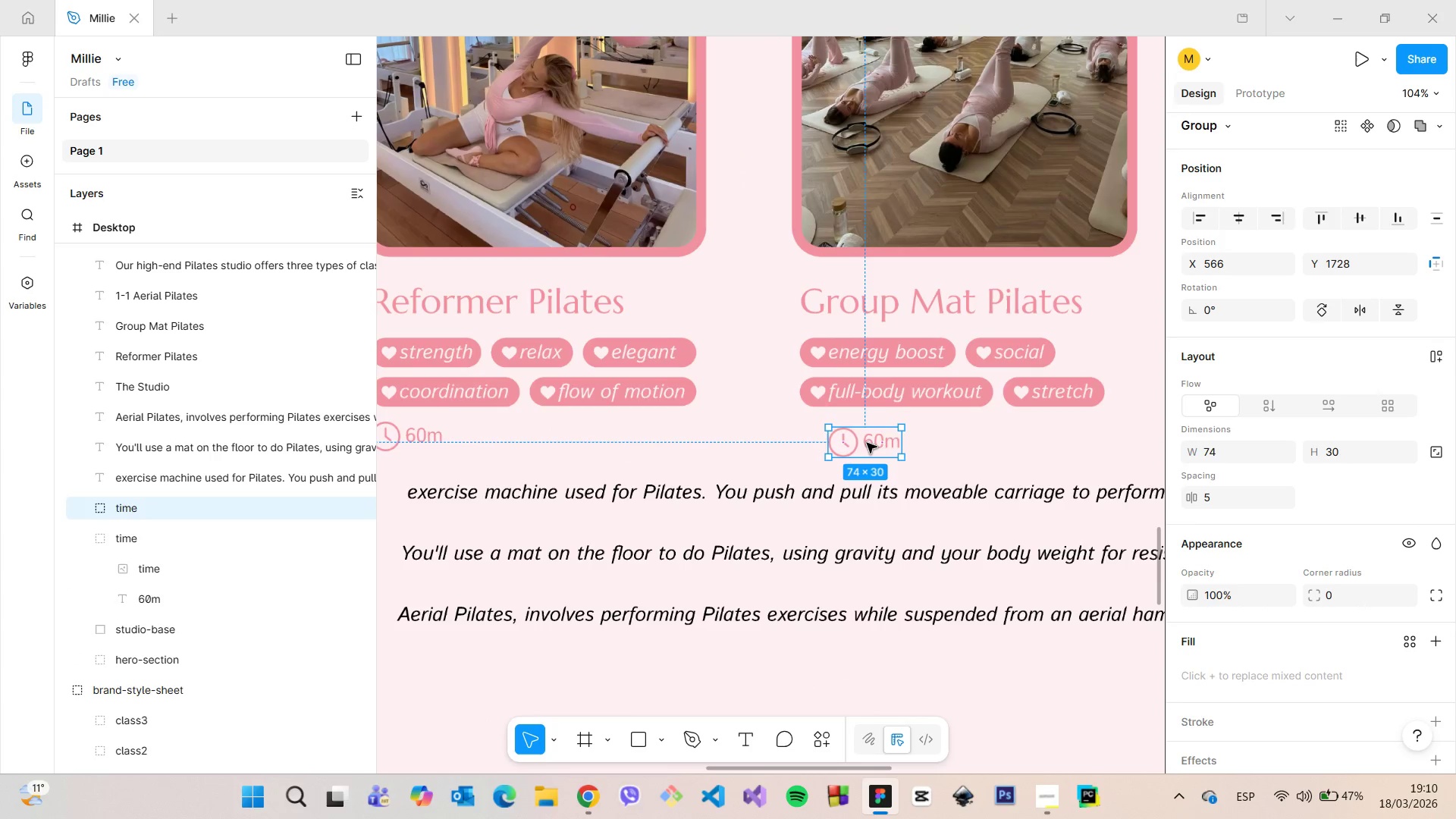 
key(Alt+AltLeft)
 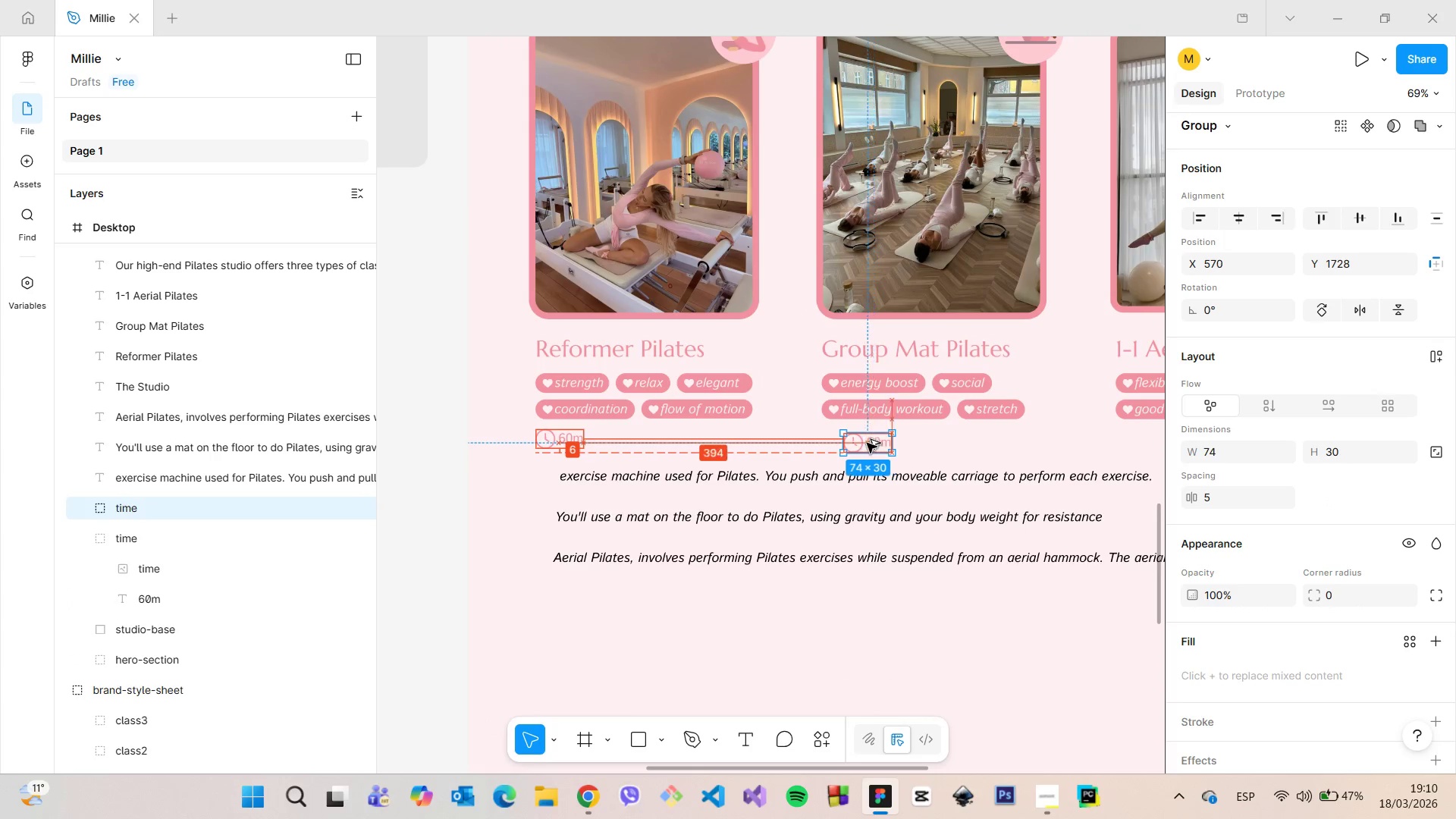 
key(Alt+AltLeft)
 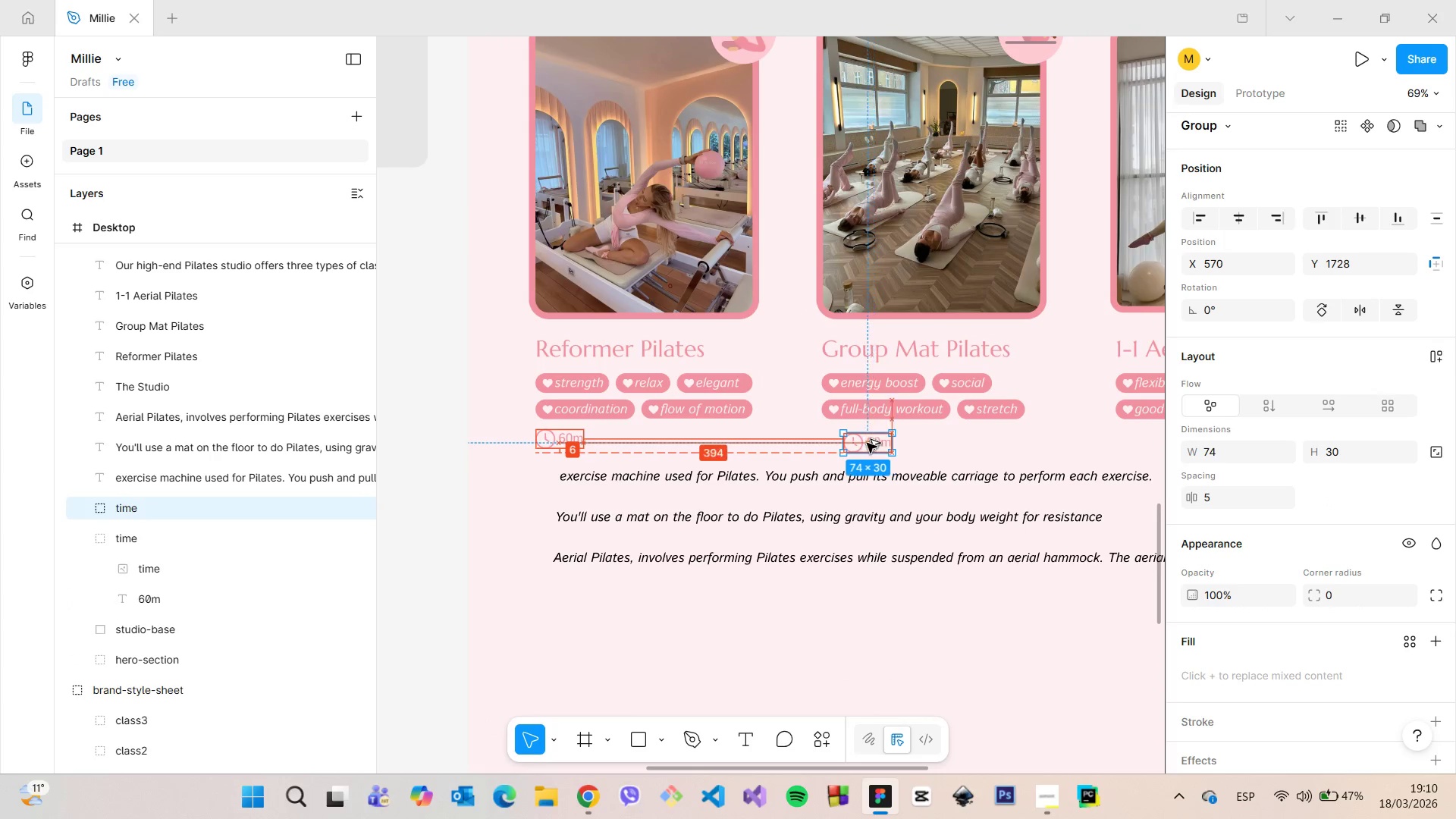 
key(Alt+AltLeft)
 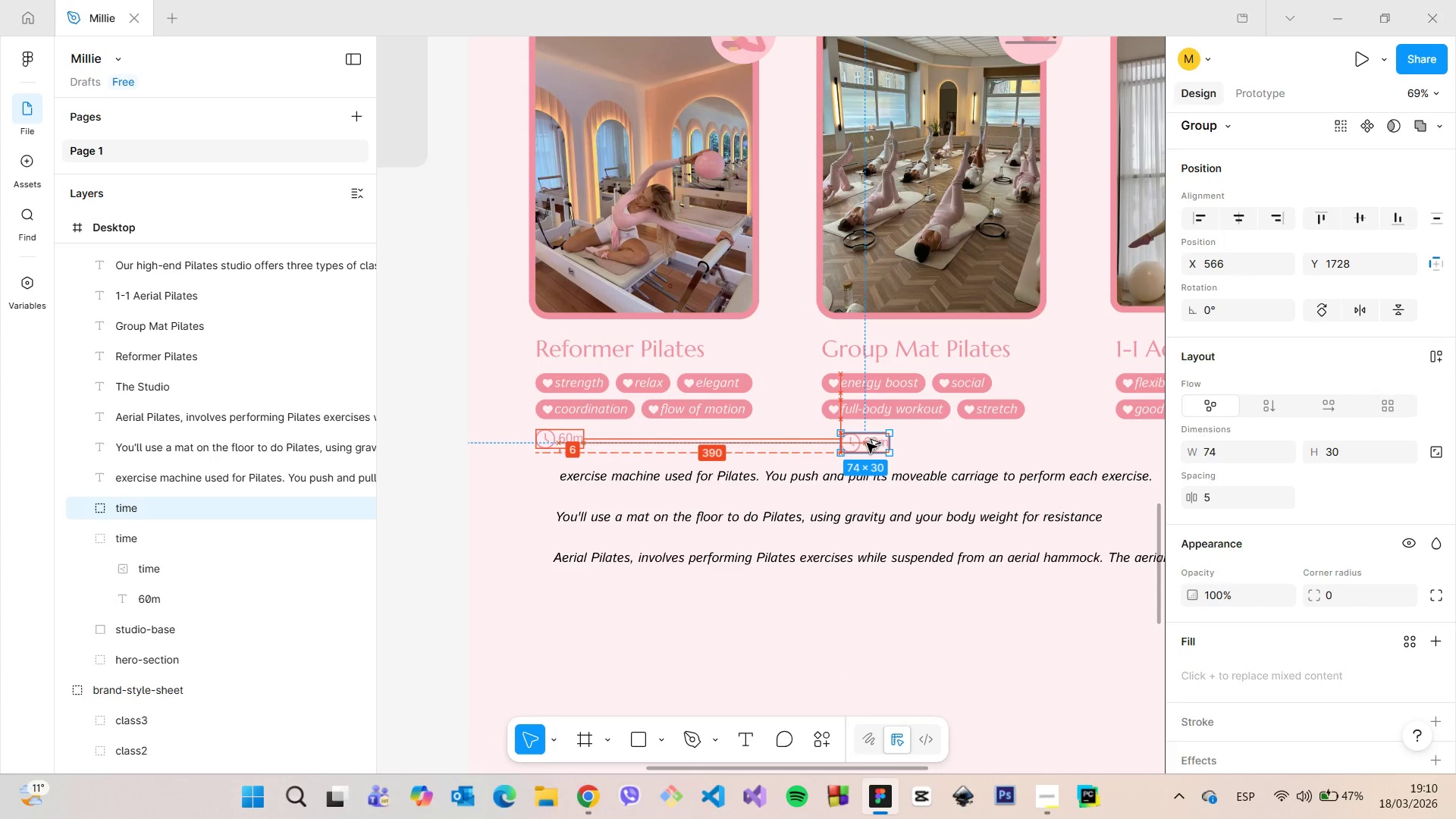 
key(Alt+AltLeft)
 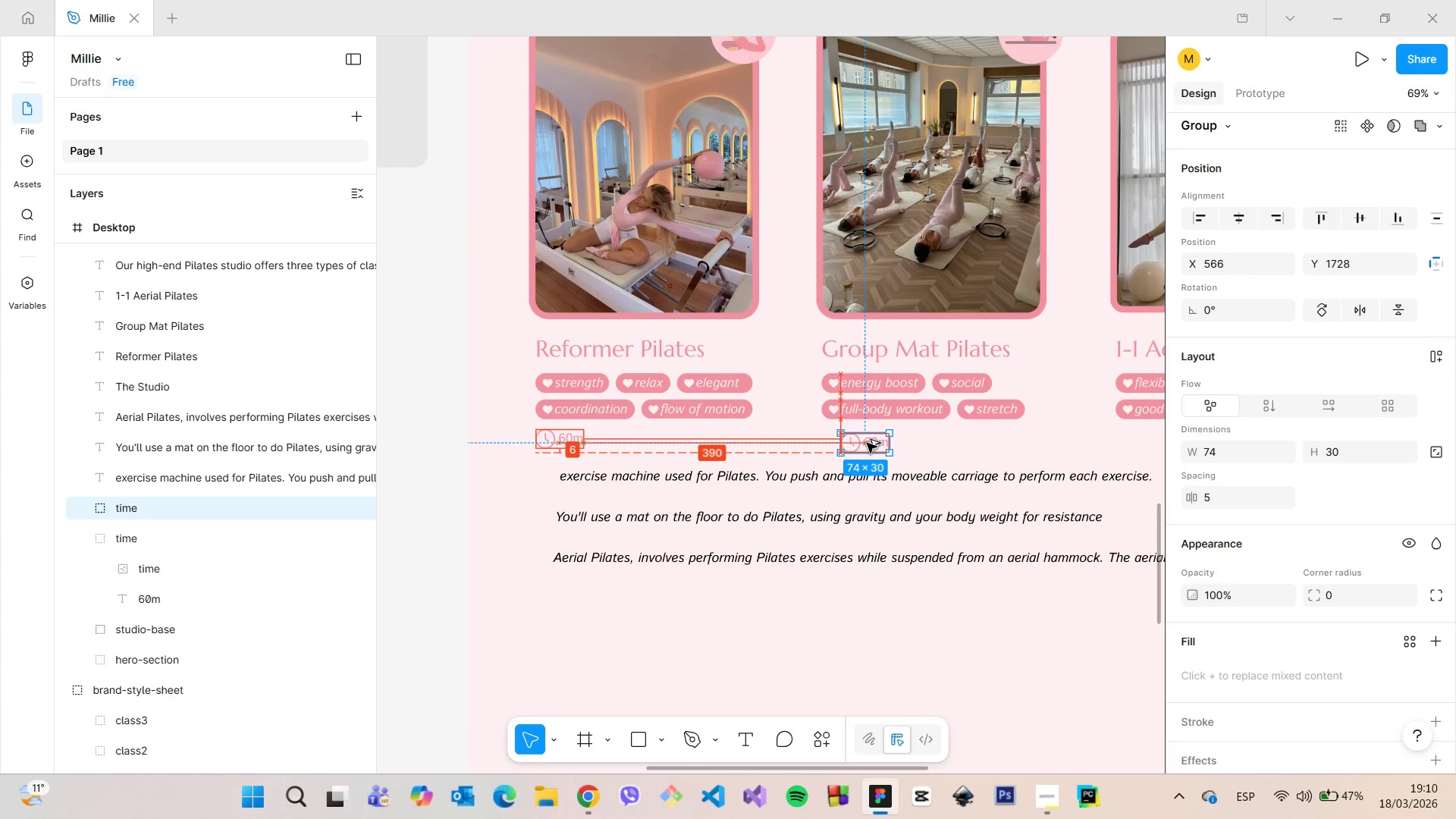 
key(Alt+AltLeft)
 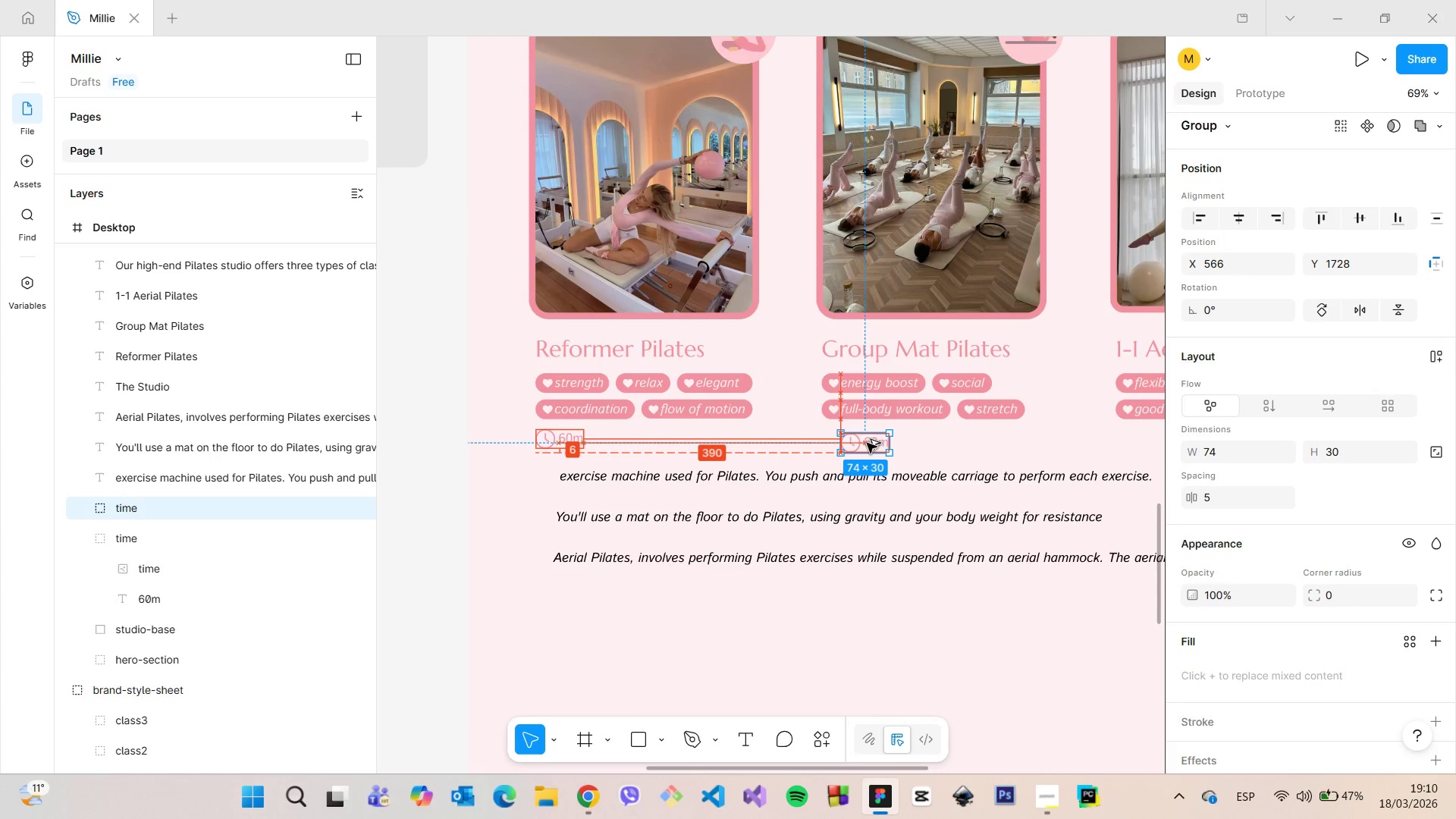 
key(Alt+AltLeft)
 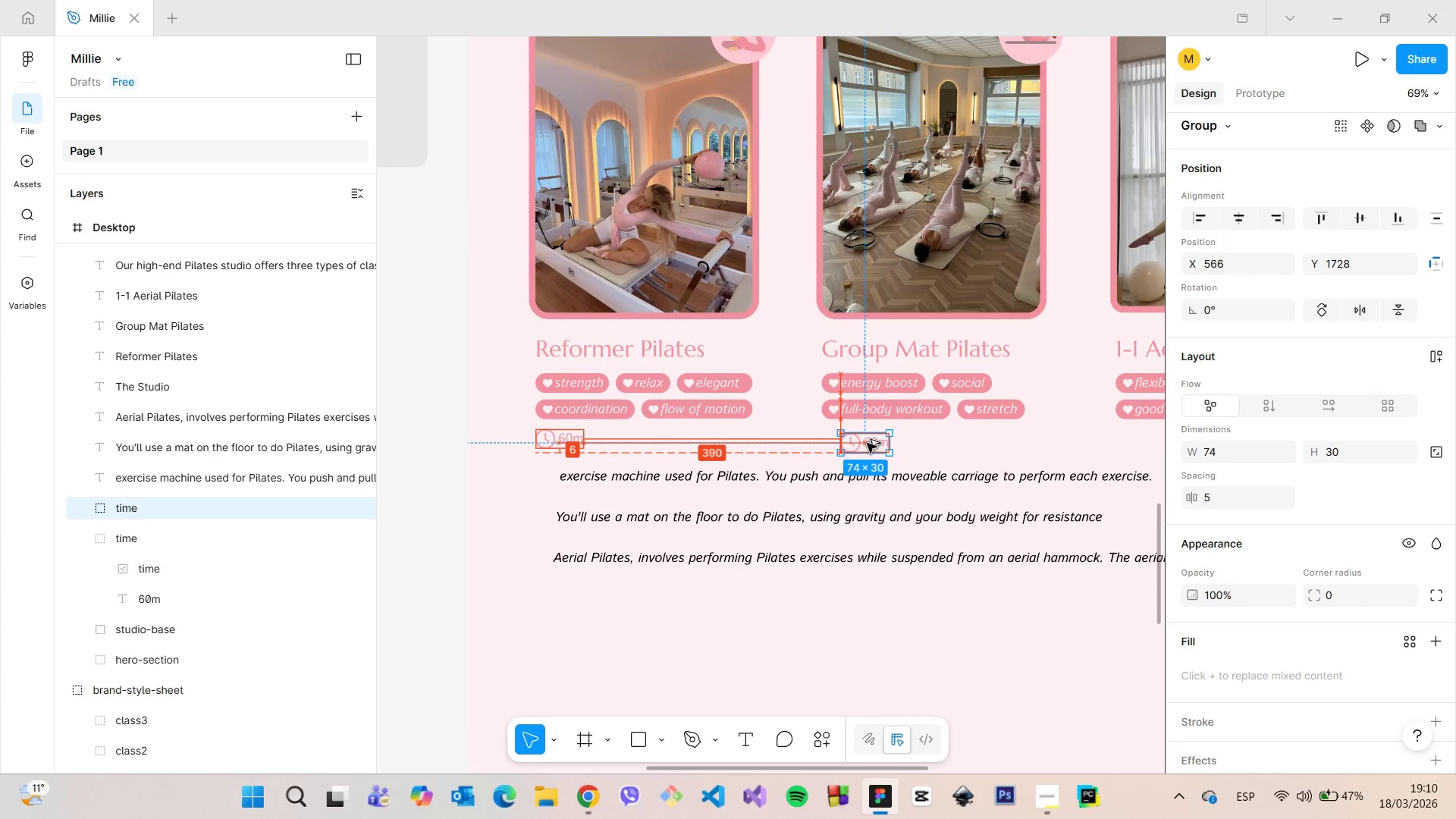 
key(Alt+AltLeft)
 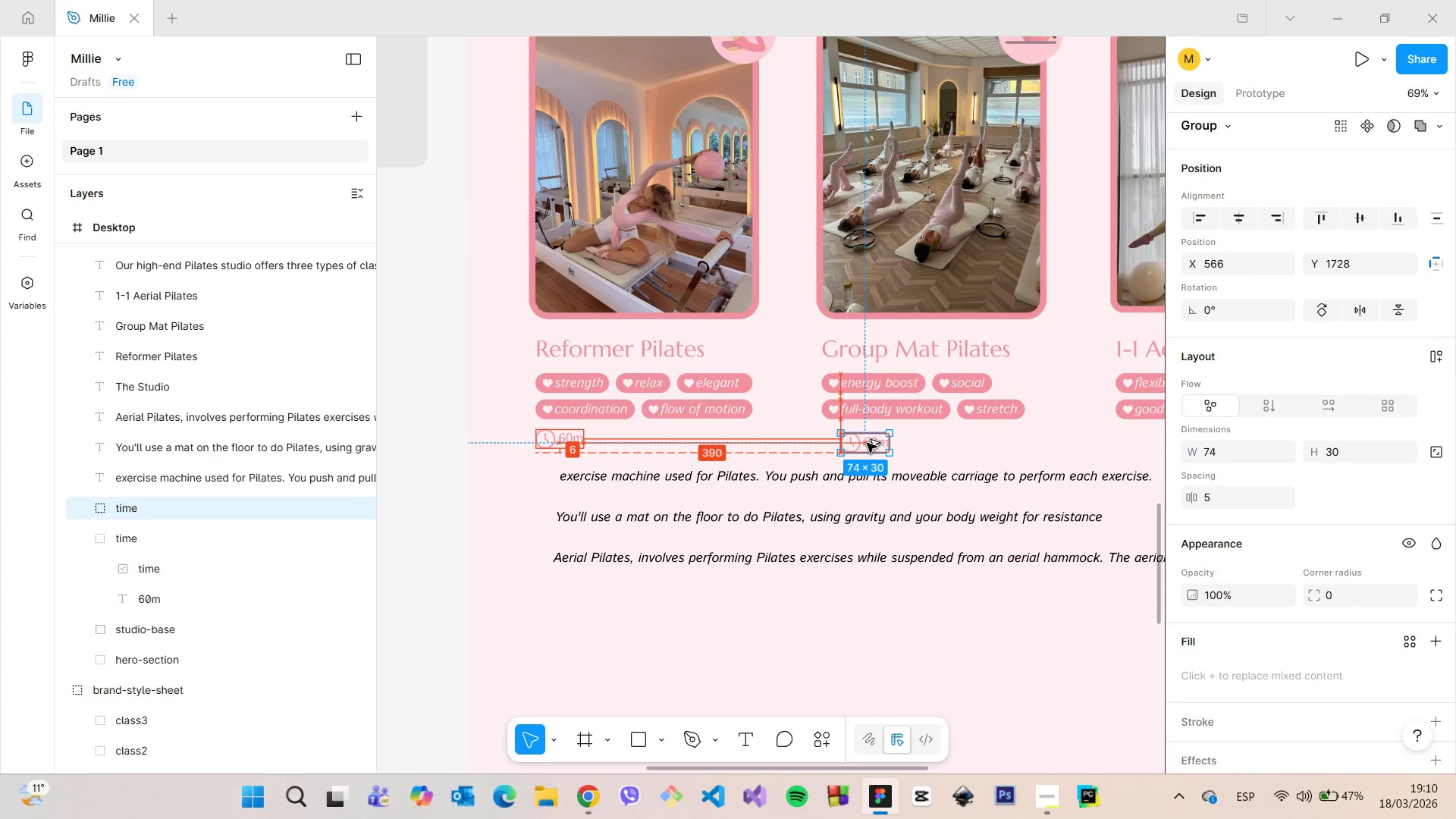 
key(Alt+AltLeft)
 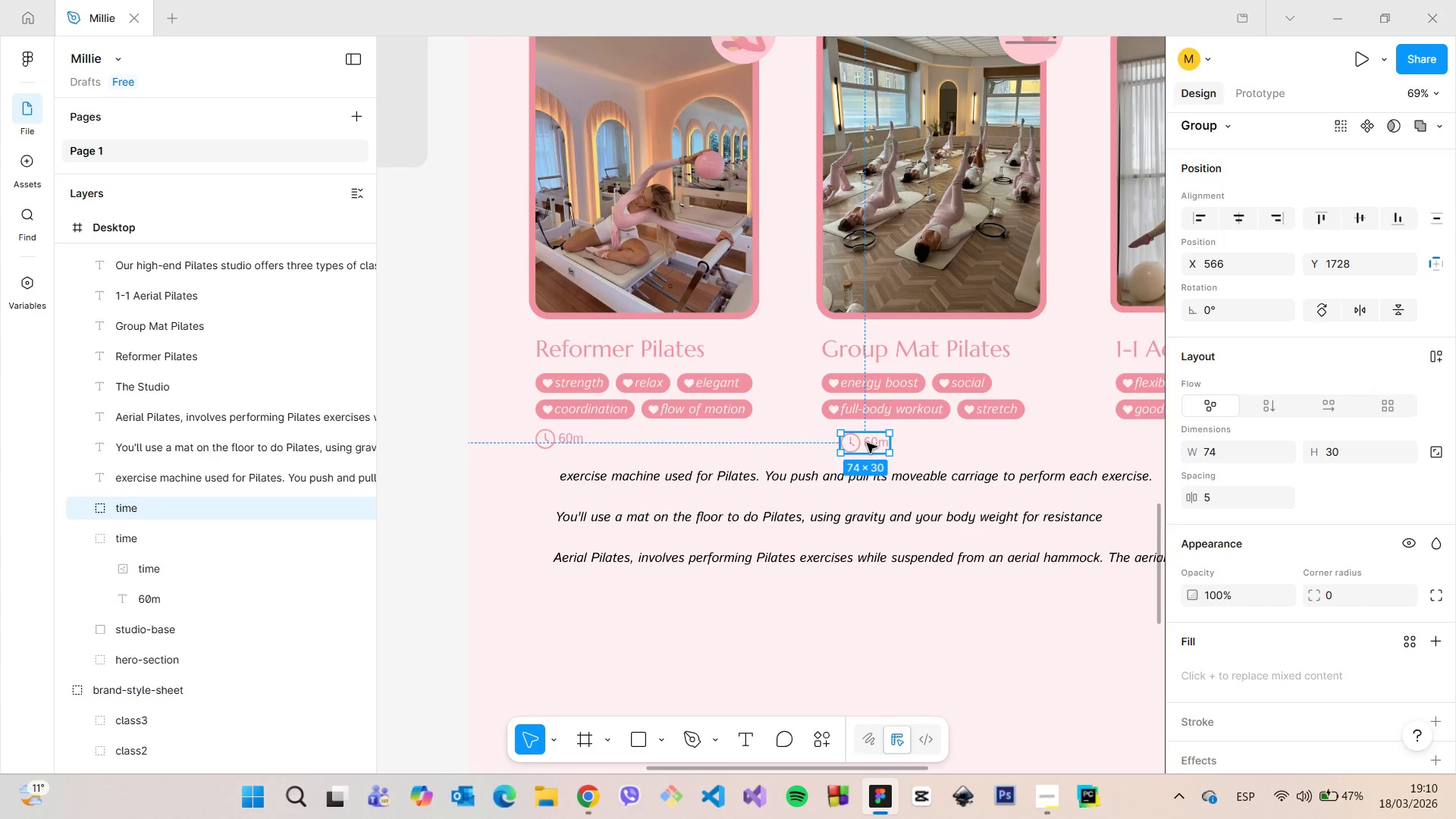 
left_click_drag(start_coordinate=[865, 443], to_coordinate=[836, 437])
 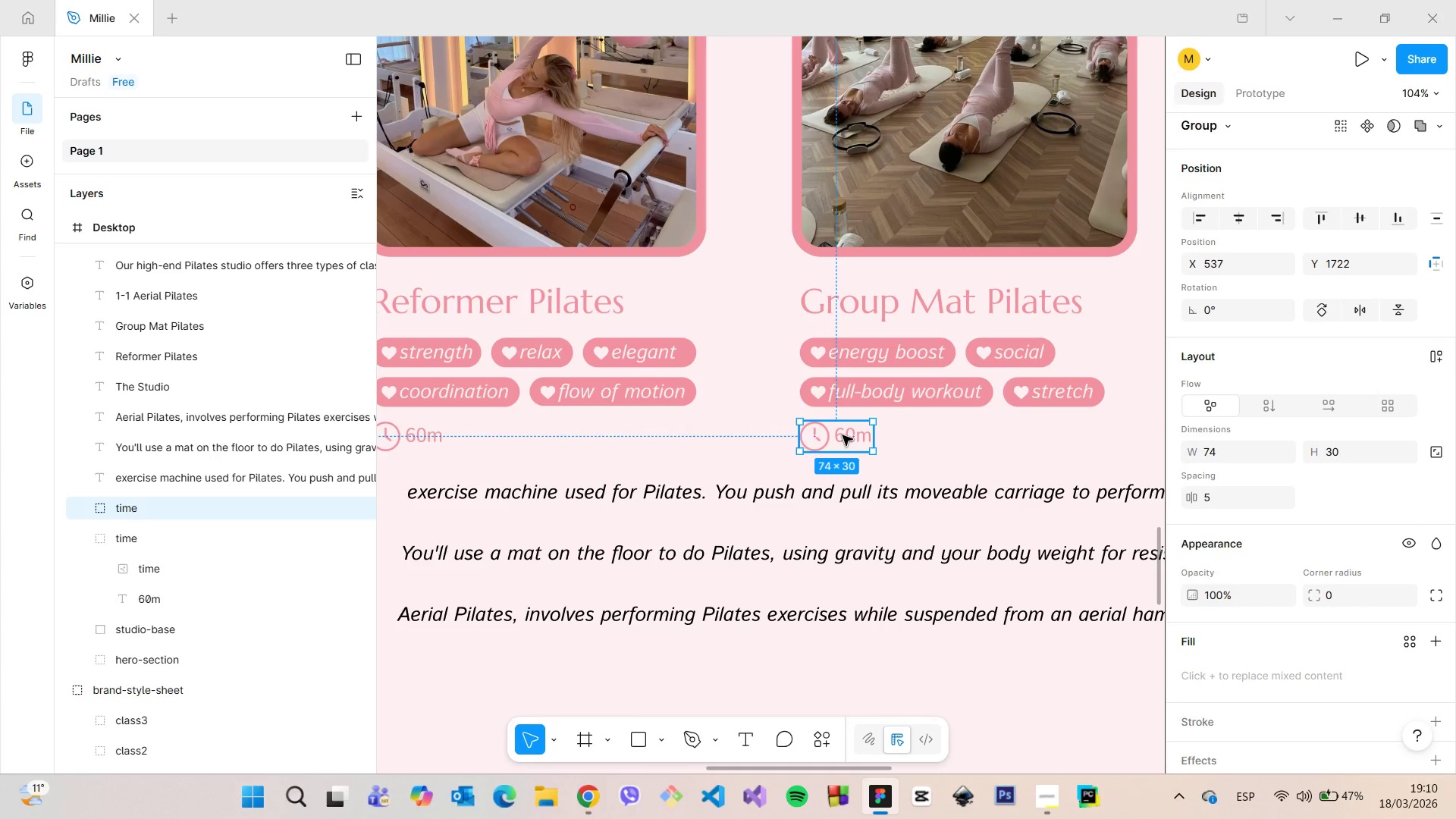 
scroll: coordinate [867, 443], scroll_direction: up, amount: 5.0
 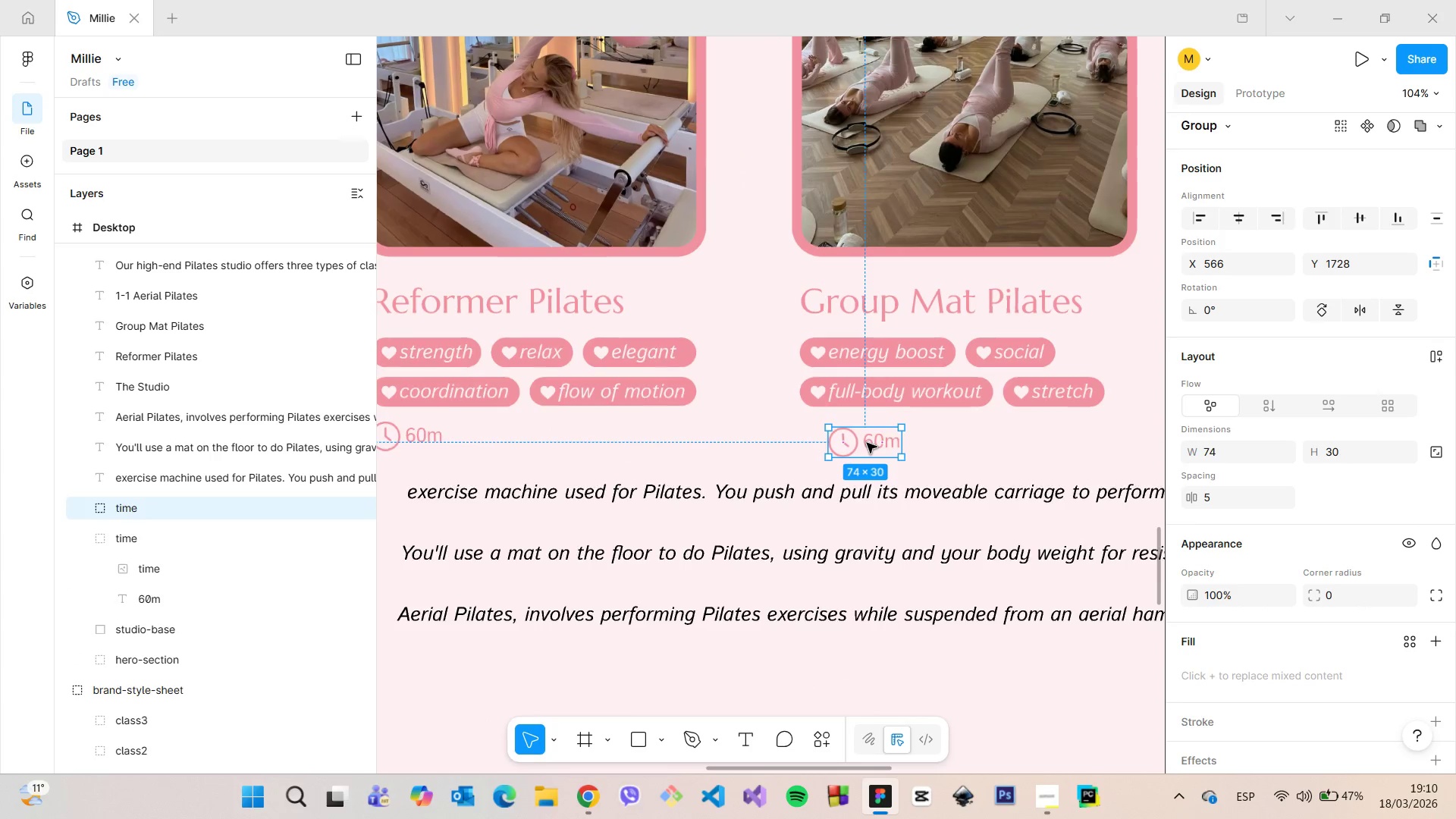 
double_click([843, 435])
 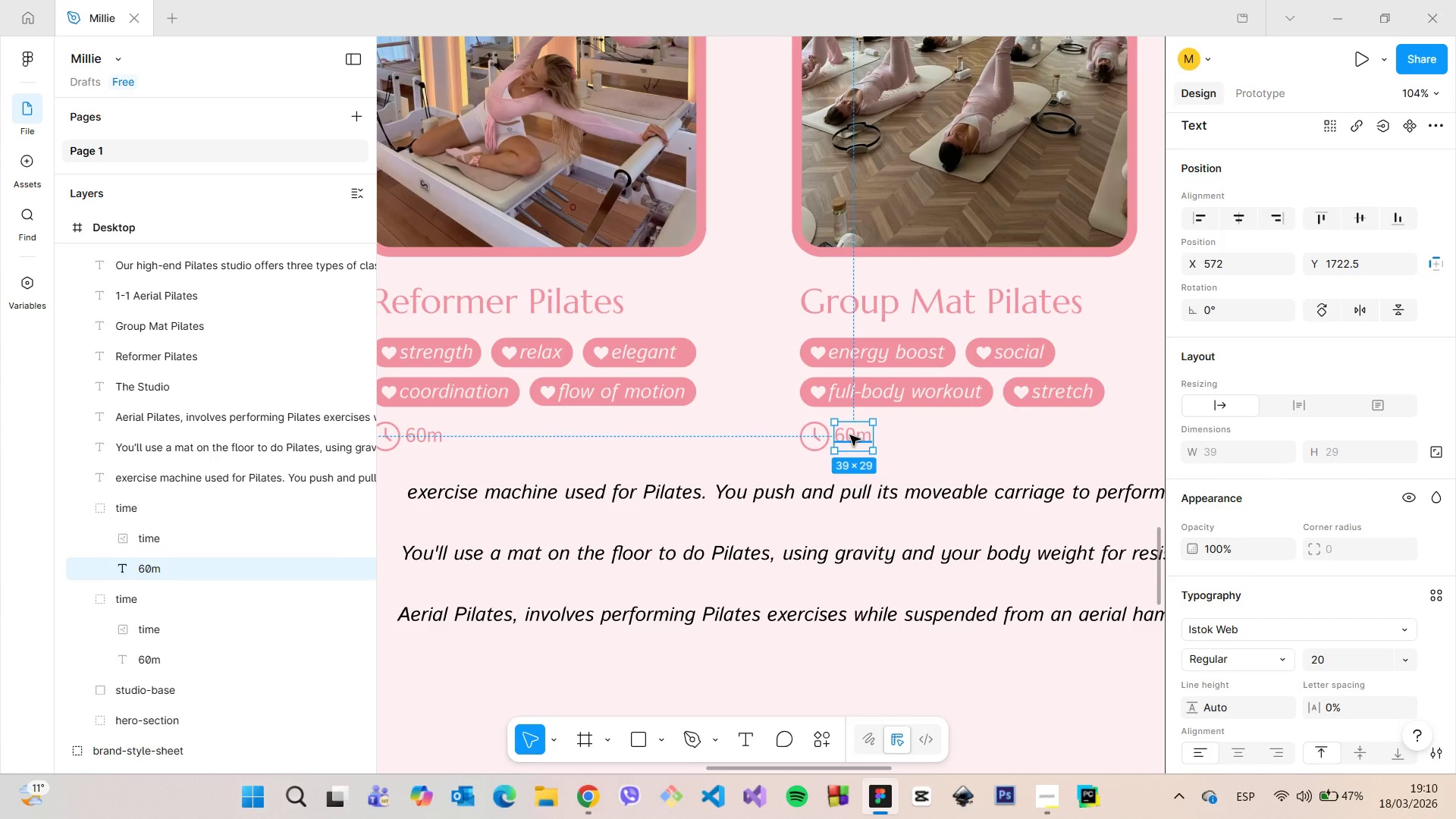 
double_click([850, 435])
 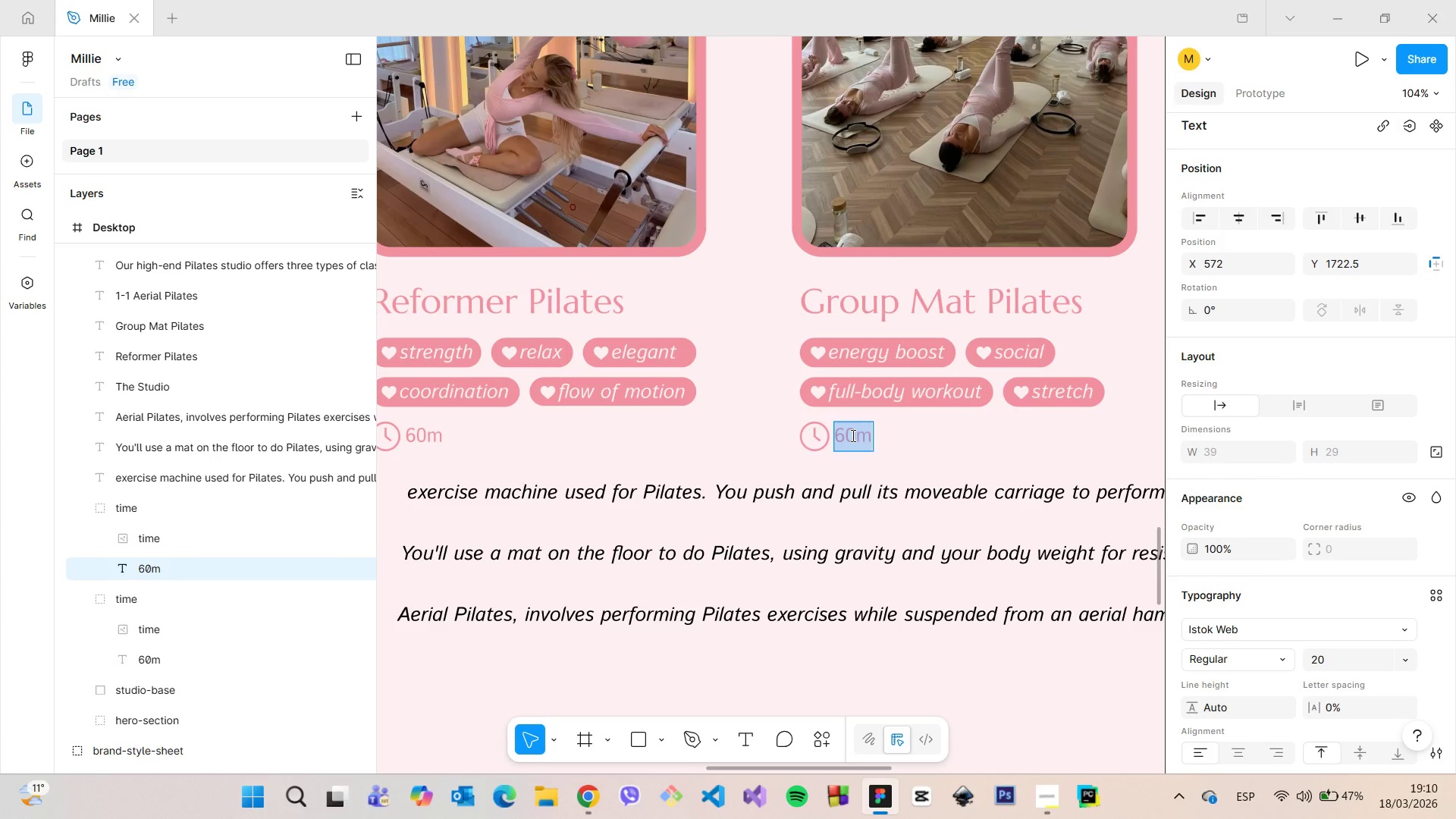 
triple_click([852, 435])
 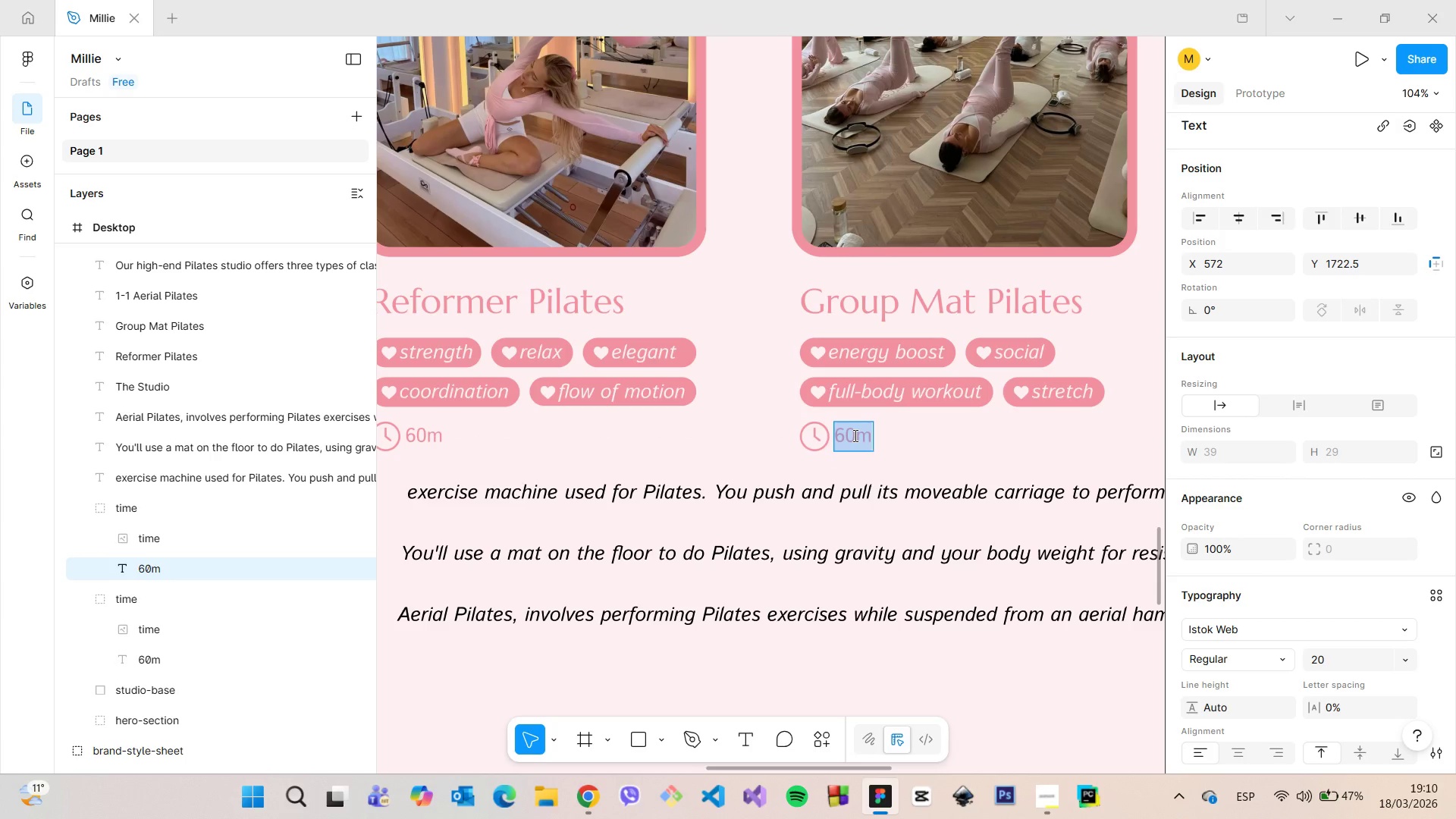 
left_click([854, 436])
 